 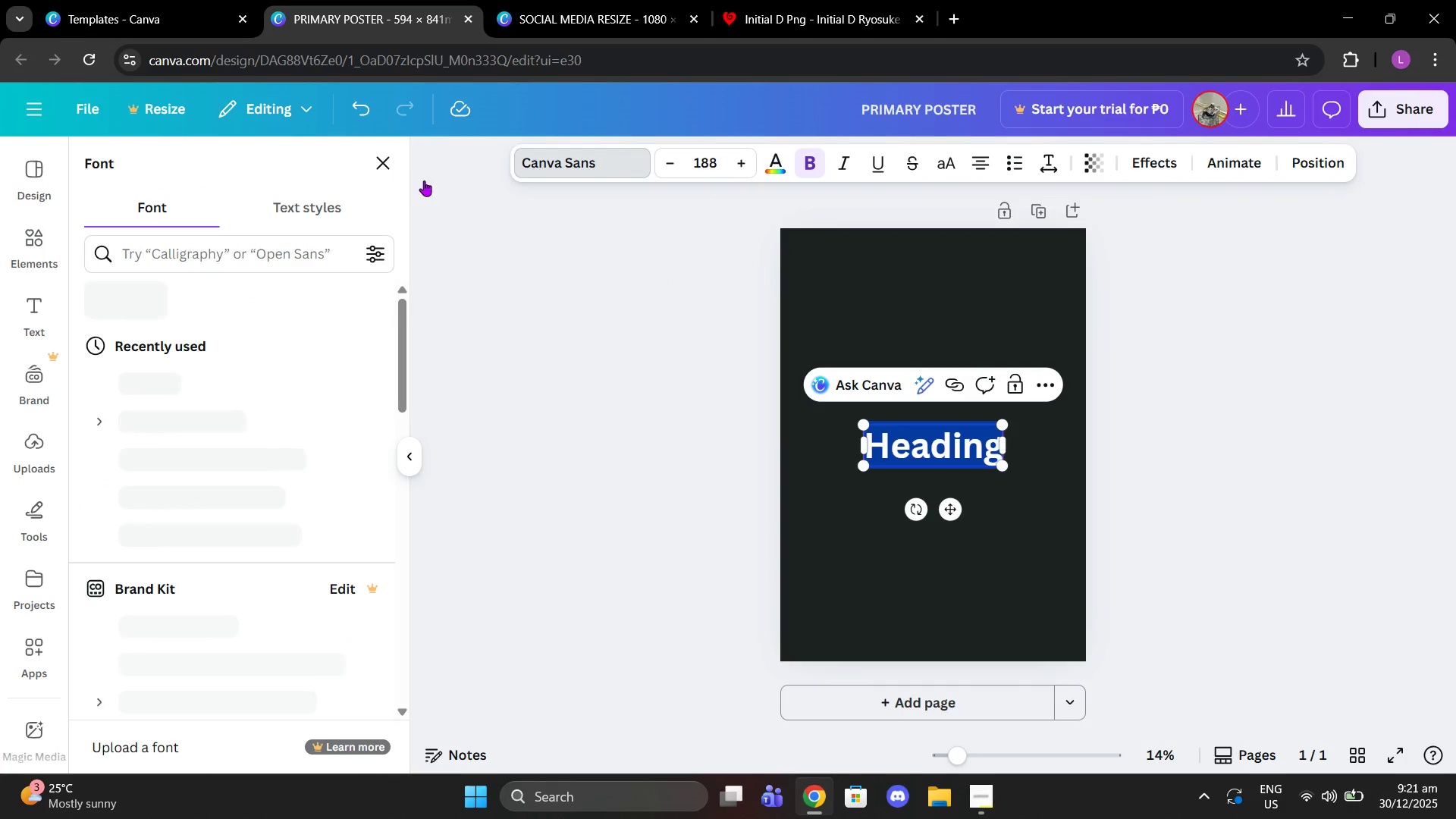 
left_click([222, 250])
 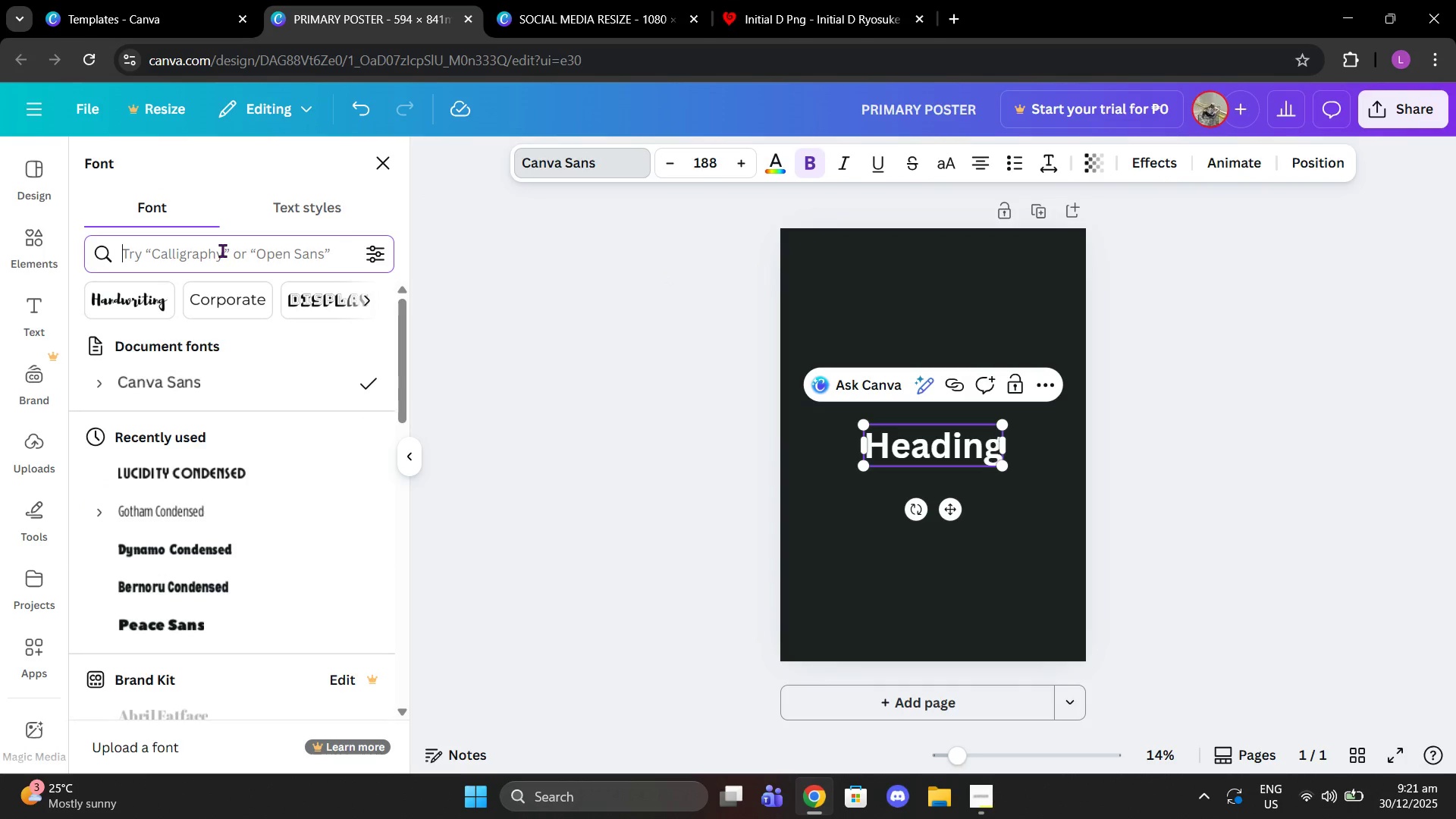 
type(sans)
 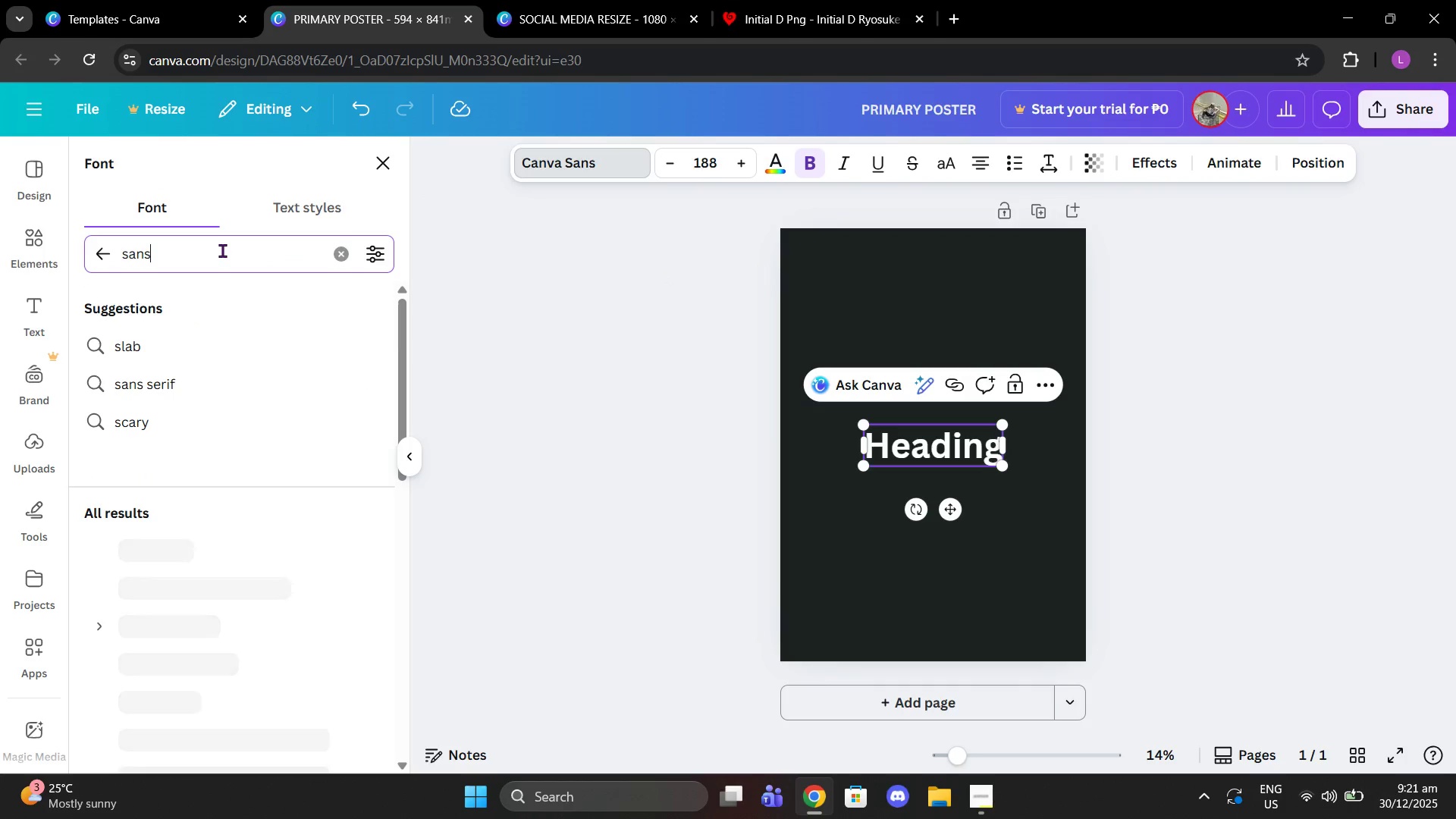 
key(Enter)
 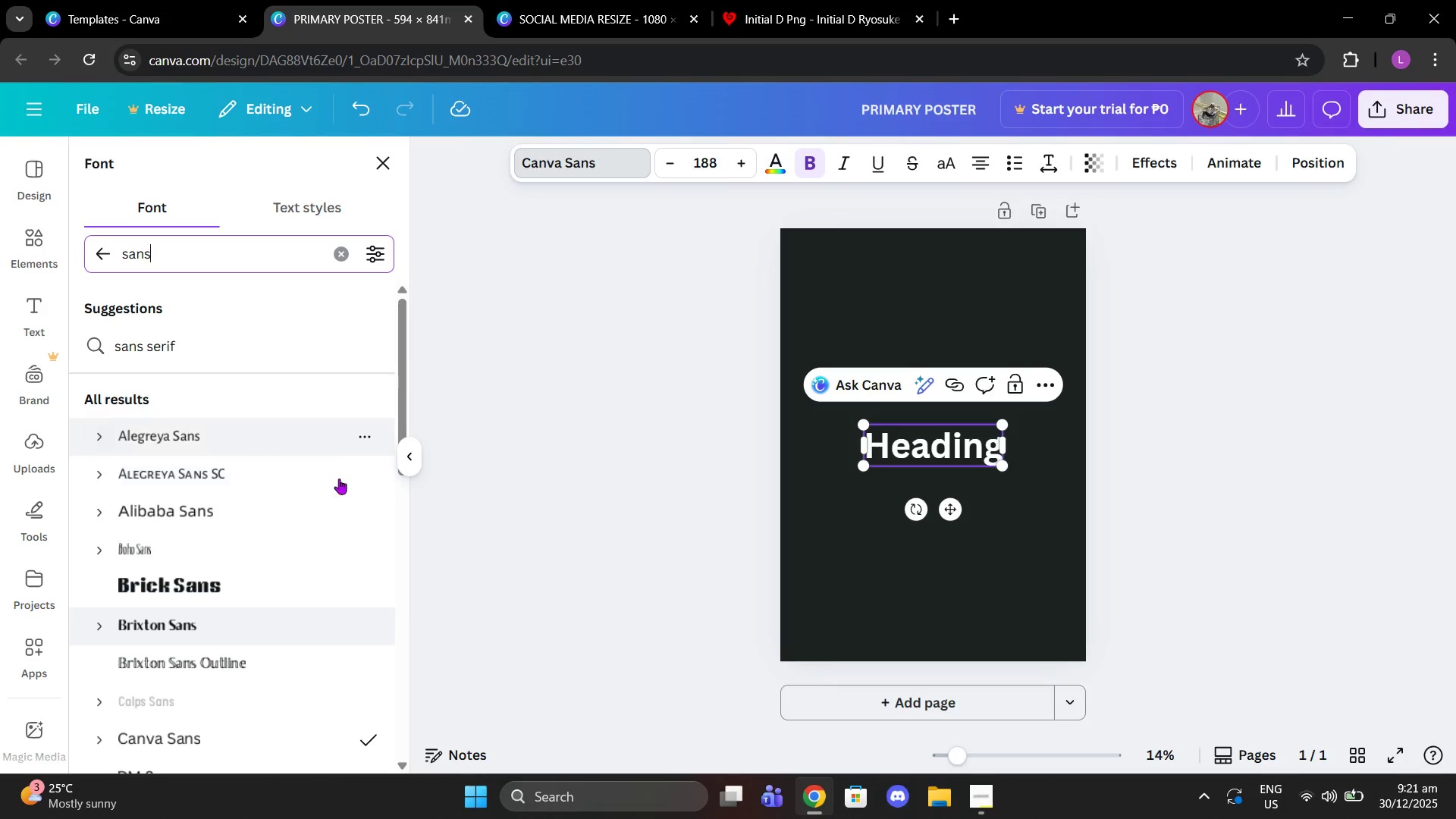 
scroll: coordinate [235, 558], scroll_direction: down, amount: 8.0
 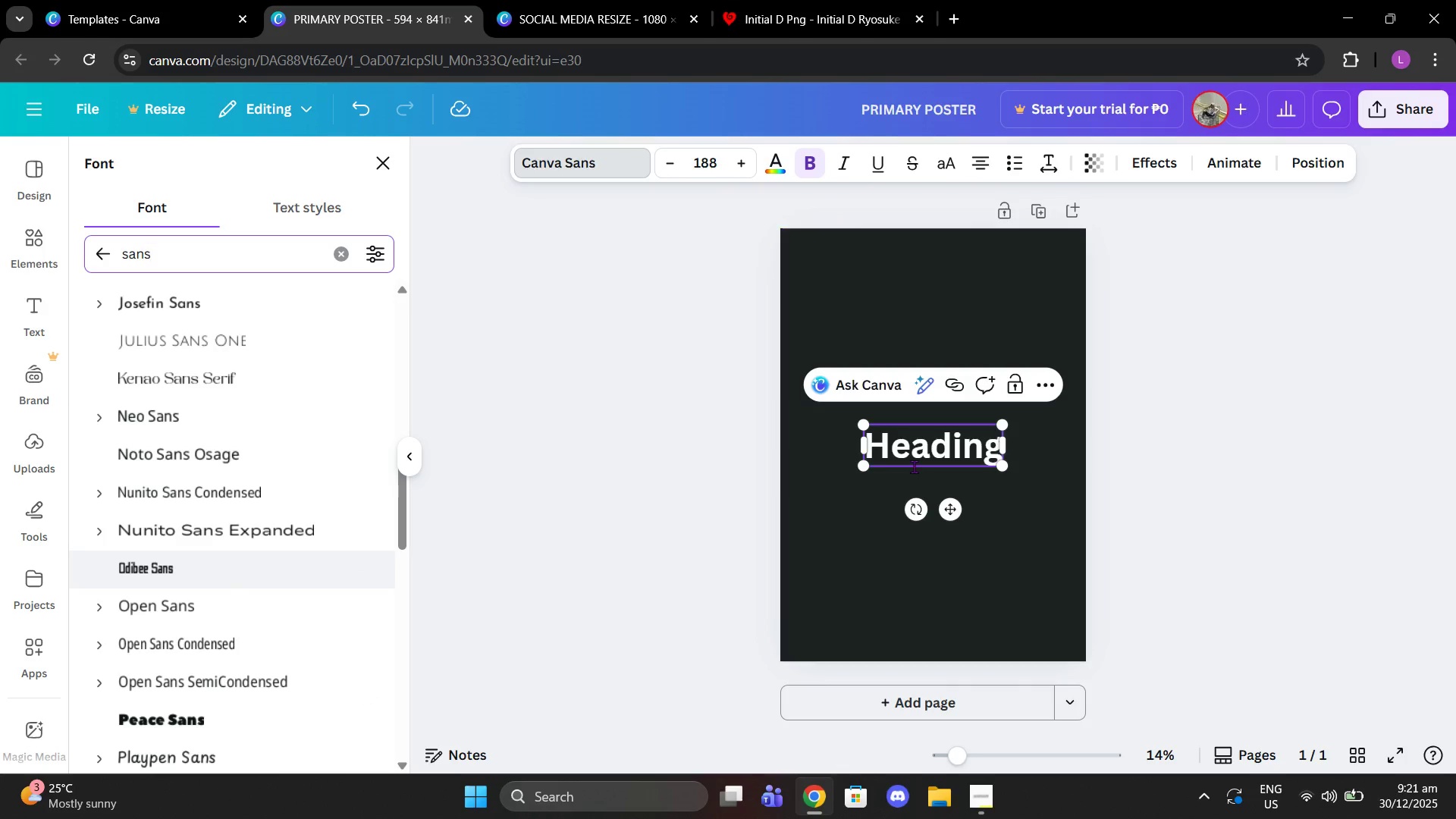 
double_click([912, 465])
 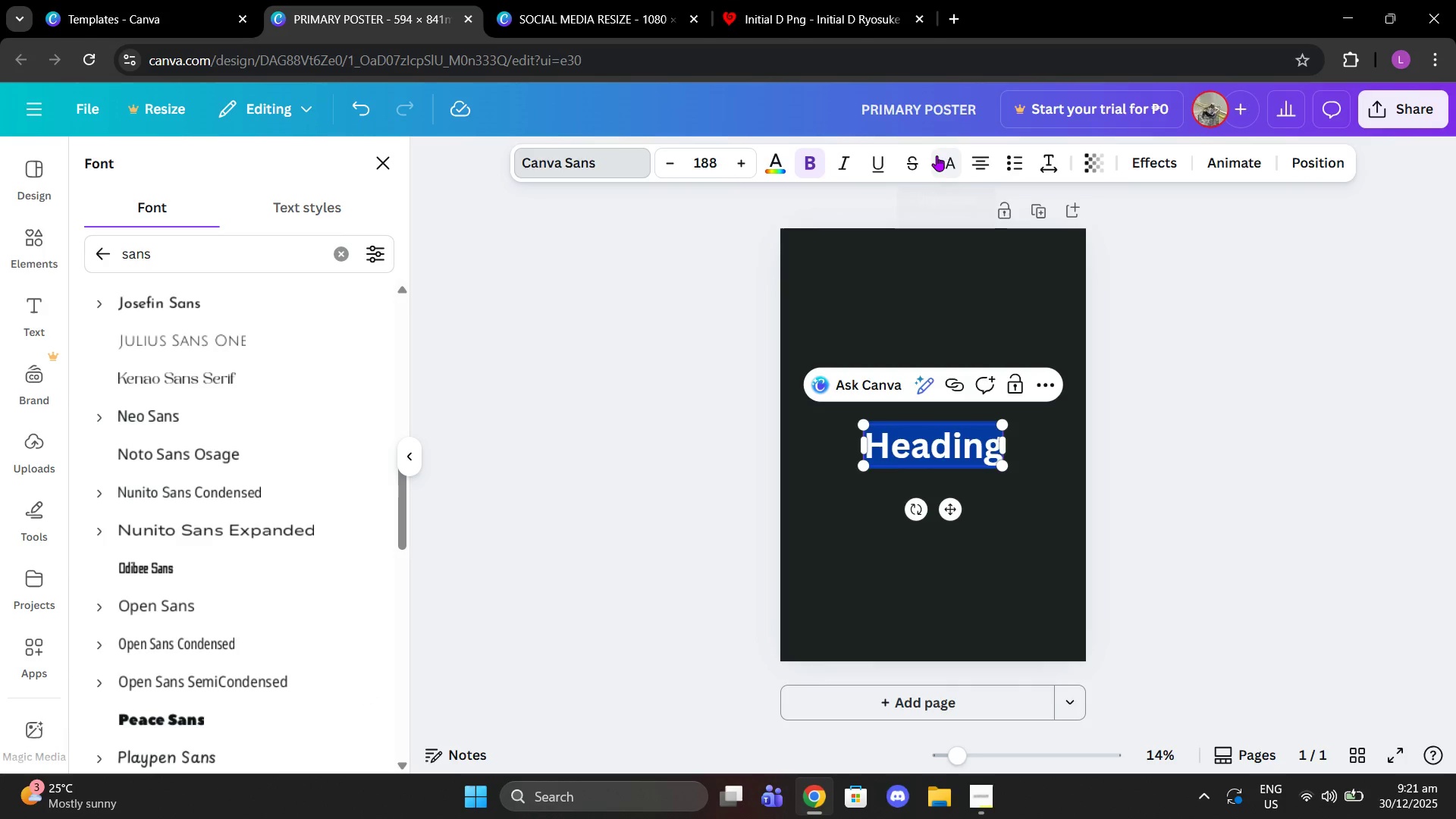 
left_click([939, 161])
 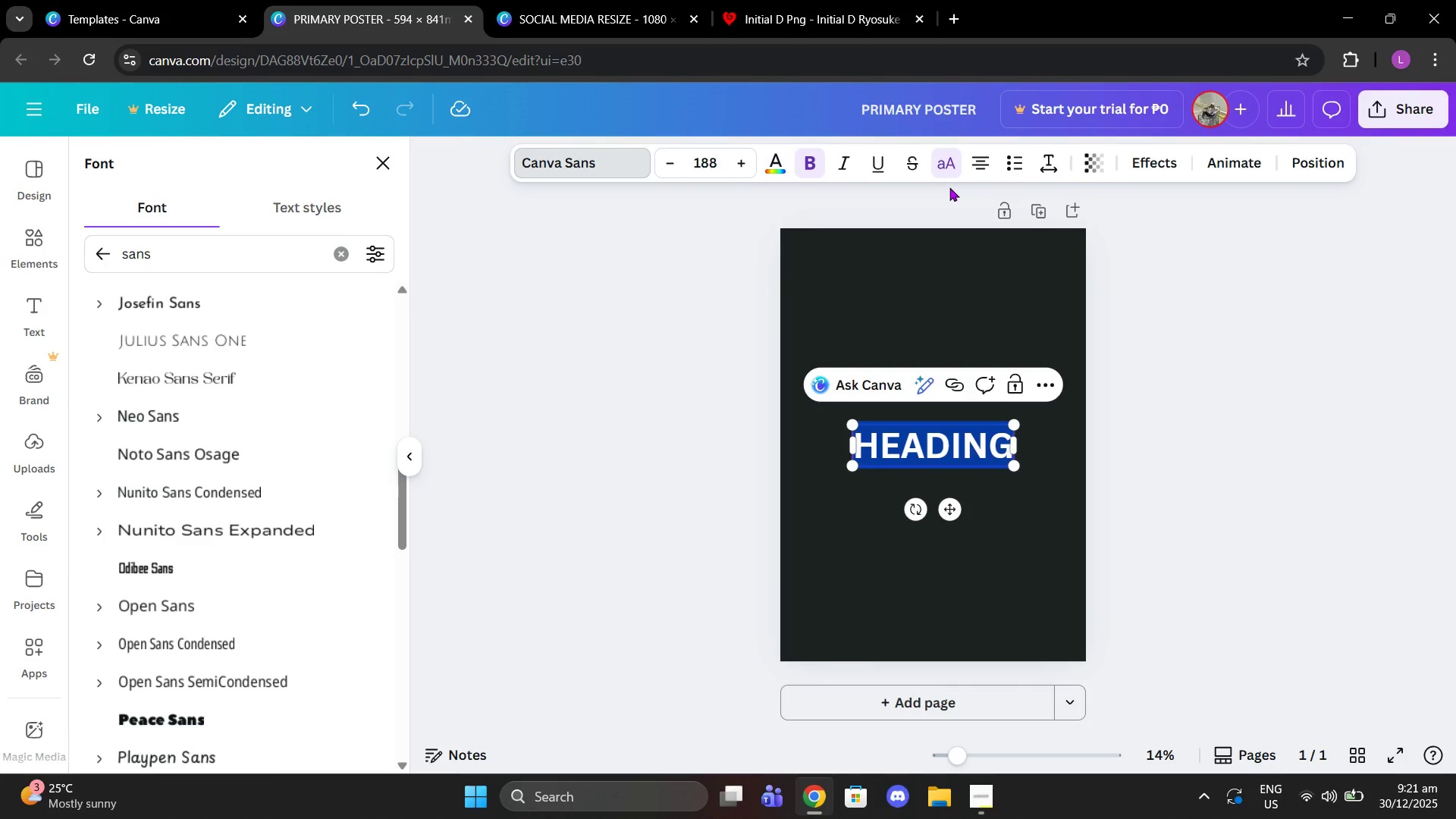 
type(takahashi)
 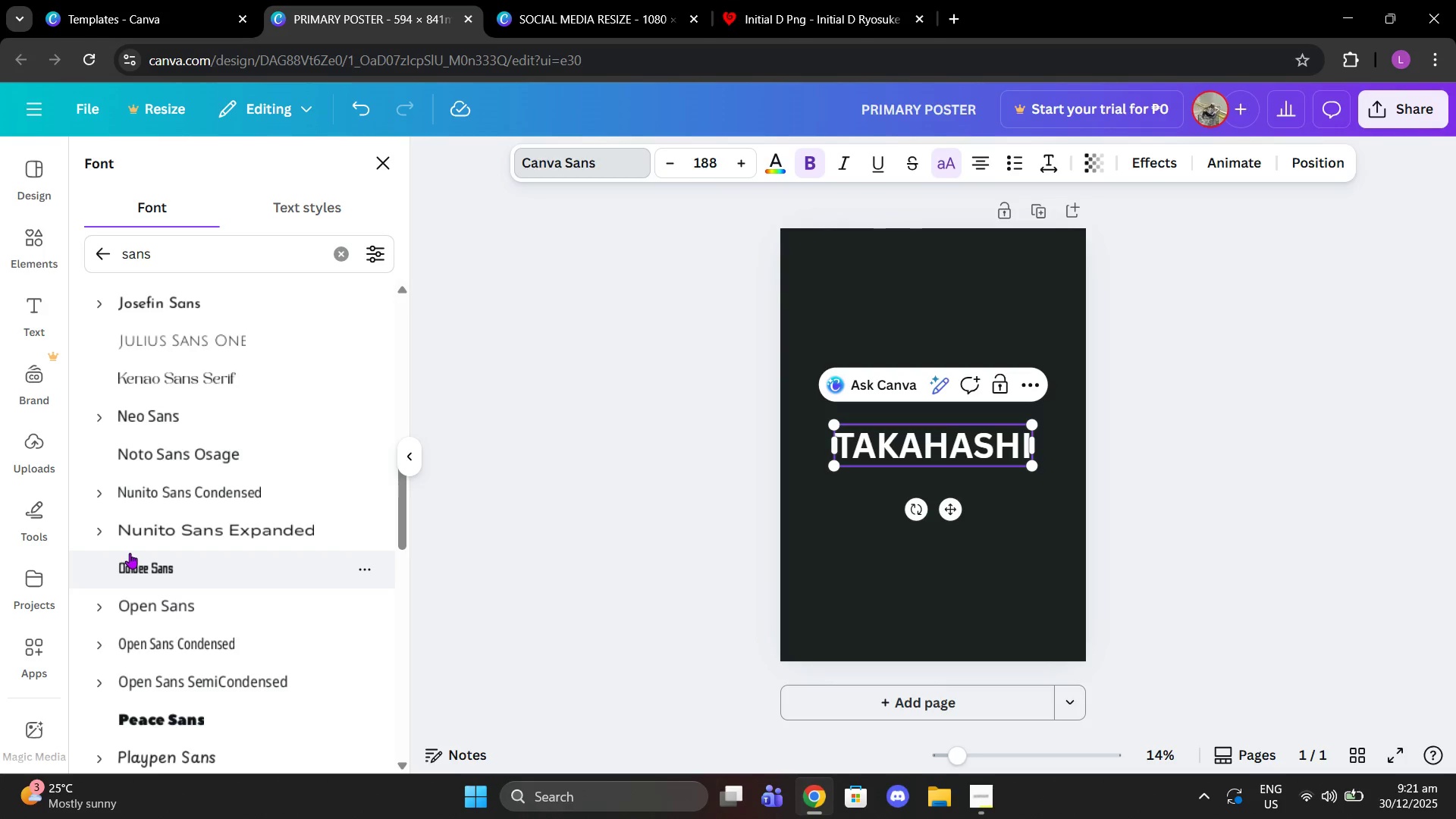 
left_click([147, 581])
 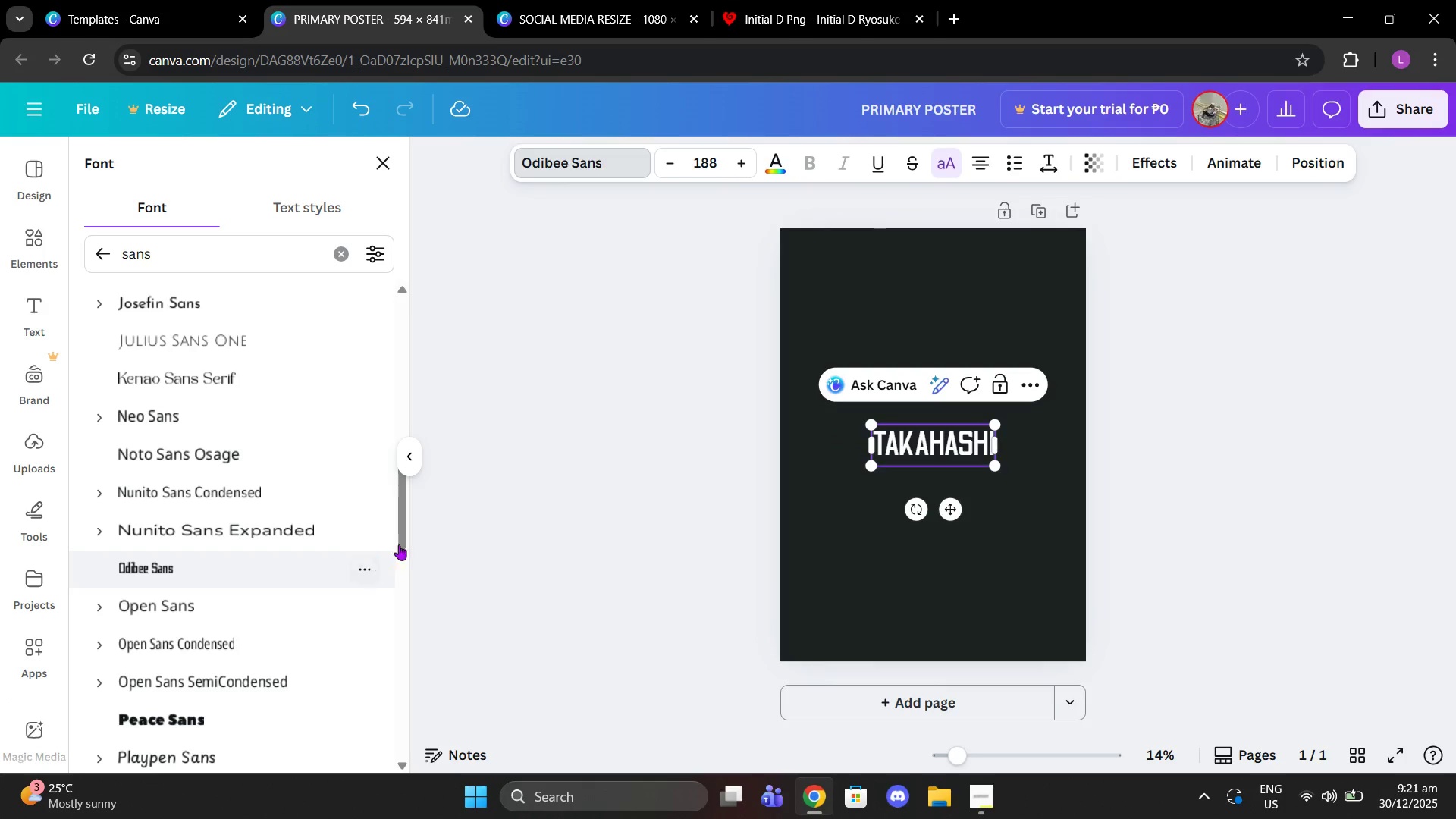 
left_click([501, 492])
 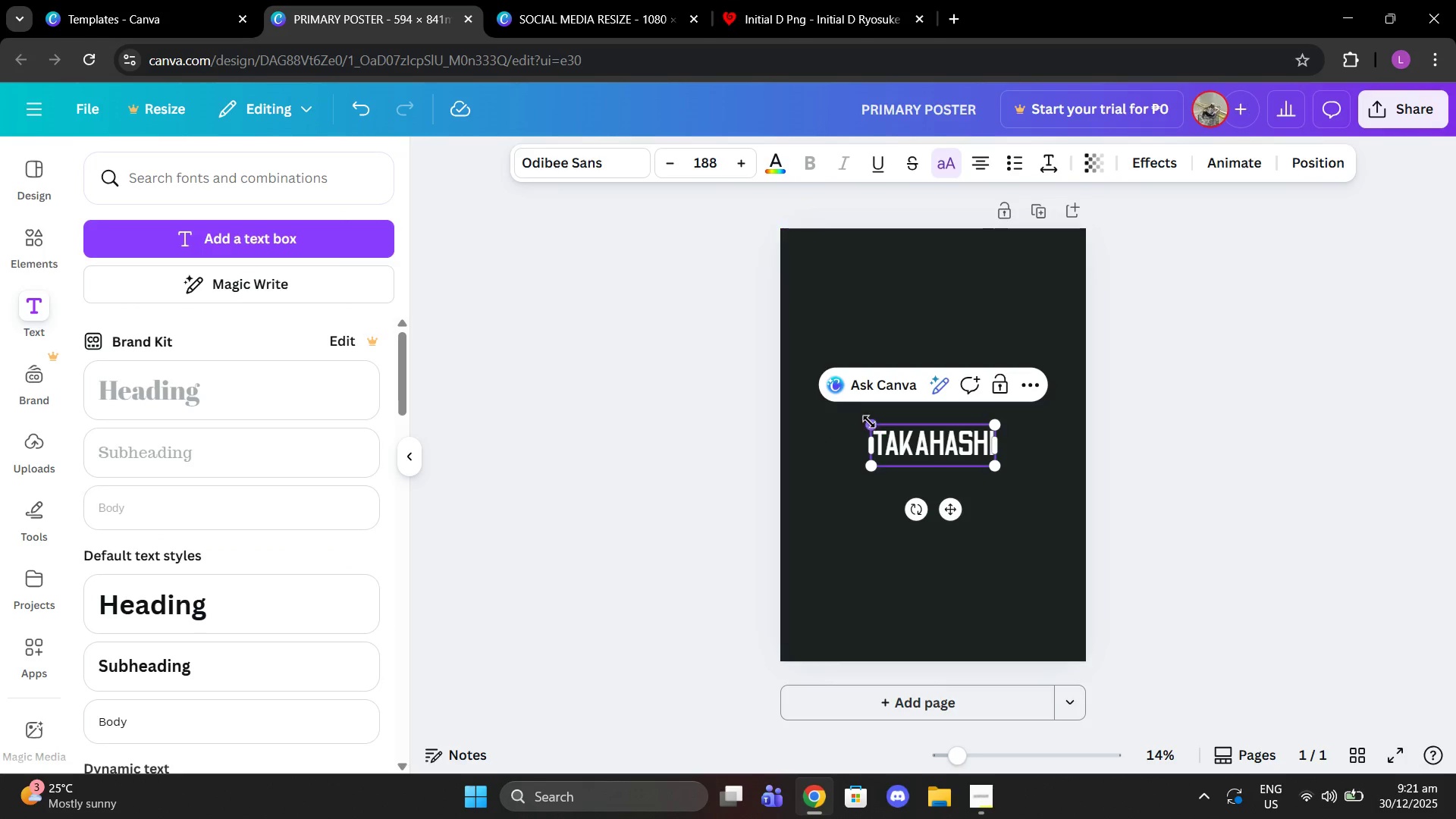 
left_click_drag(start_coordinate=[868, 422], to_coordinate=[780, 390])
 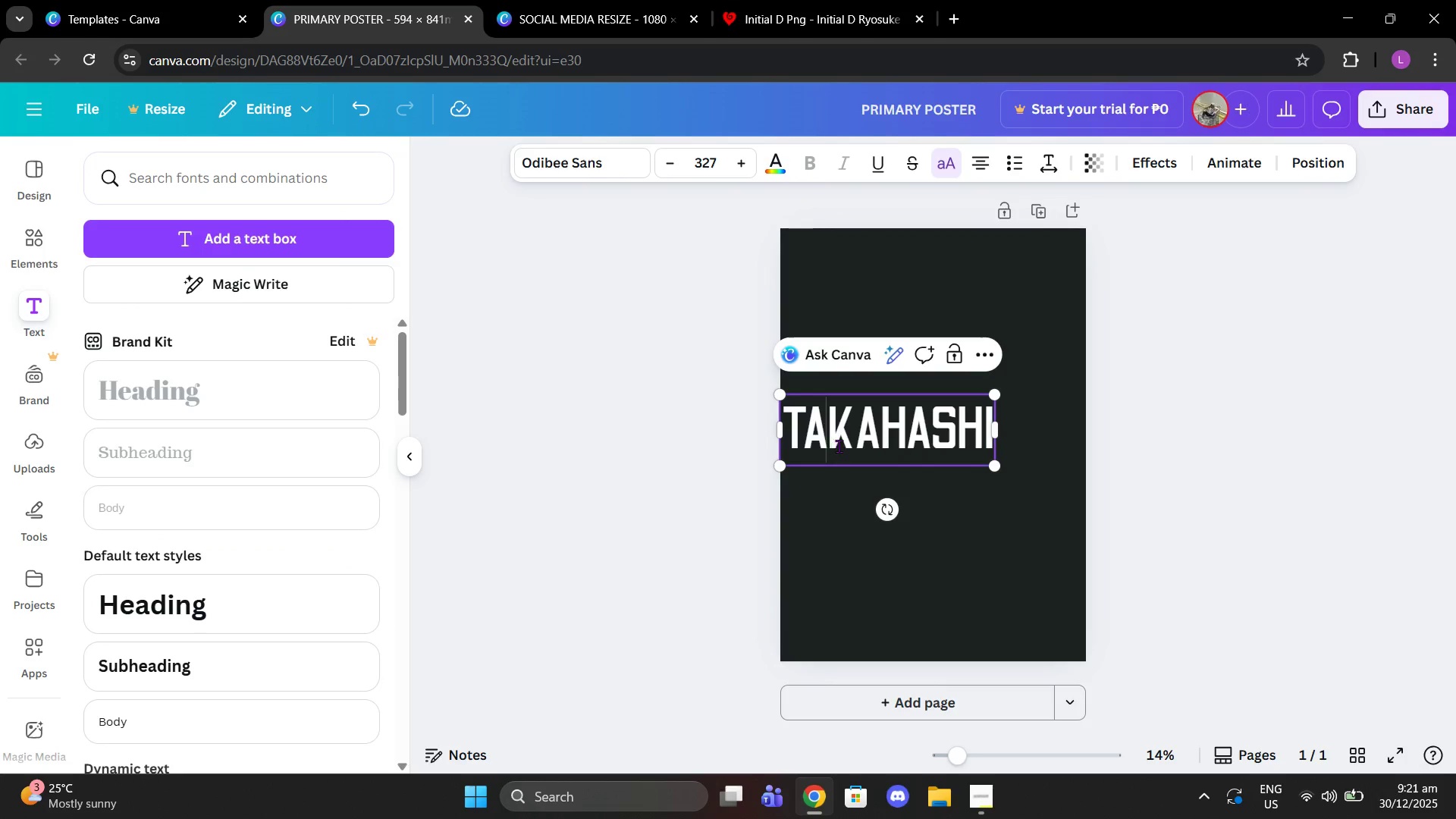 
left_click_drag(start_coordinate=[835, 445], to_coordinate=[852, 448])
 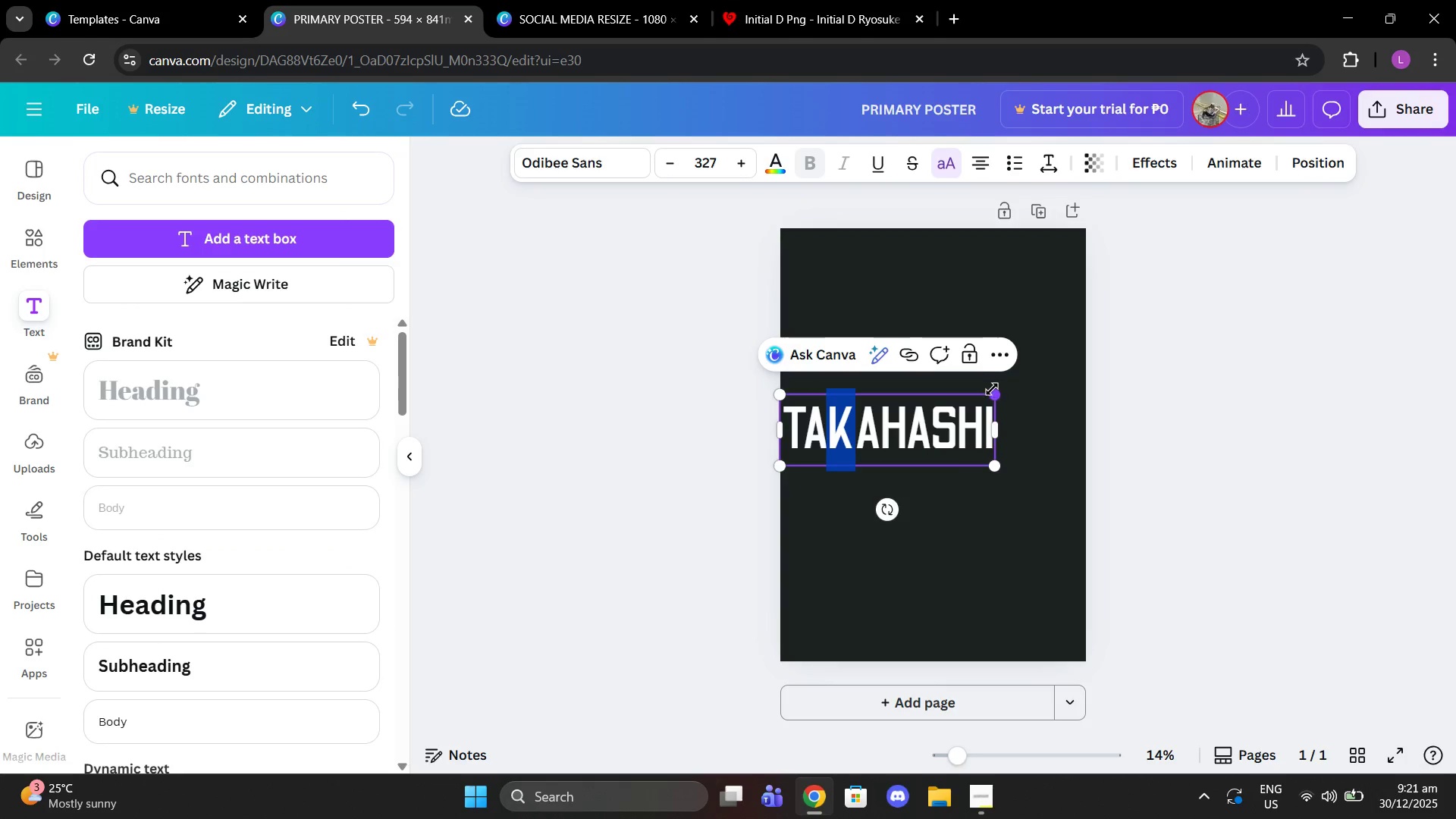 
left_click_drag(start_coordinate=[993, 391], to_coordinate=[1087, 355])
 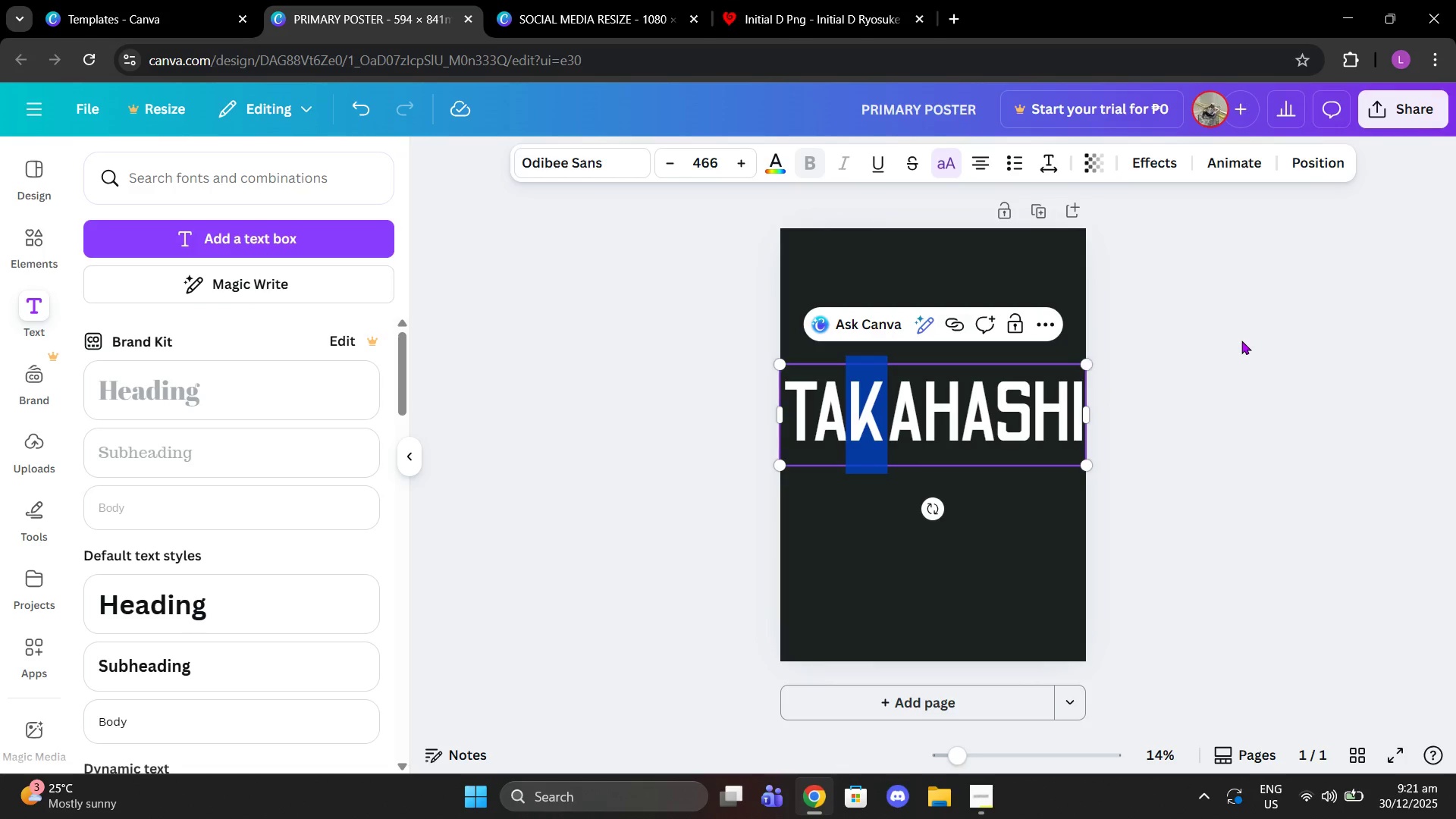 
left_click([1241, 340])
 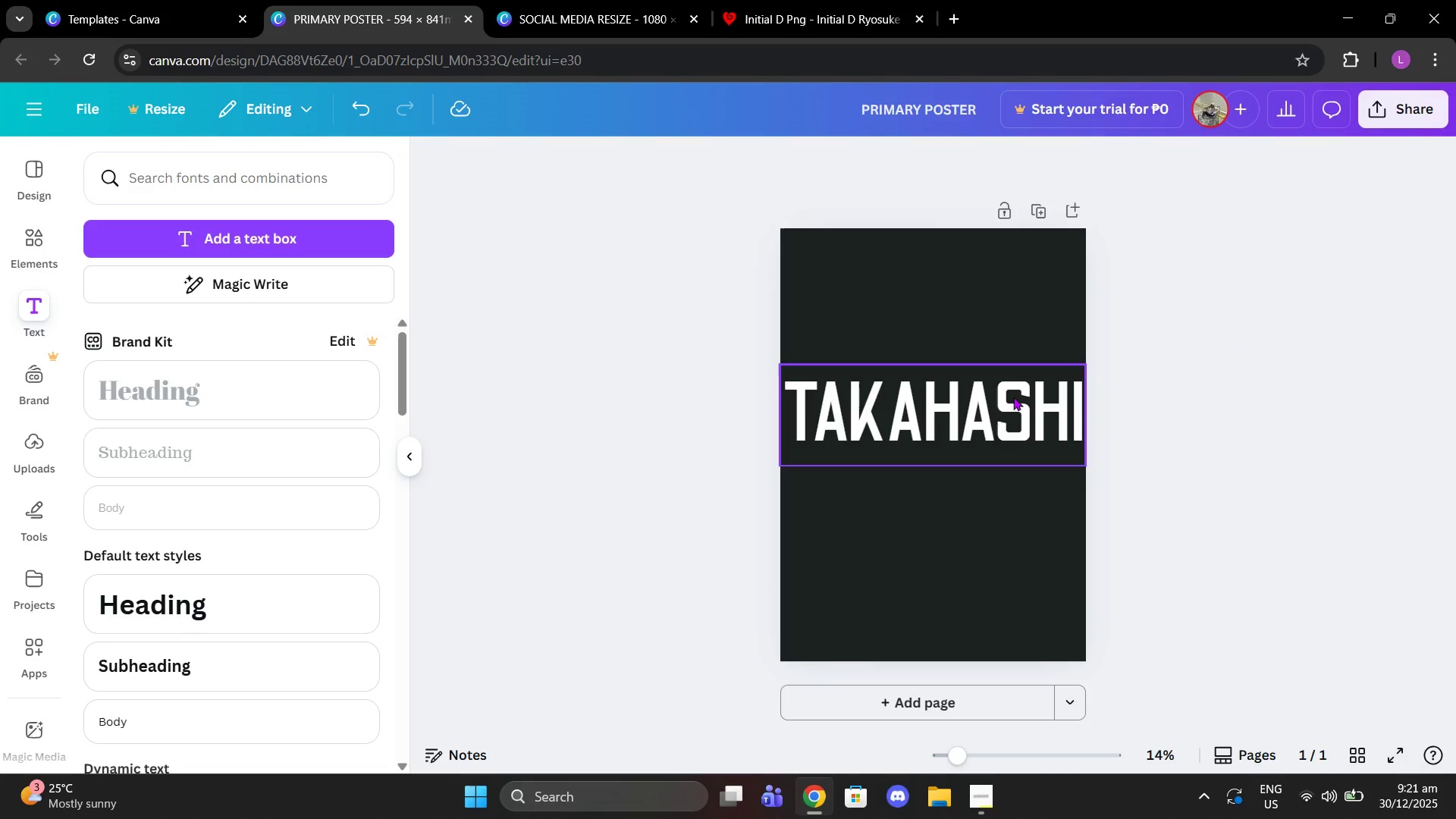 
left_click_drag(start_coordinate=[1011, 397], to_coordinate=[1011, 418])
 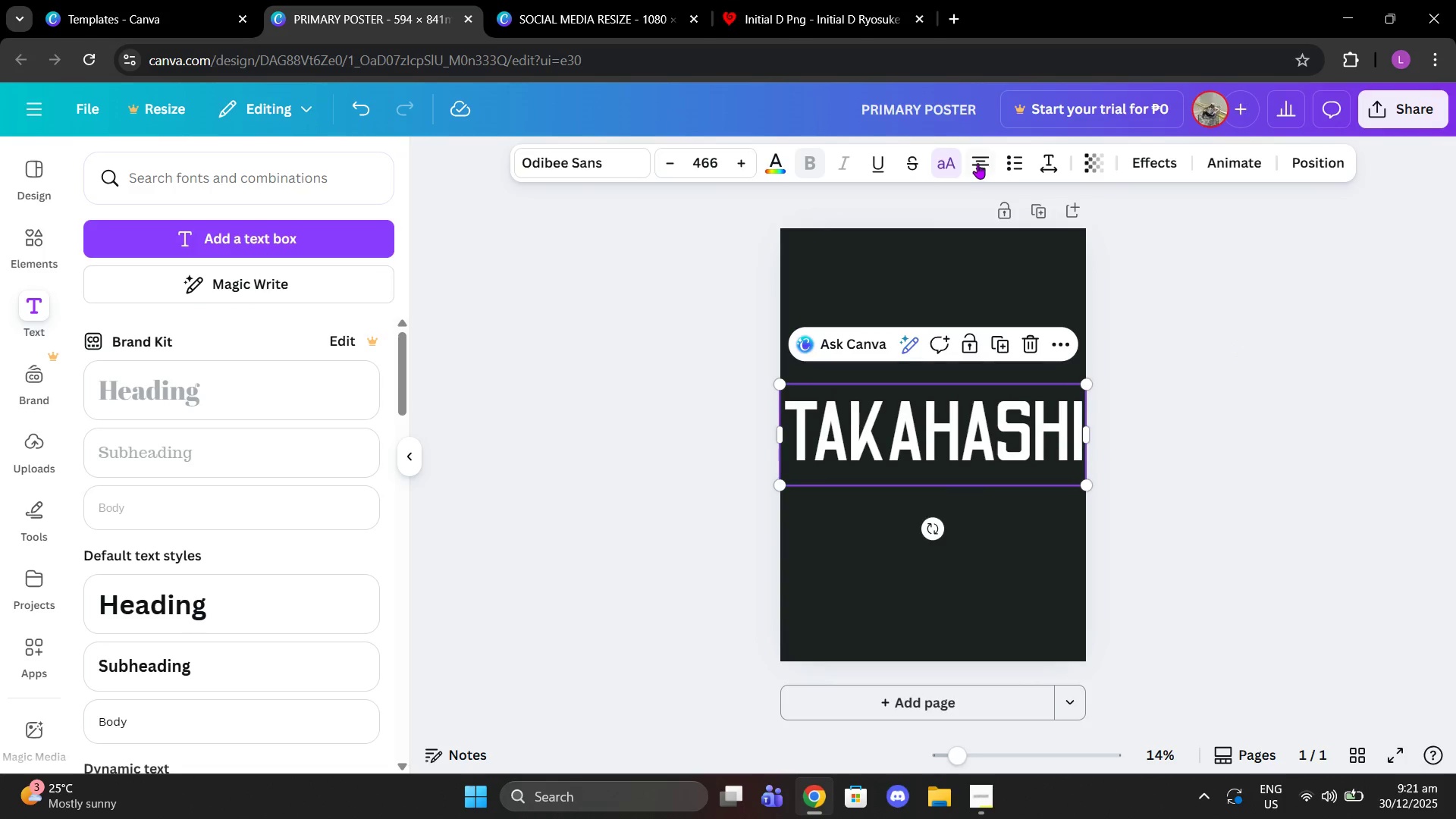 
left_click([977, 163])
 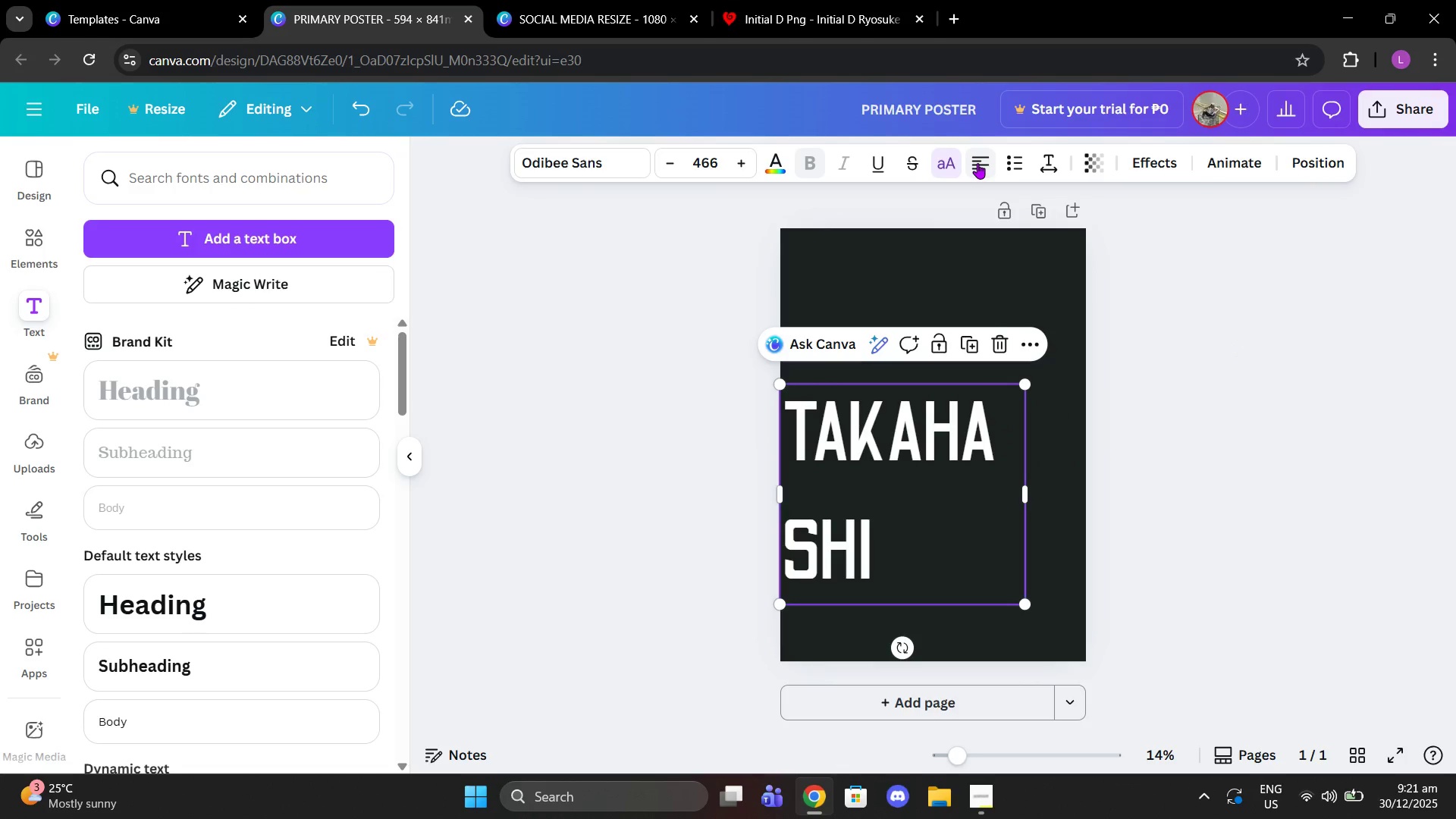 
left_click([977, 163])
 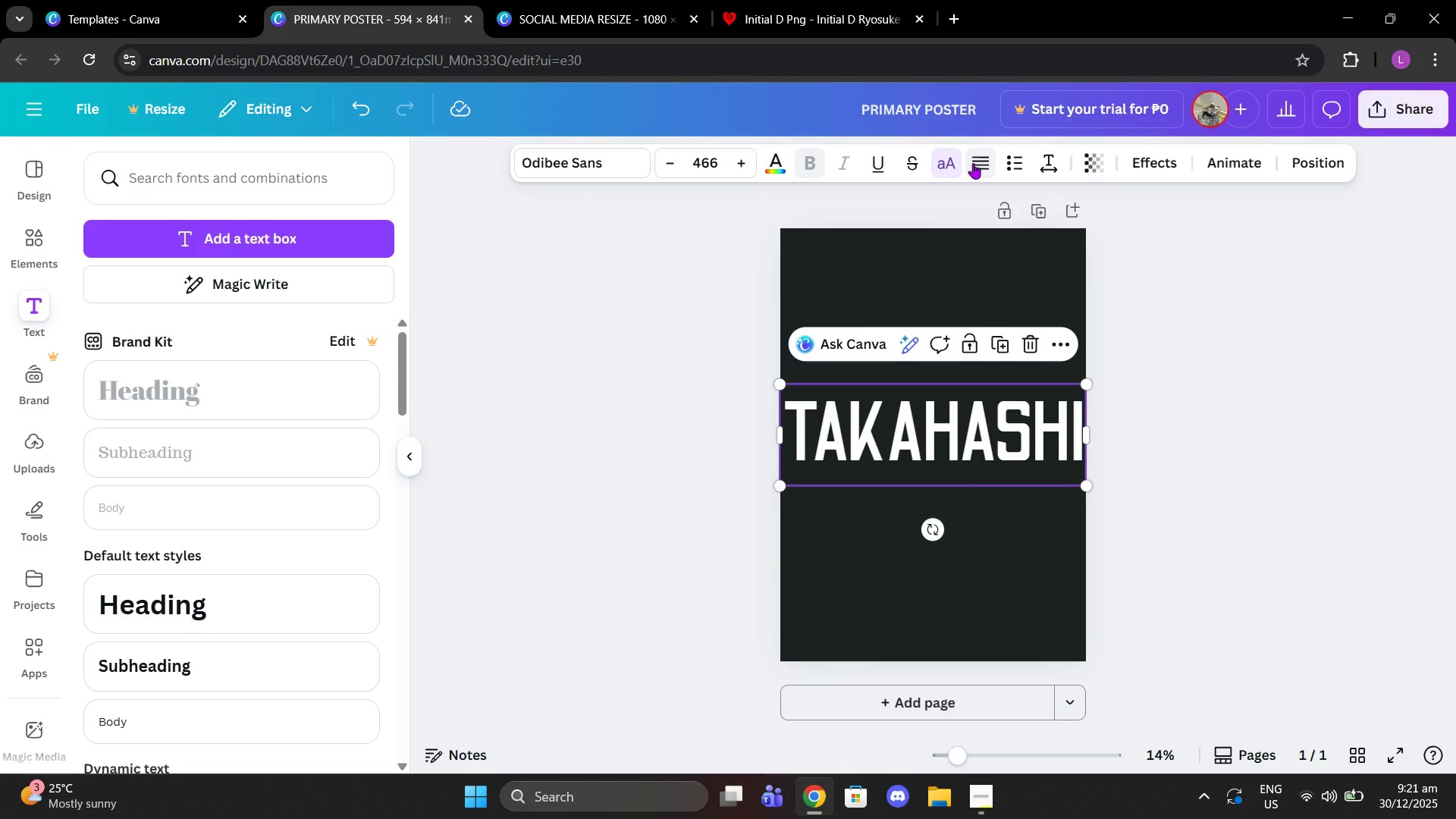 
left_click([973, 163])
 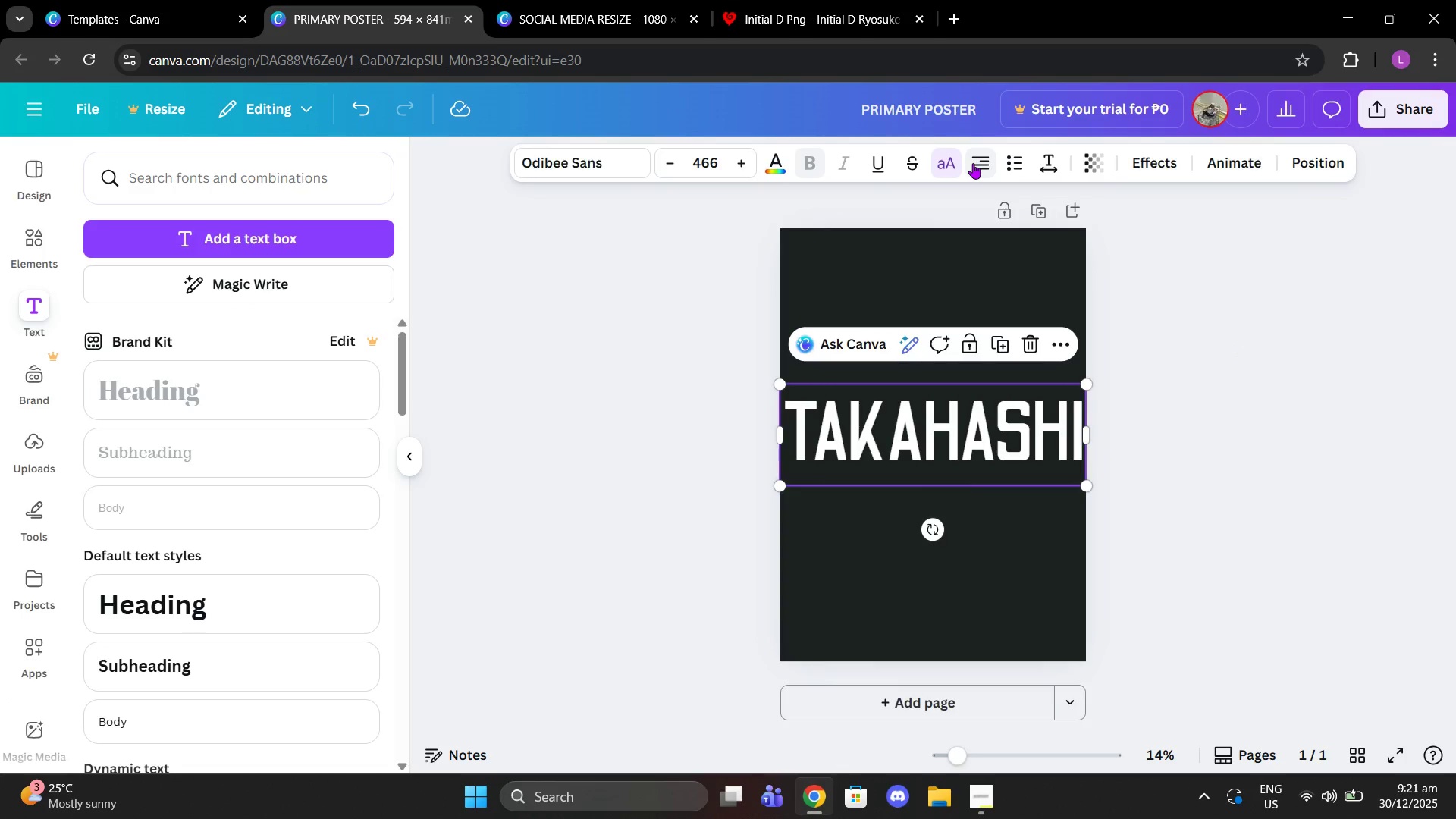 
left_click([973, 163])
 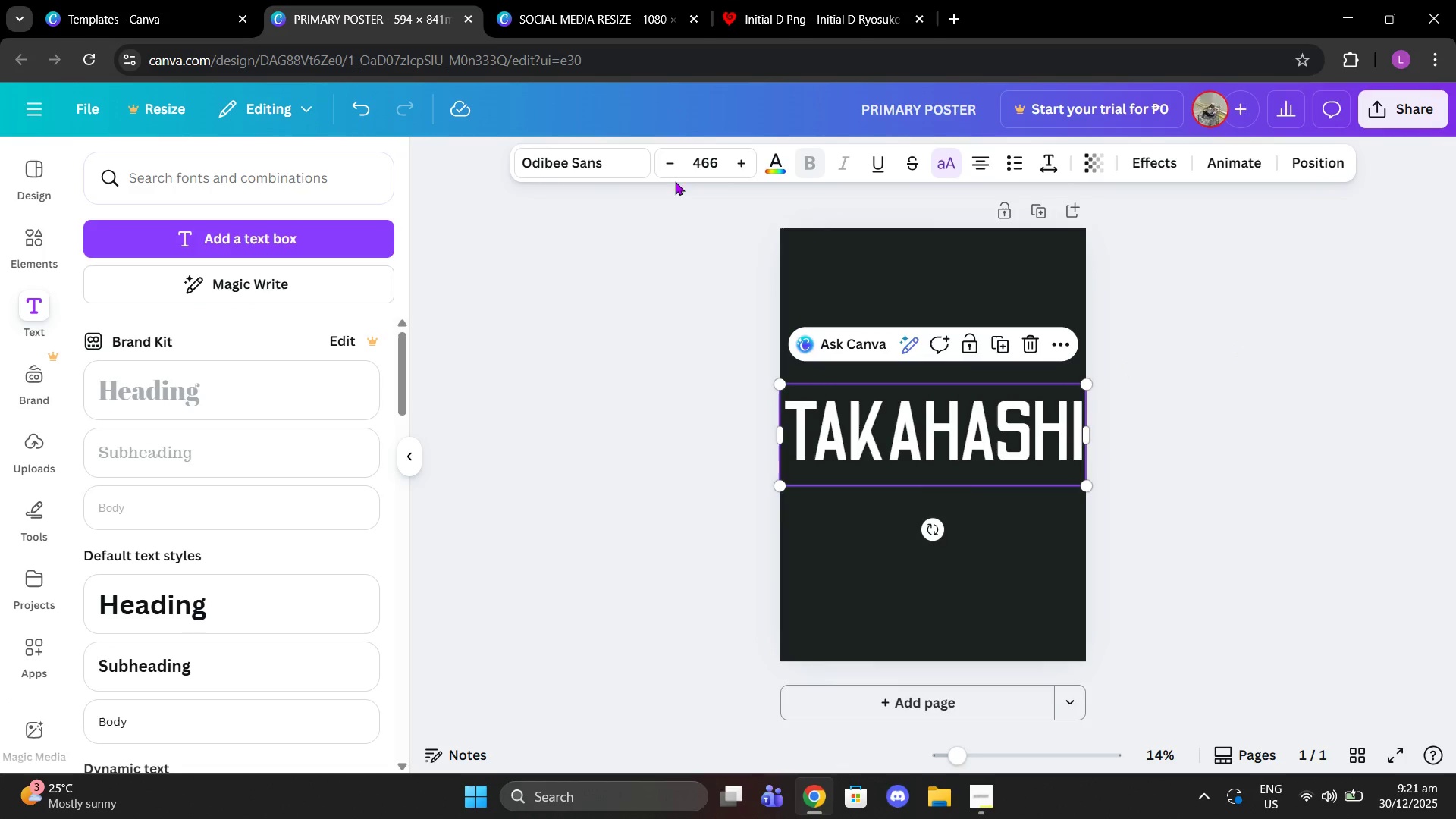 
left_click([665, 168])
 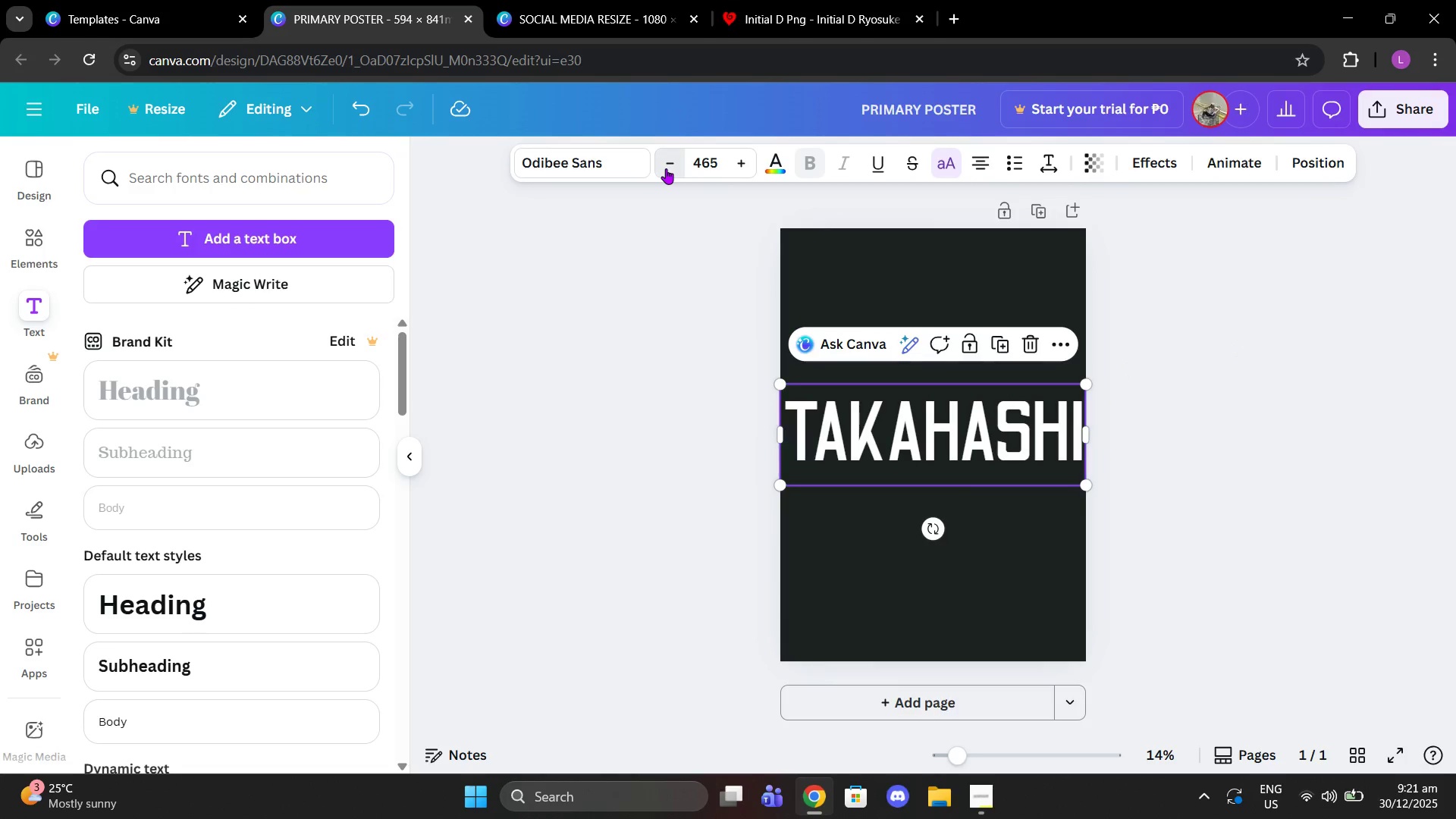 
left_click_drag(start_coordinate=[666, 168], to_coordinate=[670, 168])
 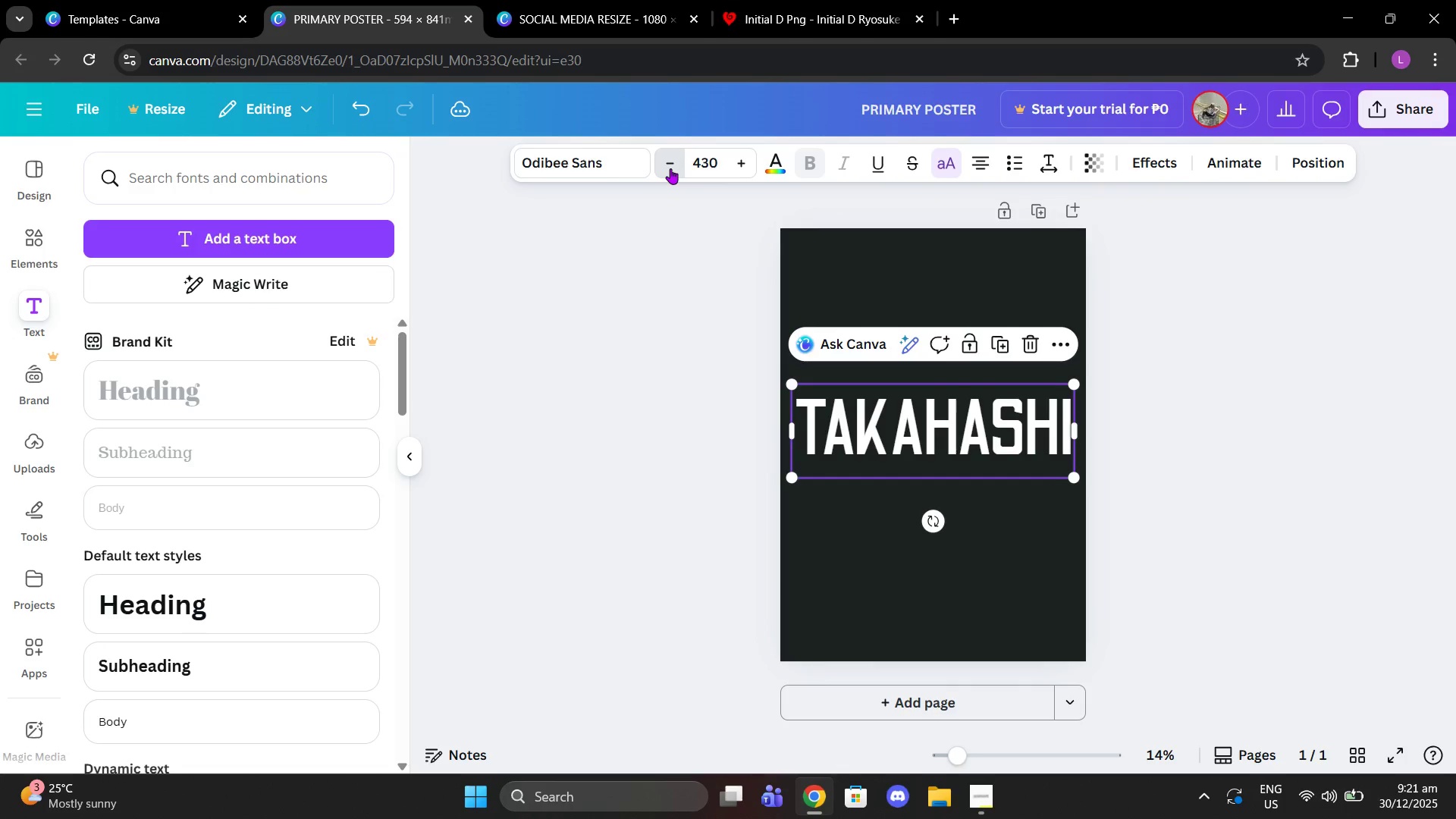 
double_click([670, 168])
 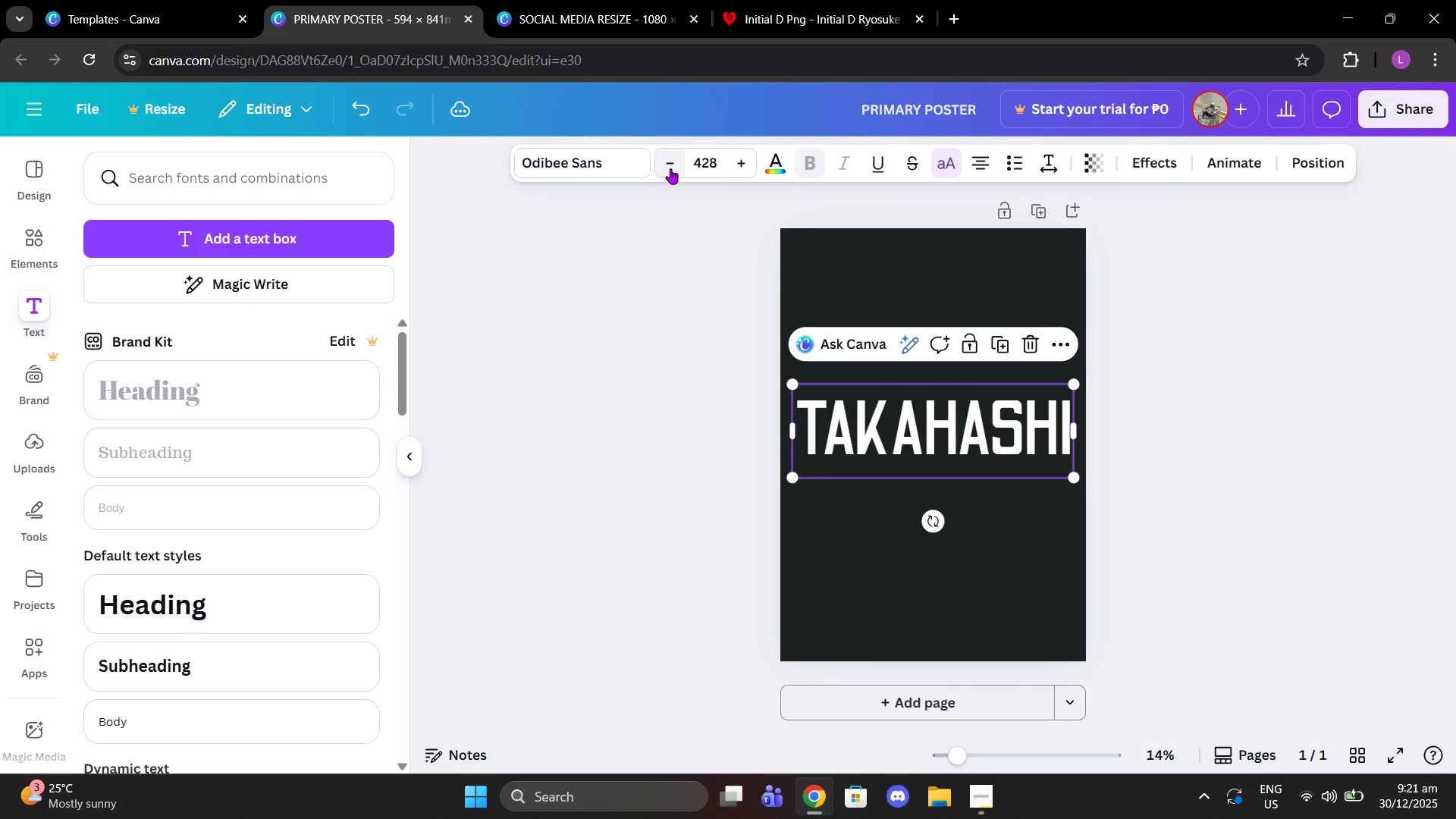 
triple_click([670, 168])
 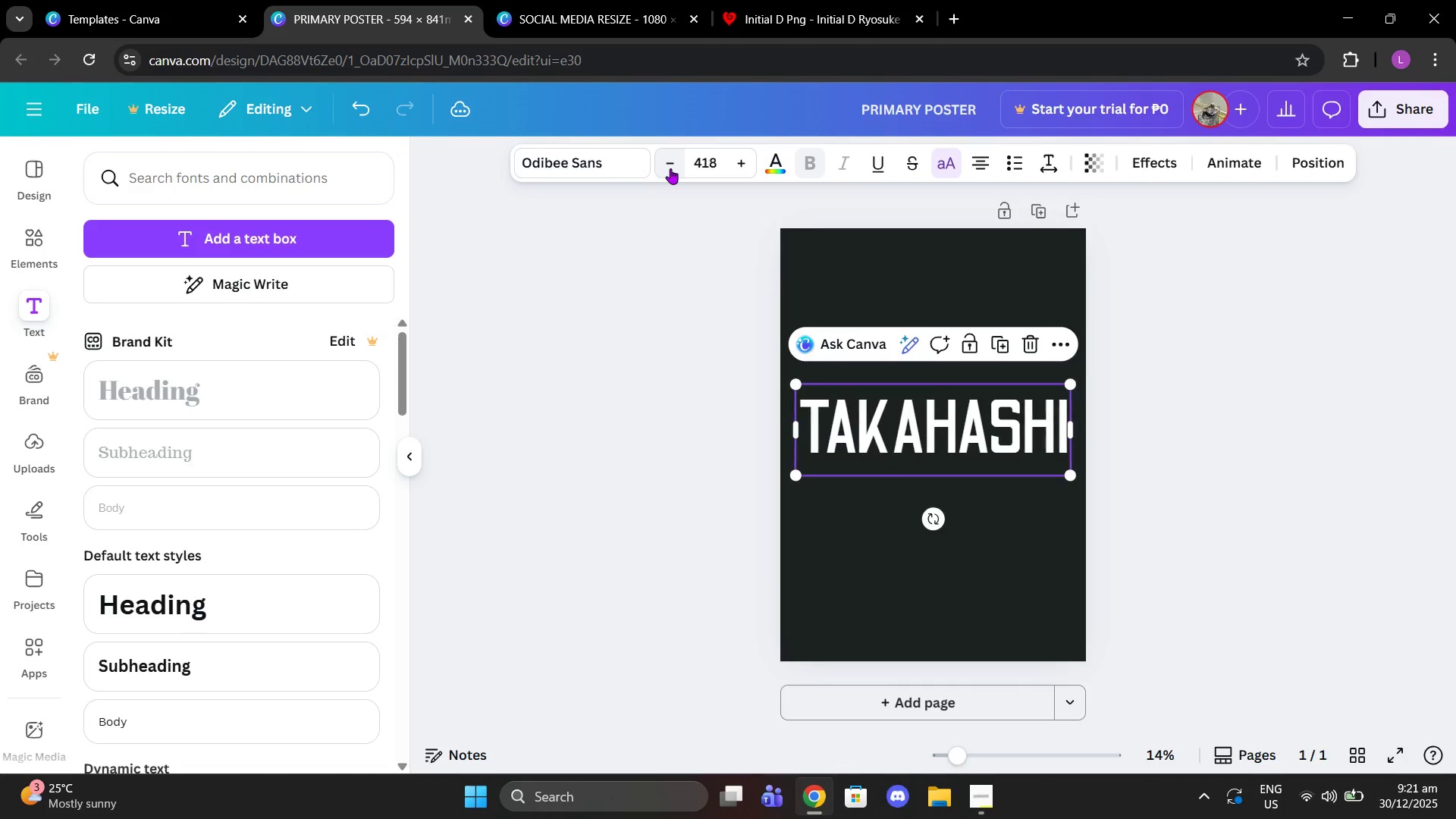 
triple_click([670, 168])
 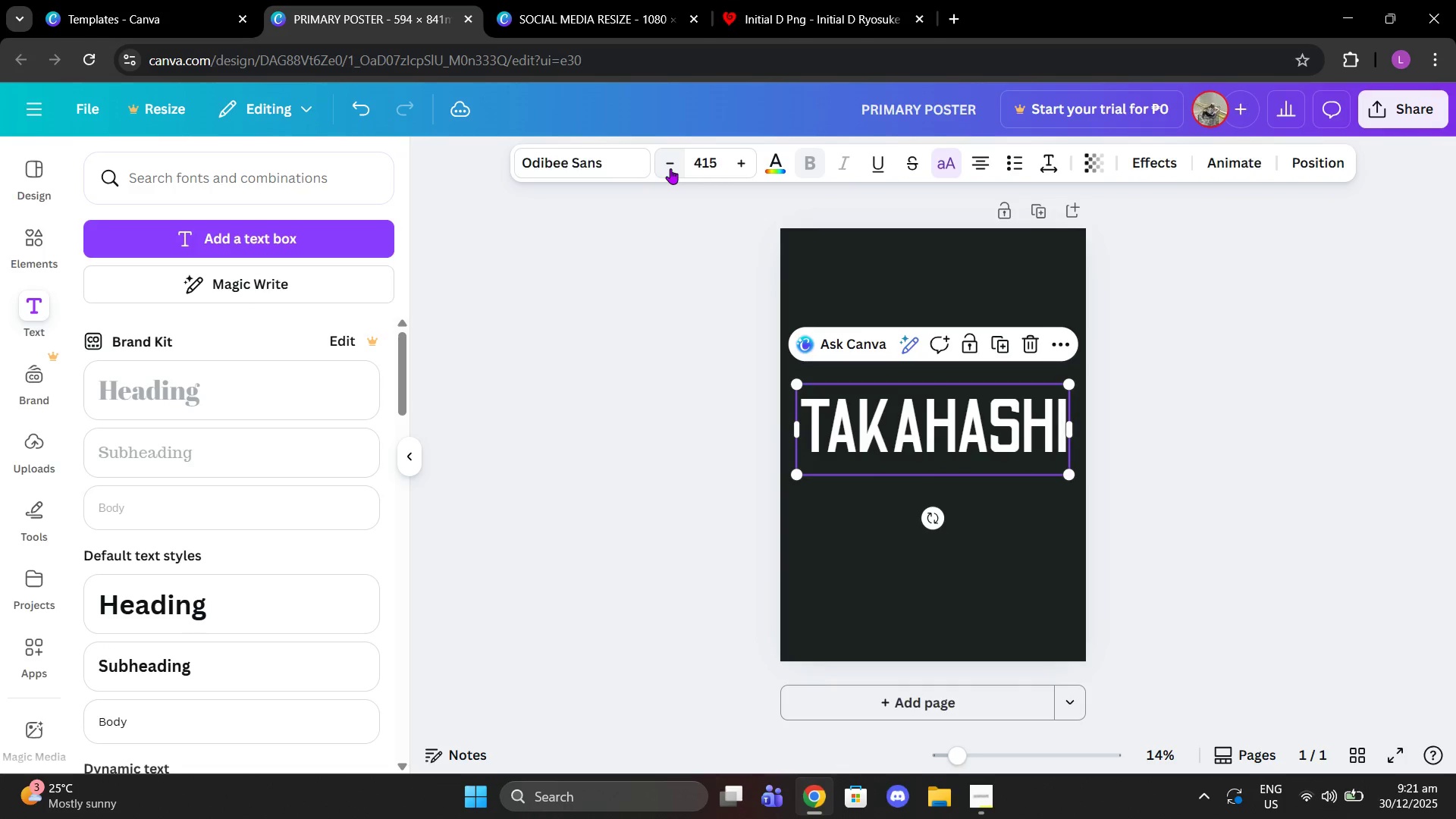 
left_click([670, 168])
 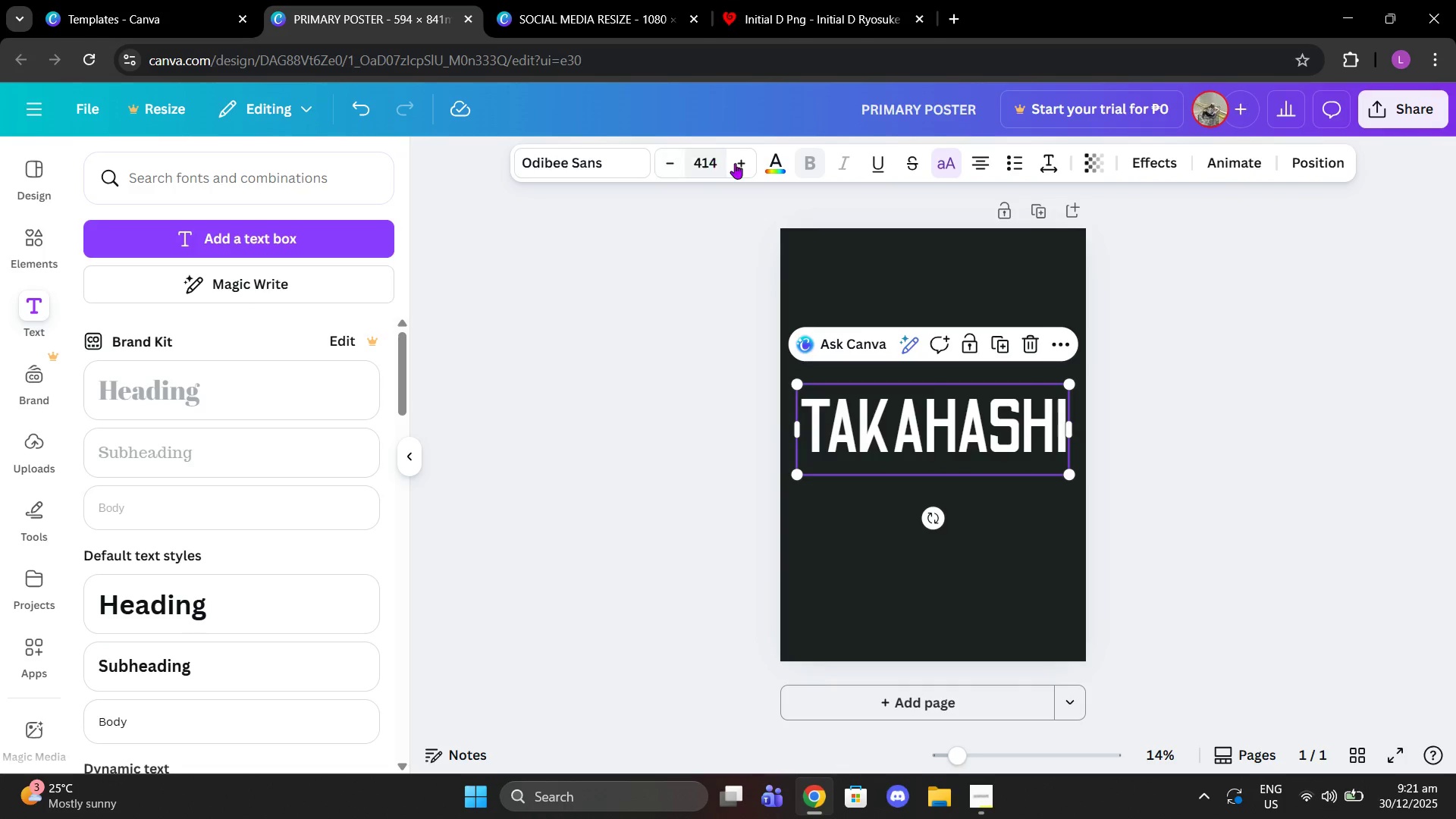 
left_click([735, 163])
 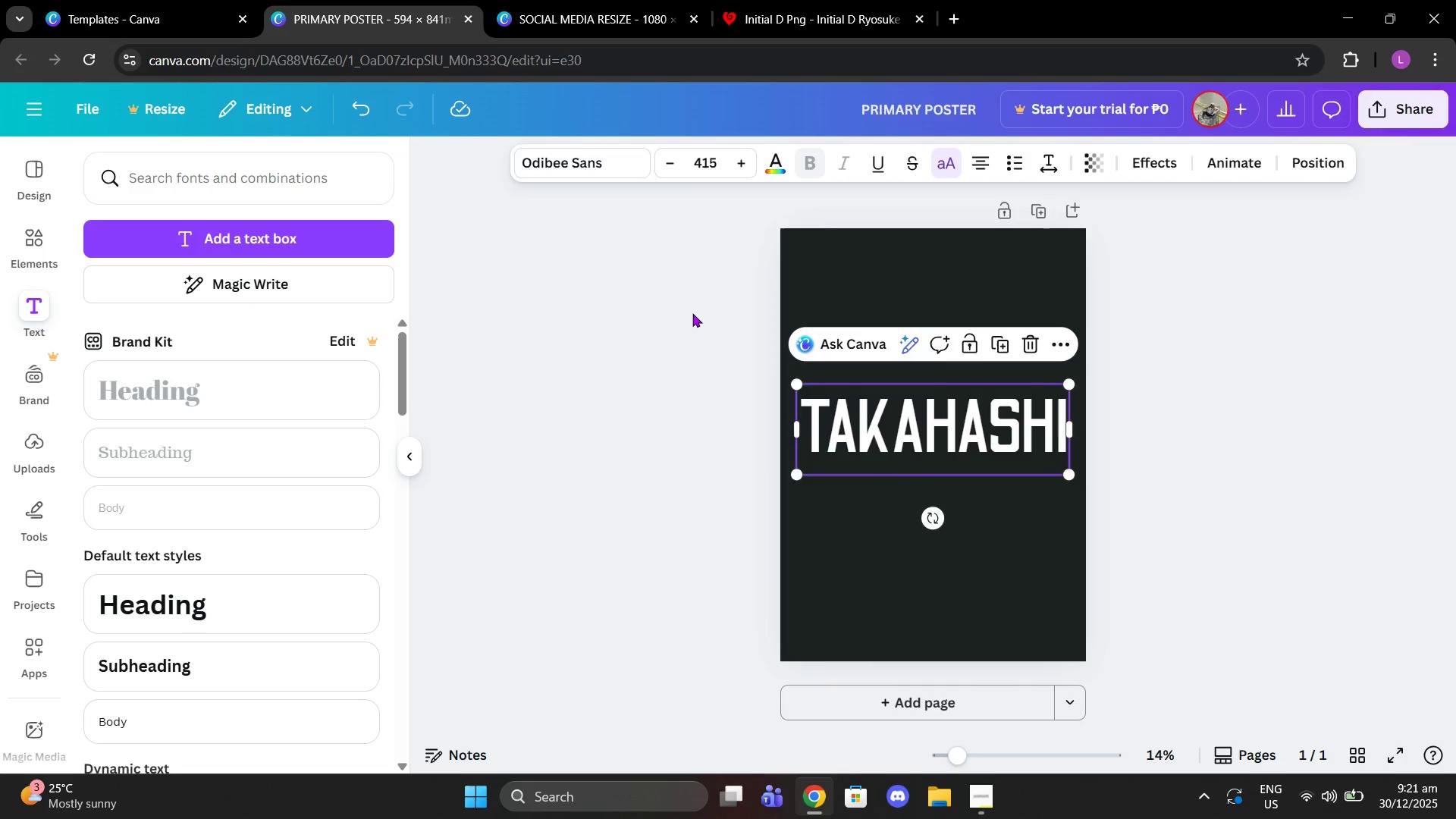 
left_click([692, 313])
 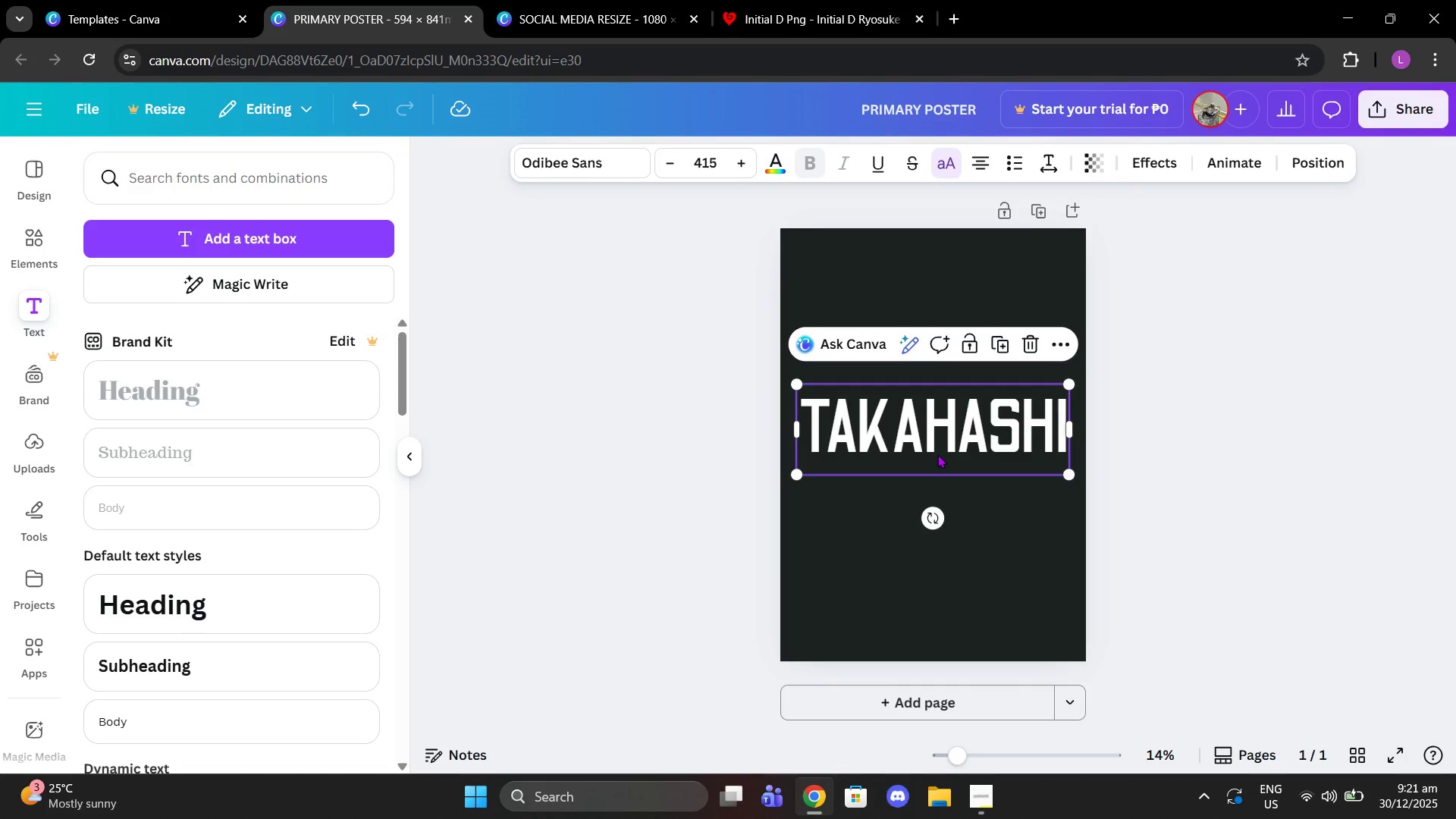 
left_click([937, 454])
 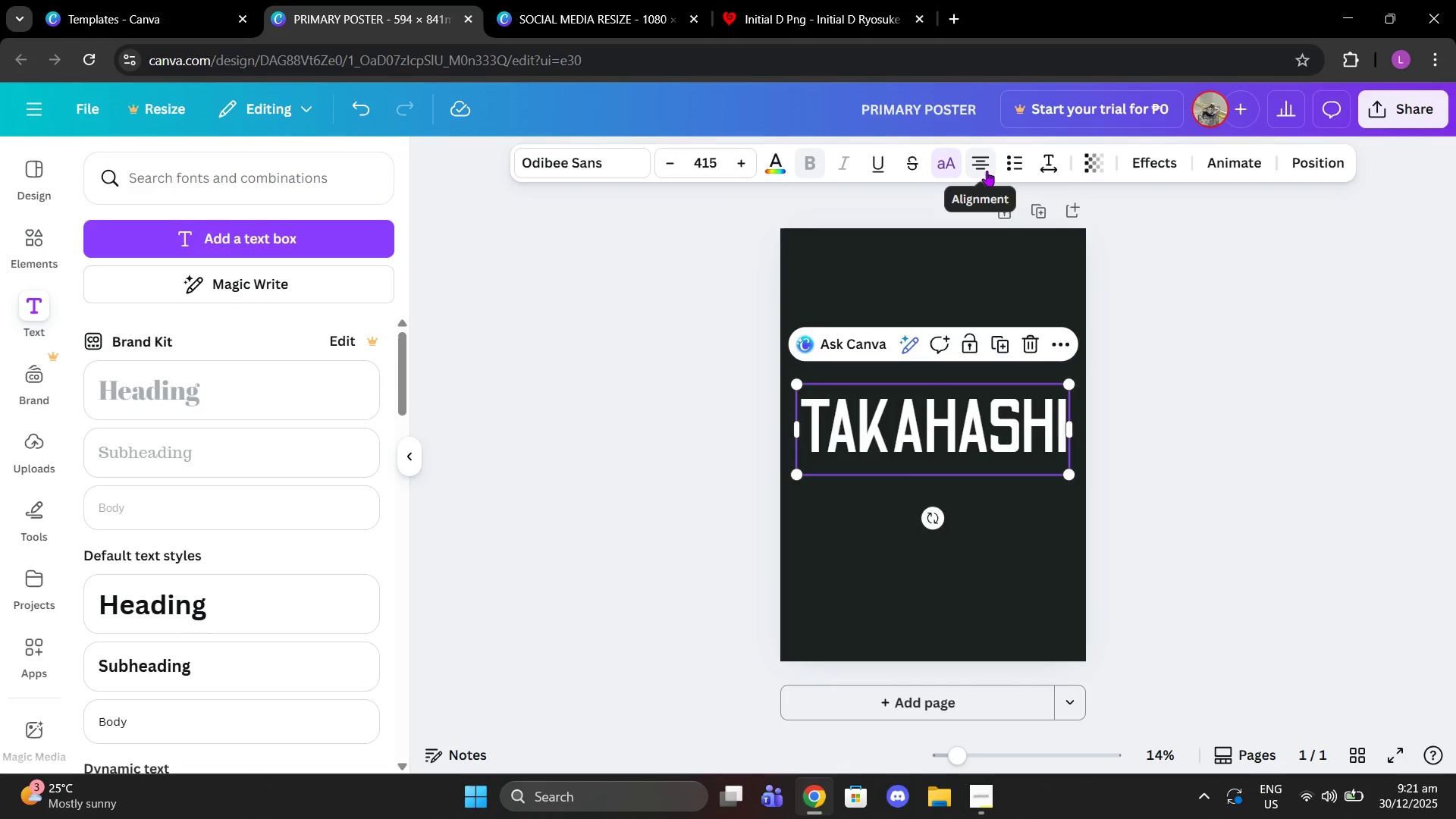 
left_click([987, 171])
 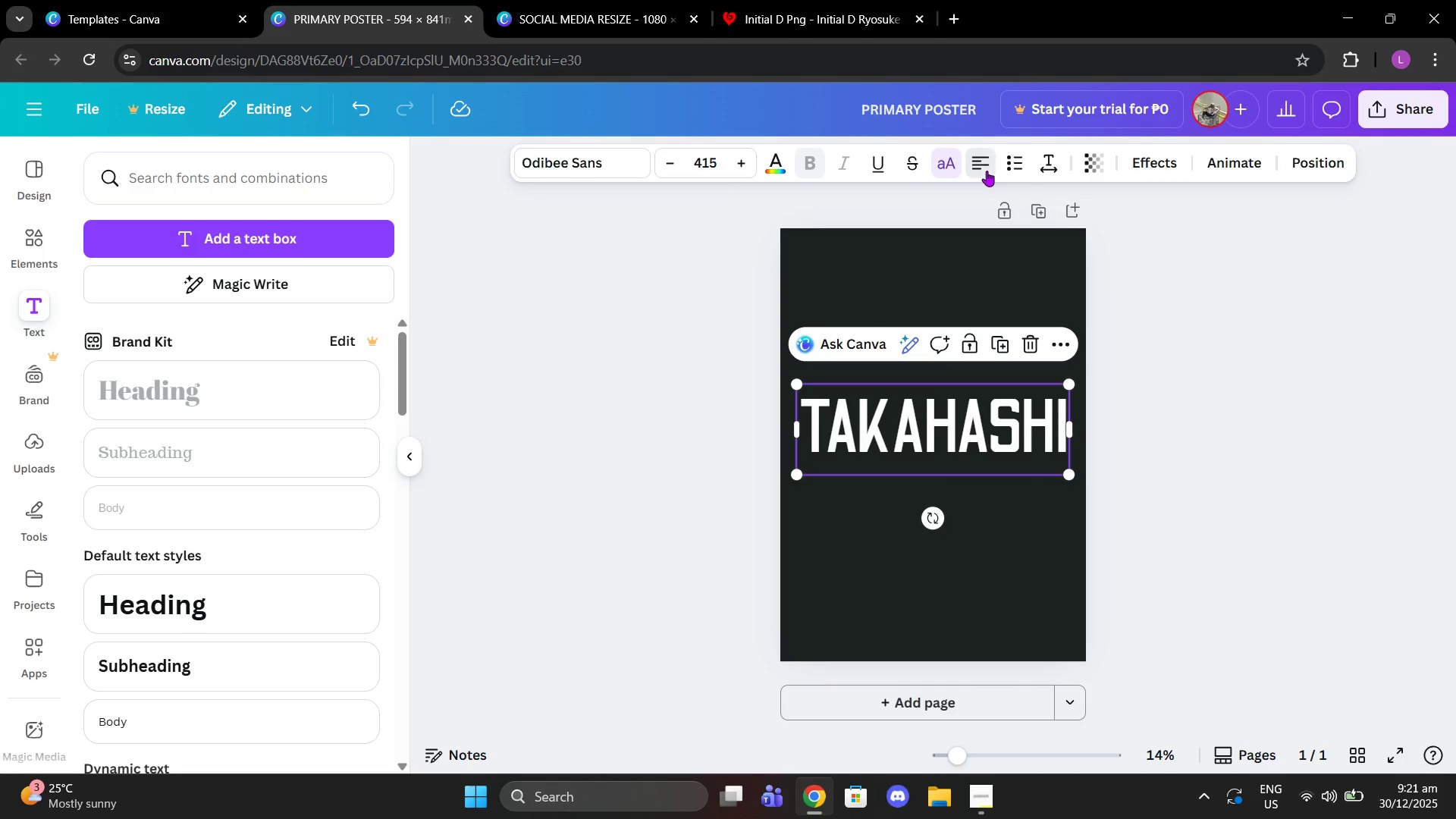 
left_click([987, 171])
 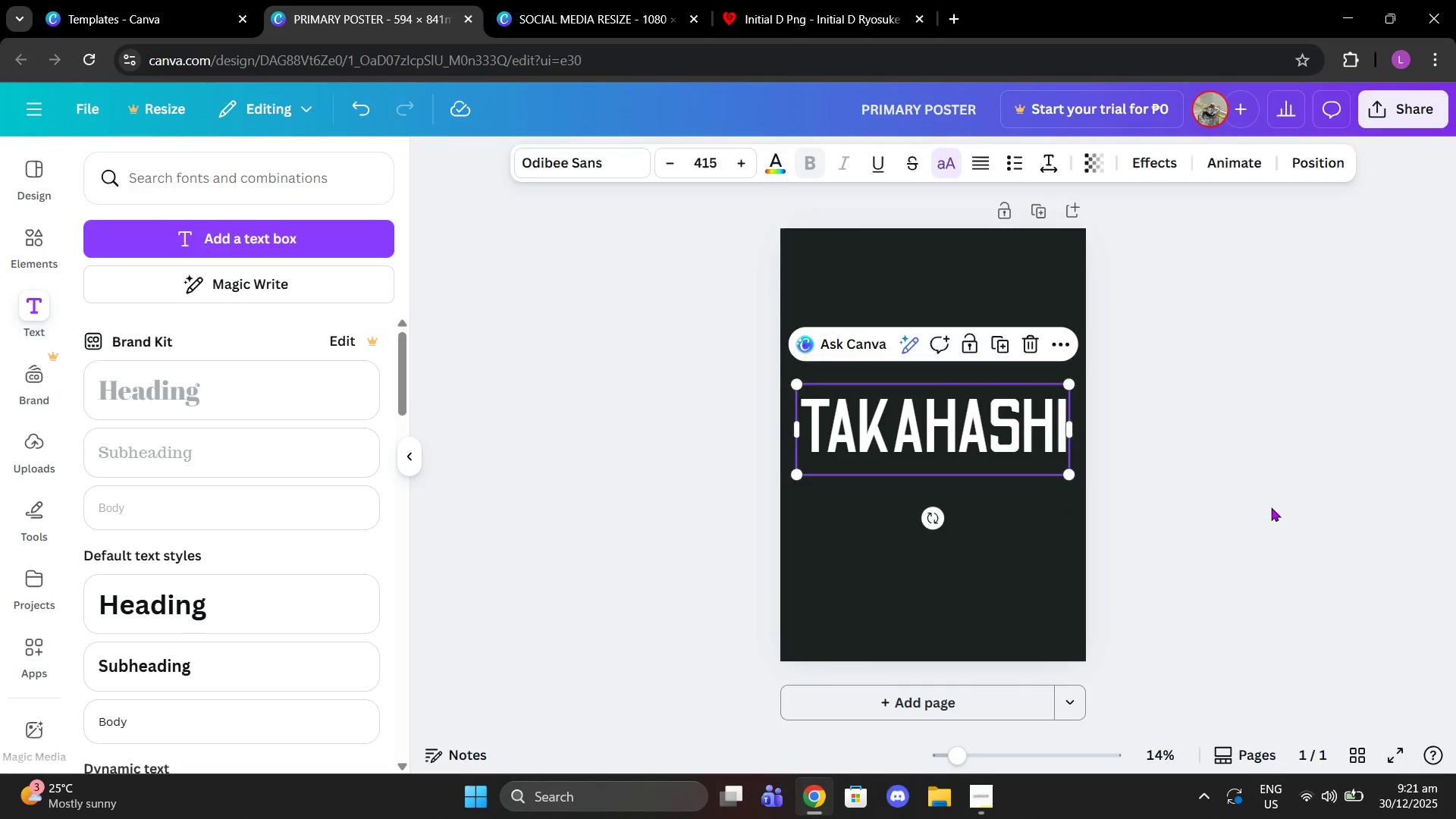 
double_click([1271, 507])
 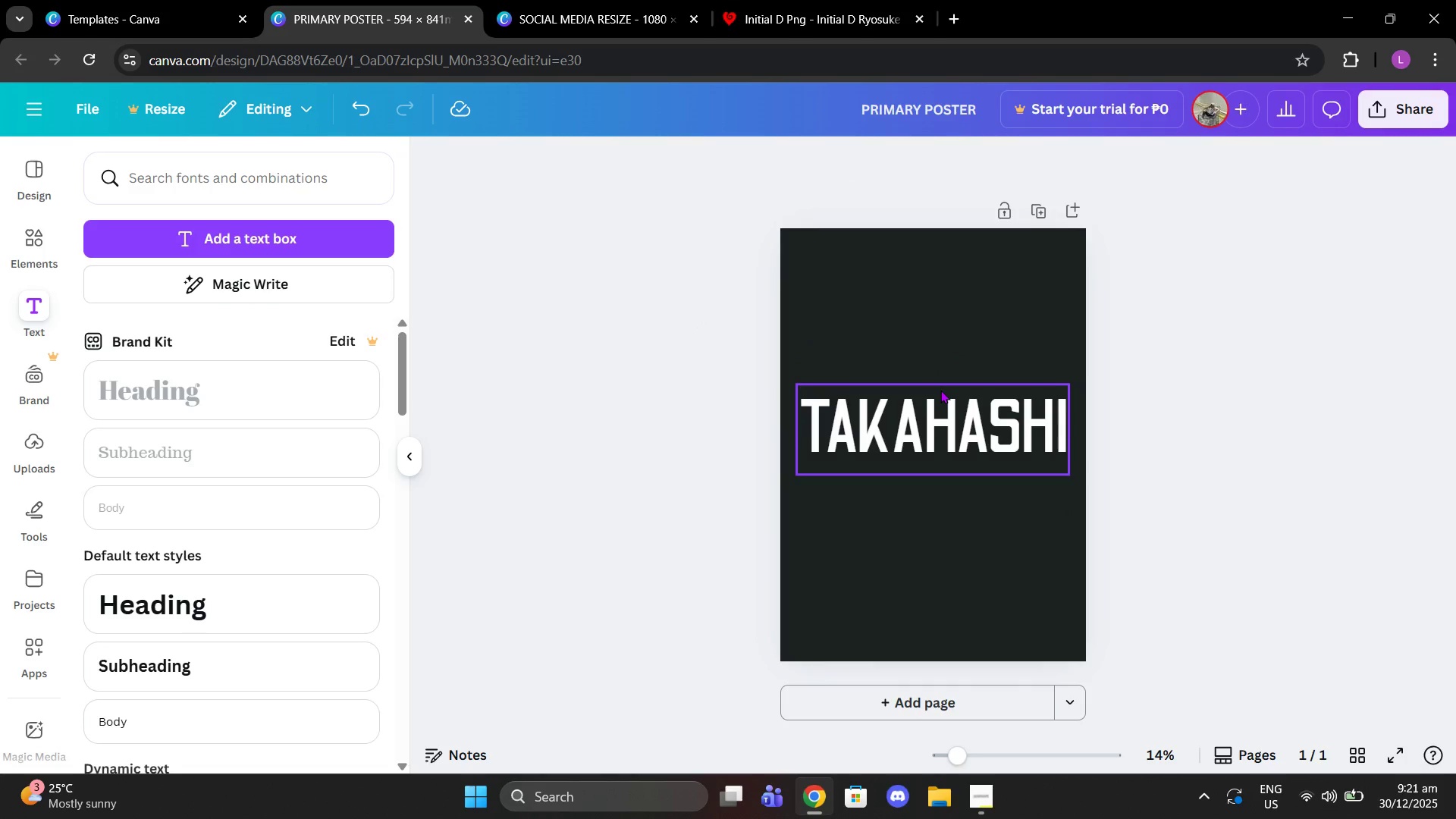 
left_click([940, 390])
 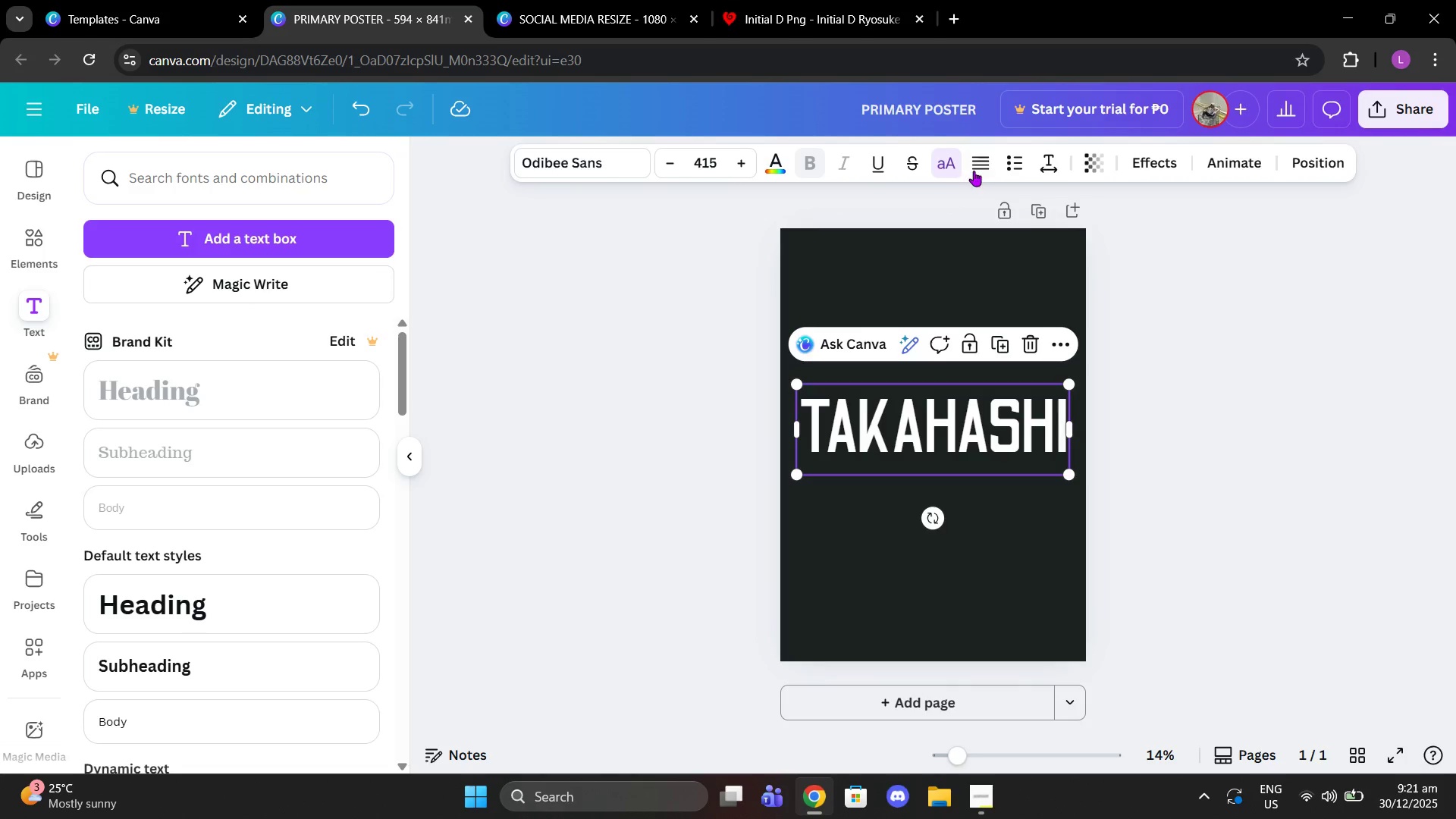 
left_click([976, 170])
 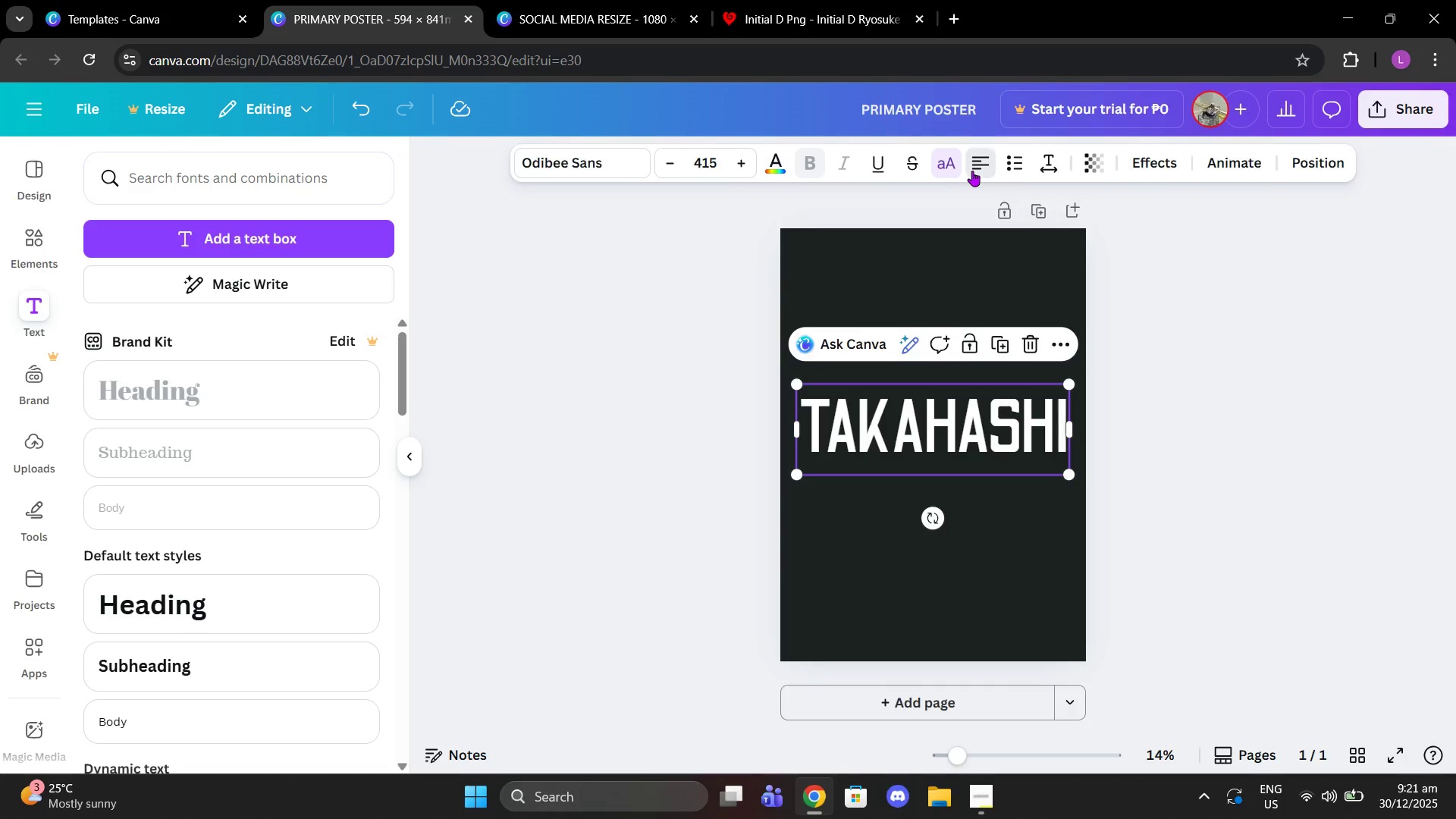 
left_click([972, 171])
 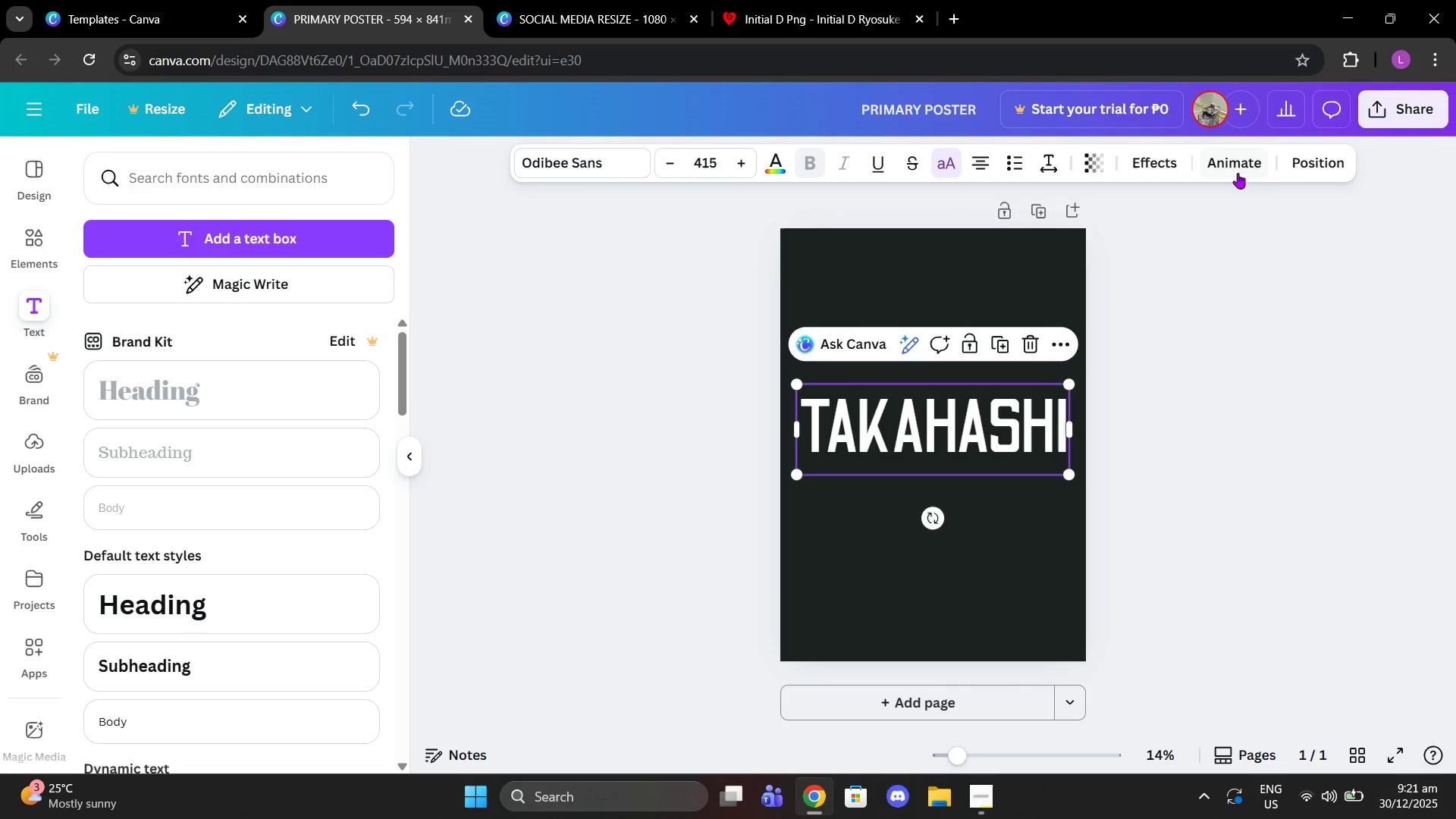 
left_click([1302, 177])
 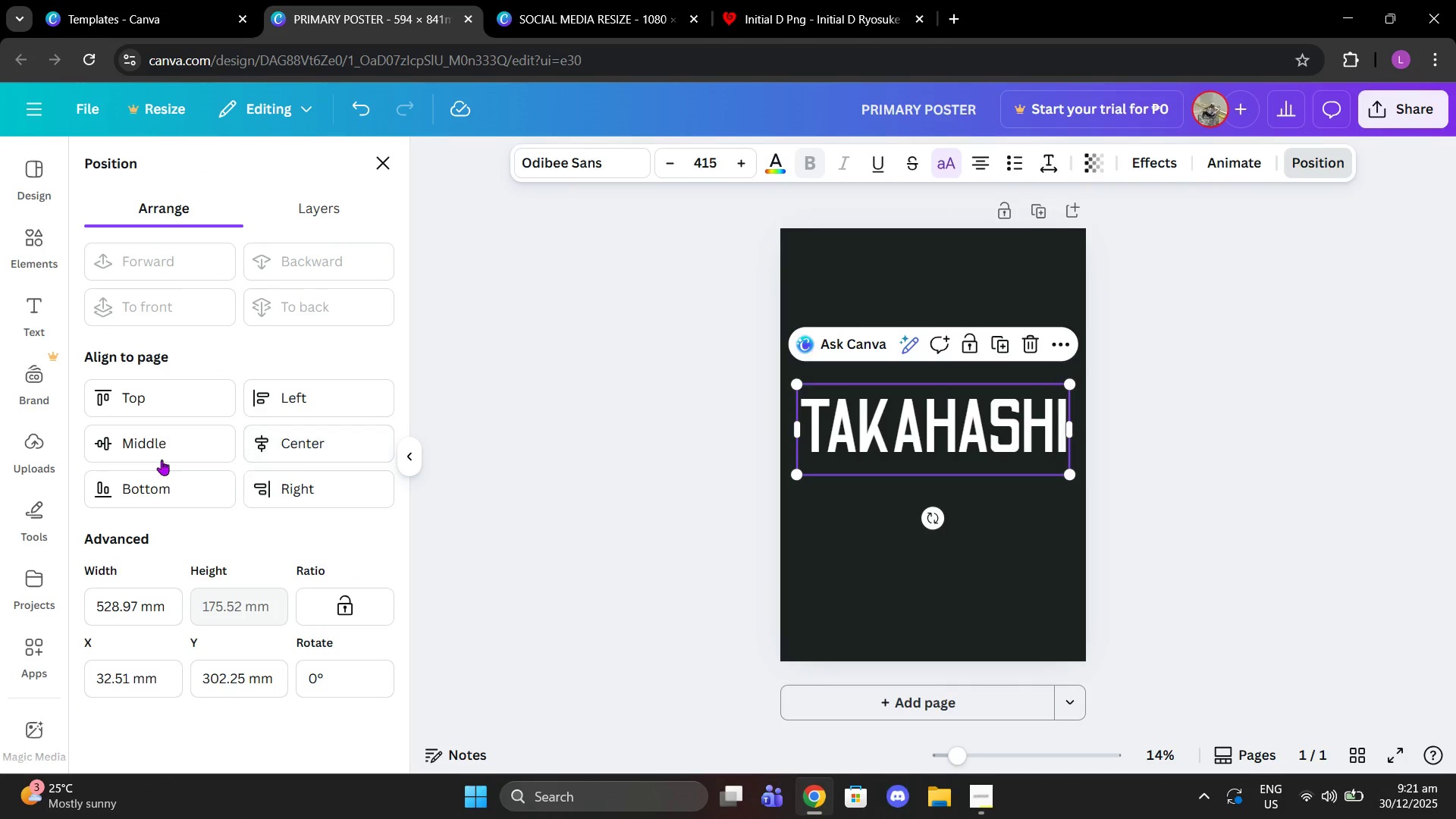 
left_click([151, 450])
 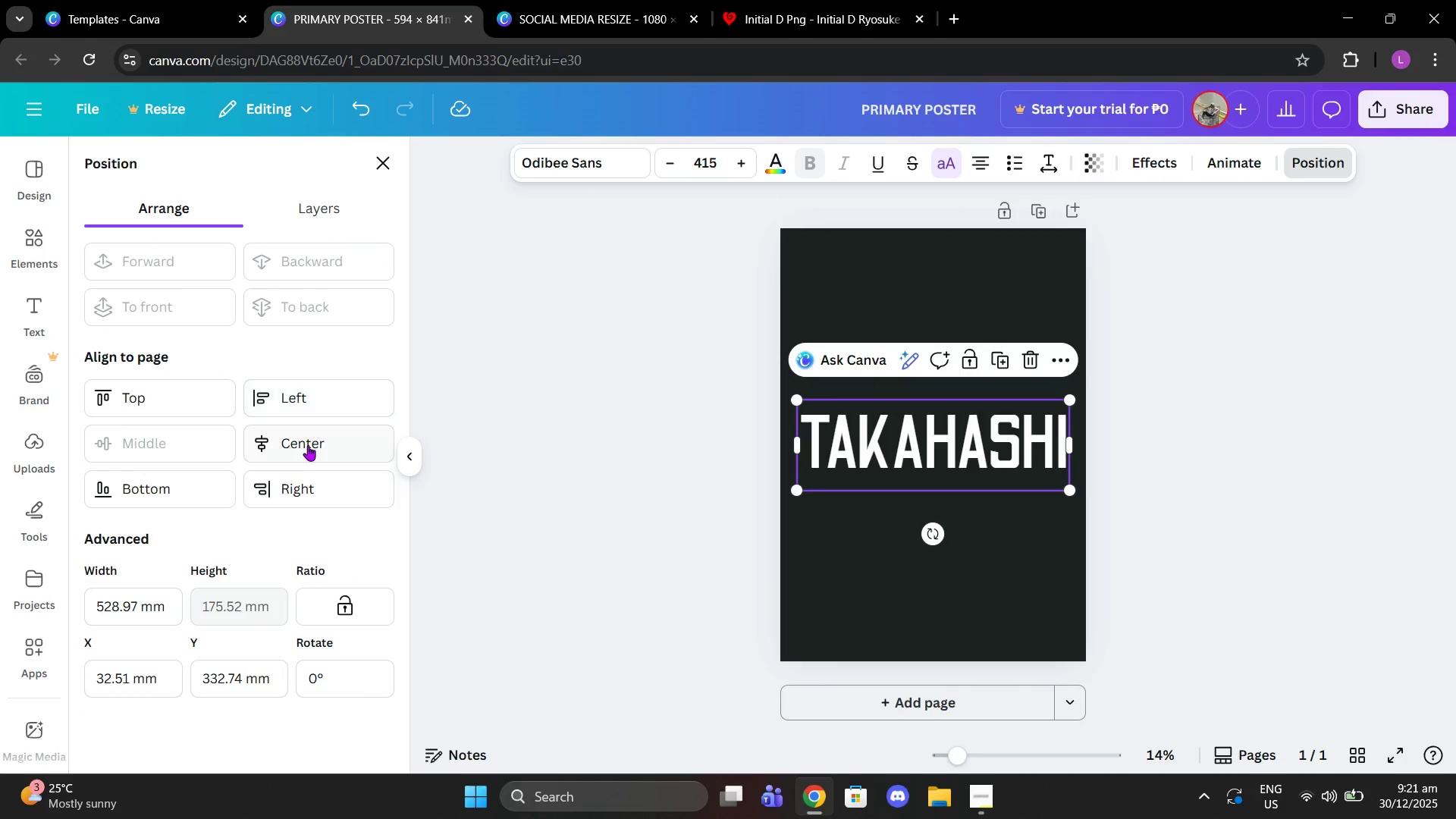 
left_click([308, 445])
 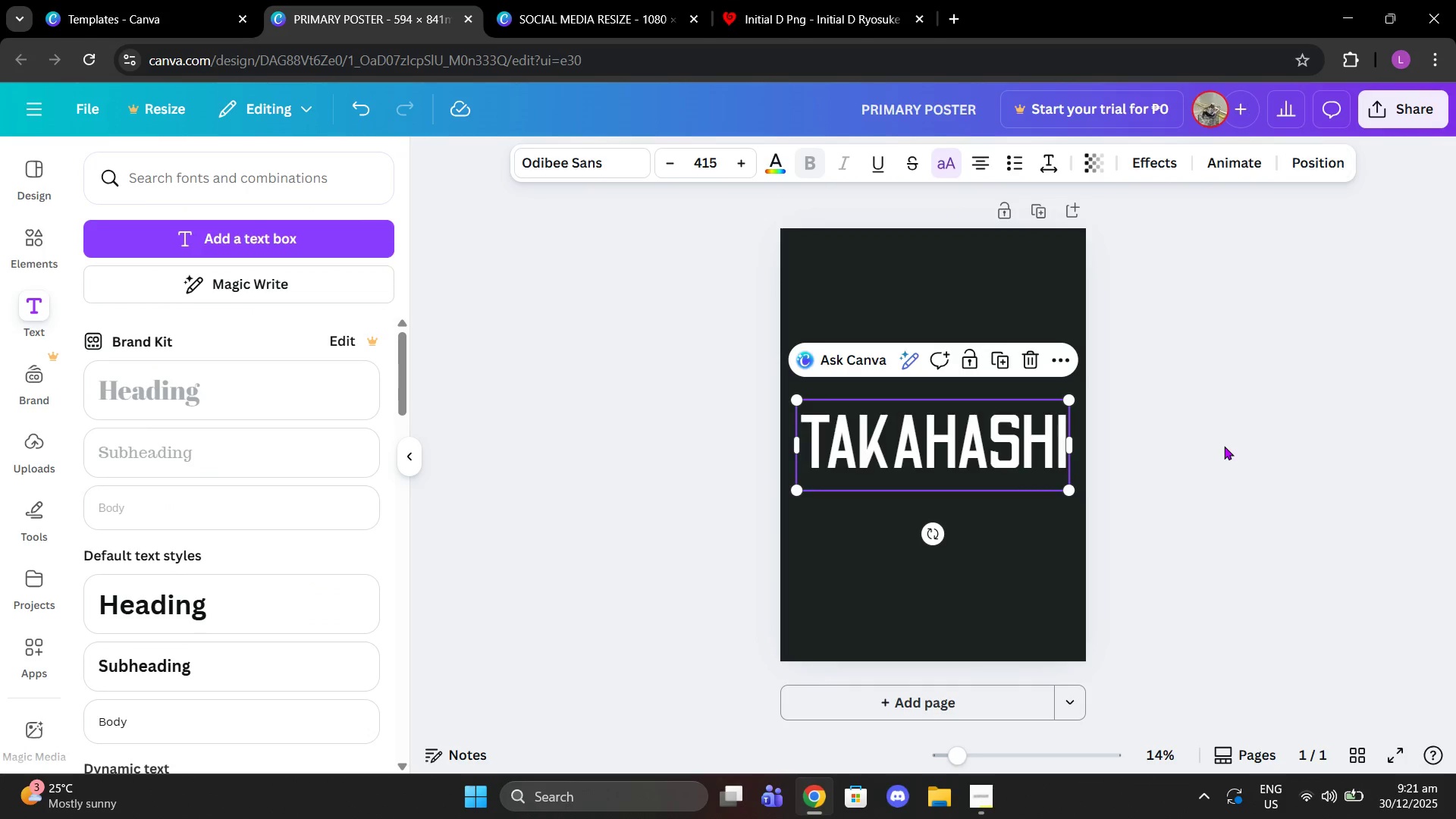 
double_click([1224, 446])
 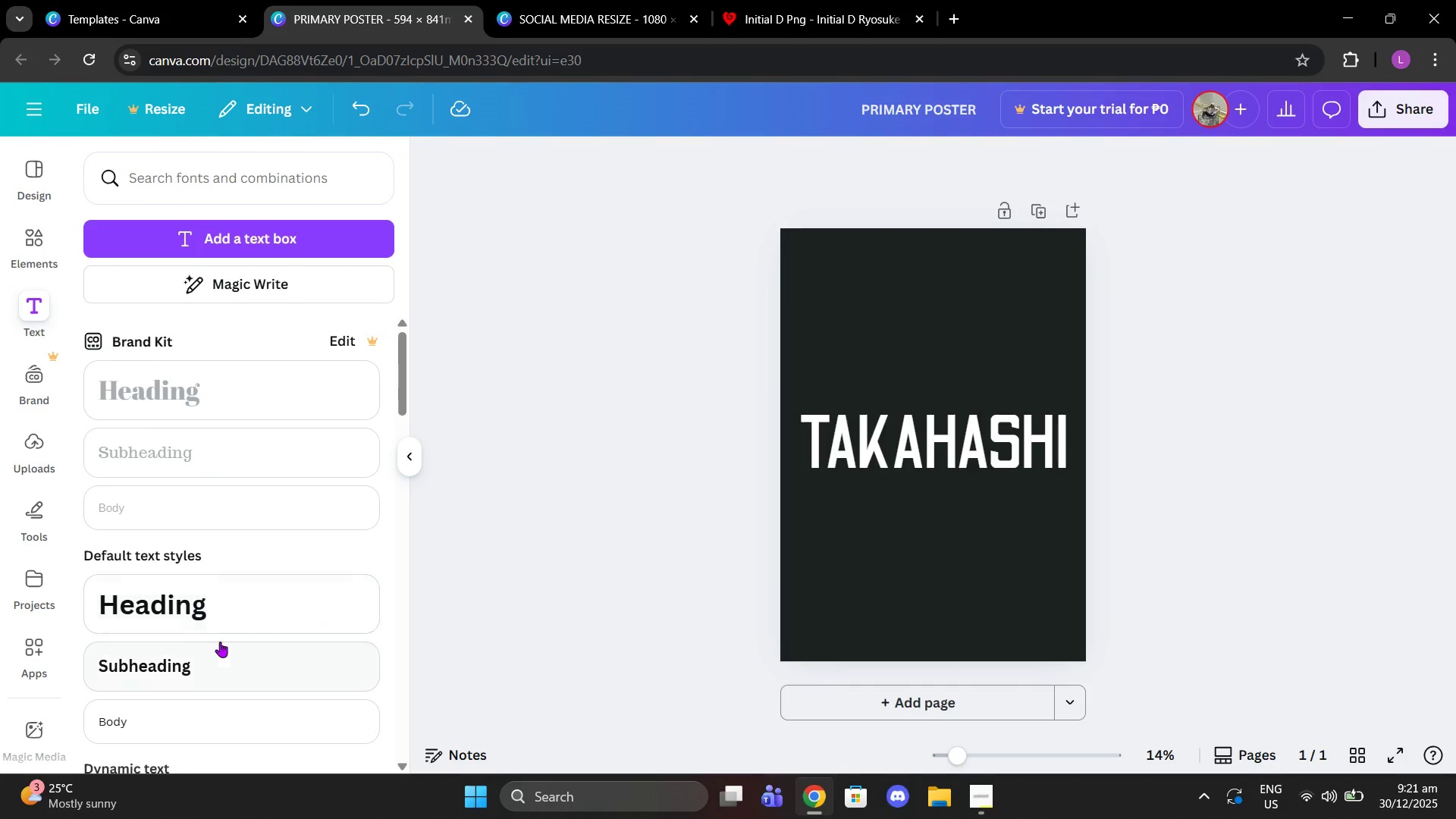 
left_click([230, 679])
 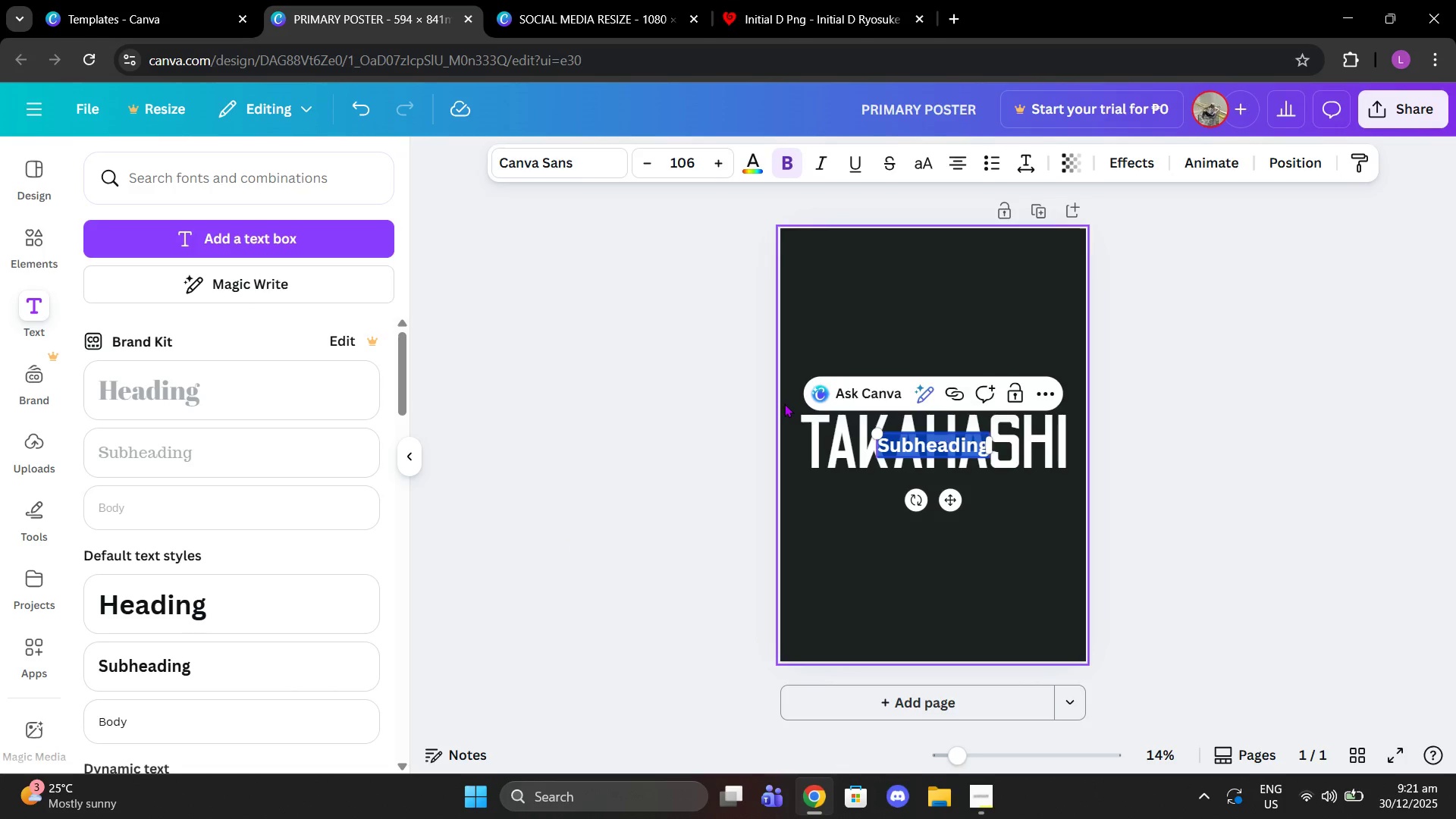 
type(brothers)
 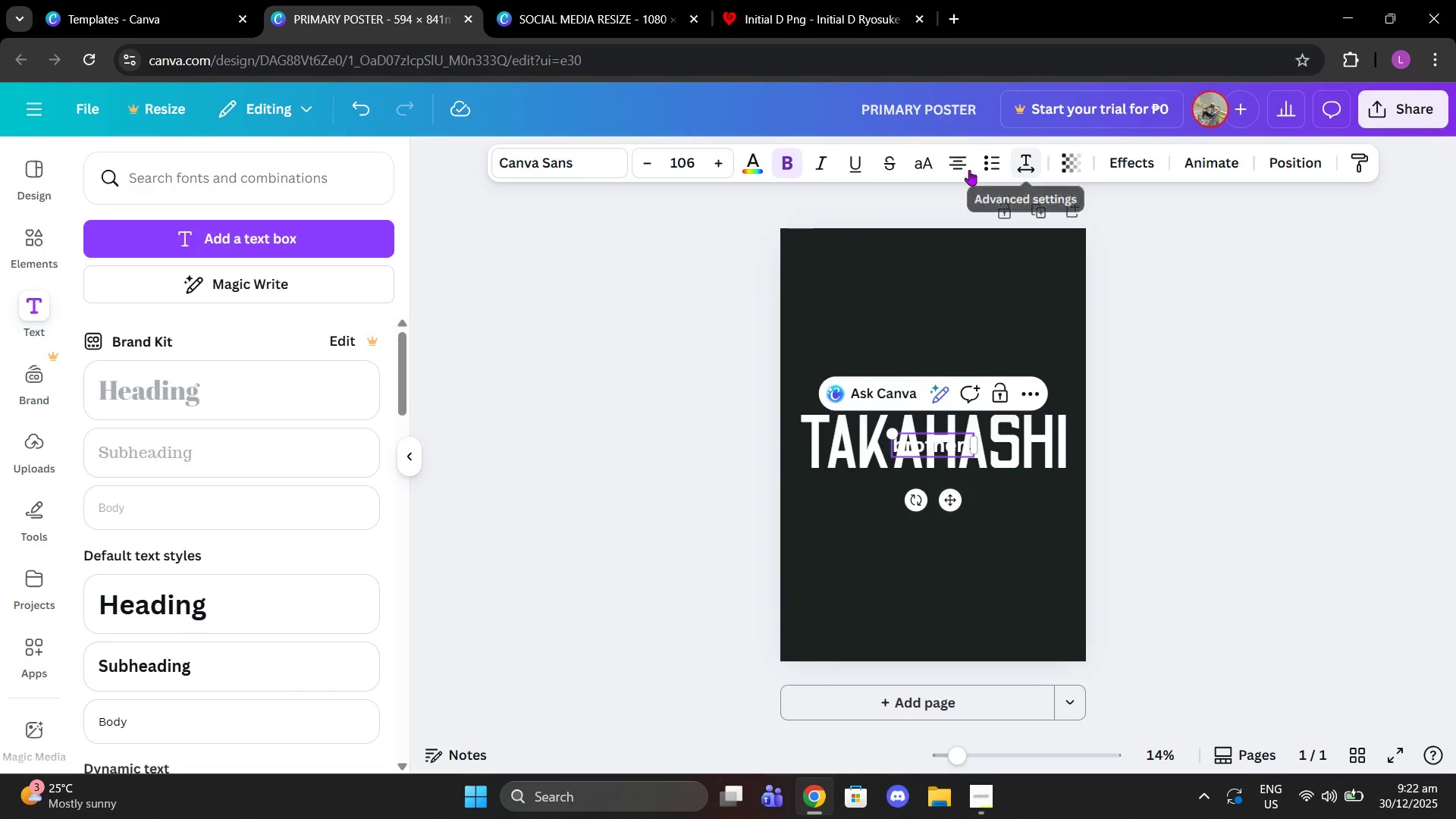 
left_click([918, 164])
 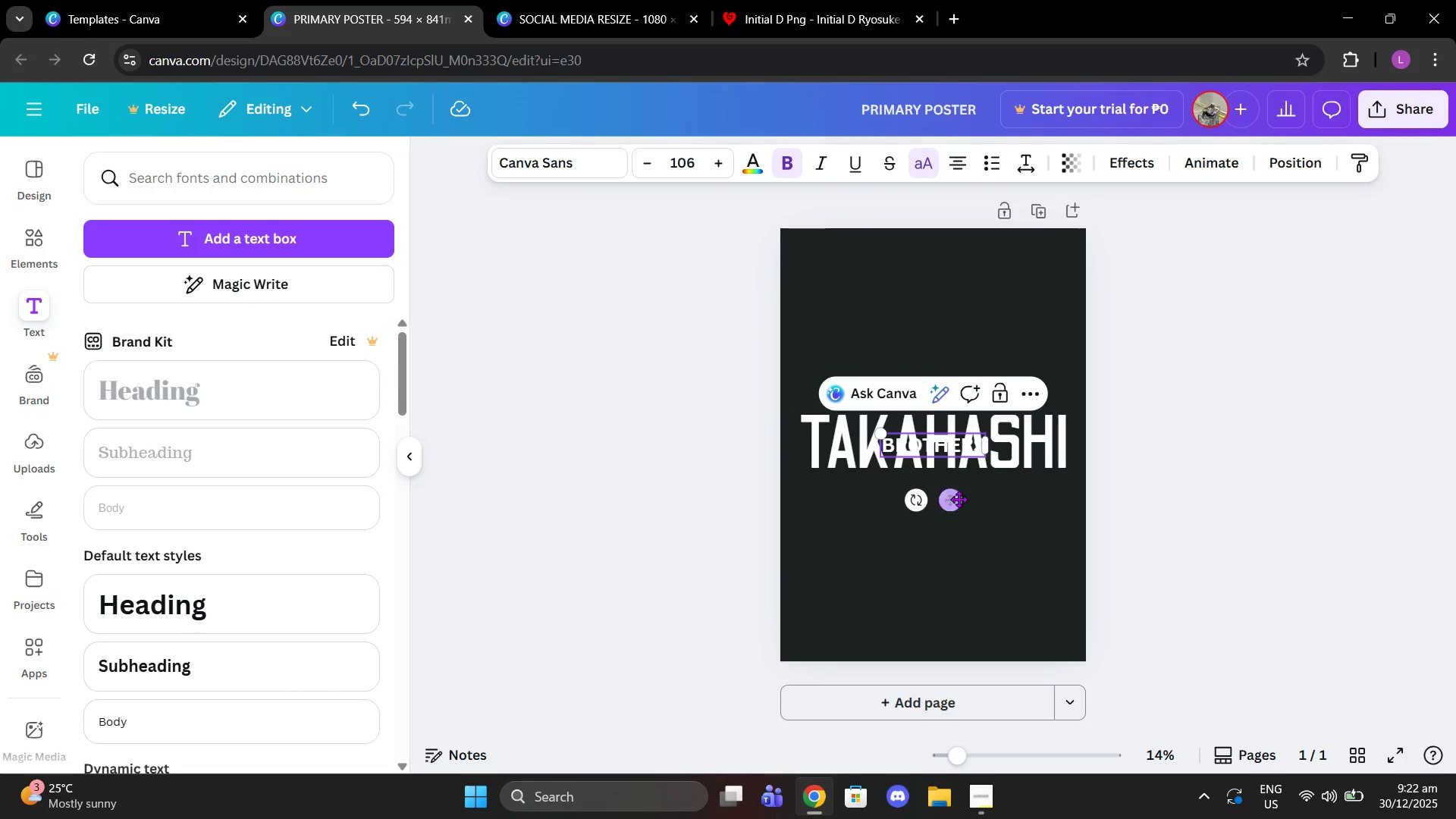 
left_click_drag(start_coordinate=[959, 499], to_coordinate=[1043, 535])
 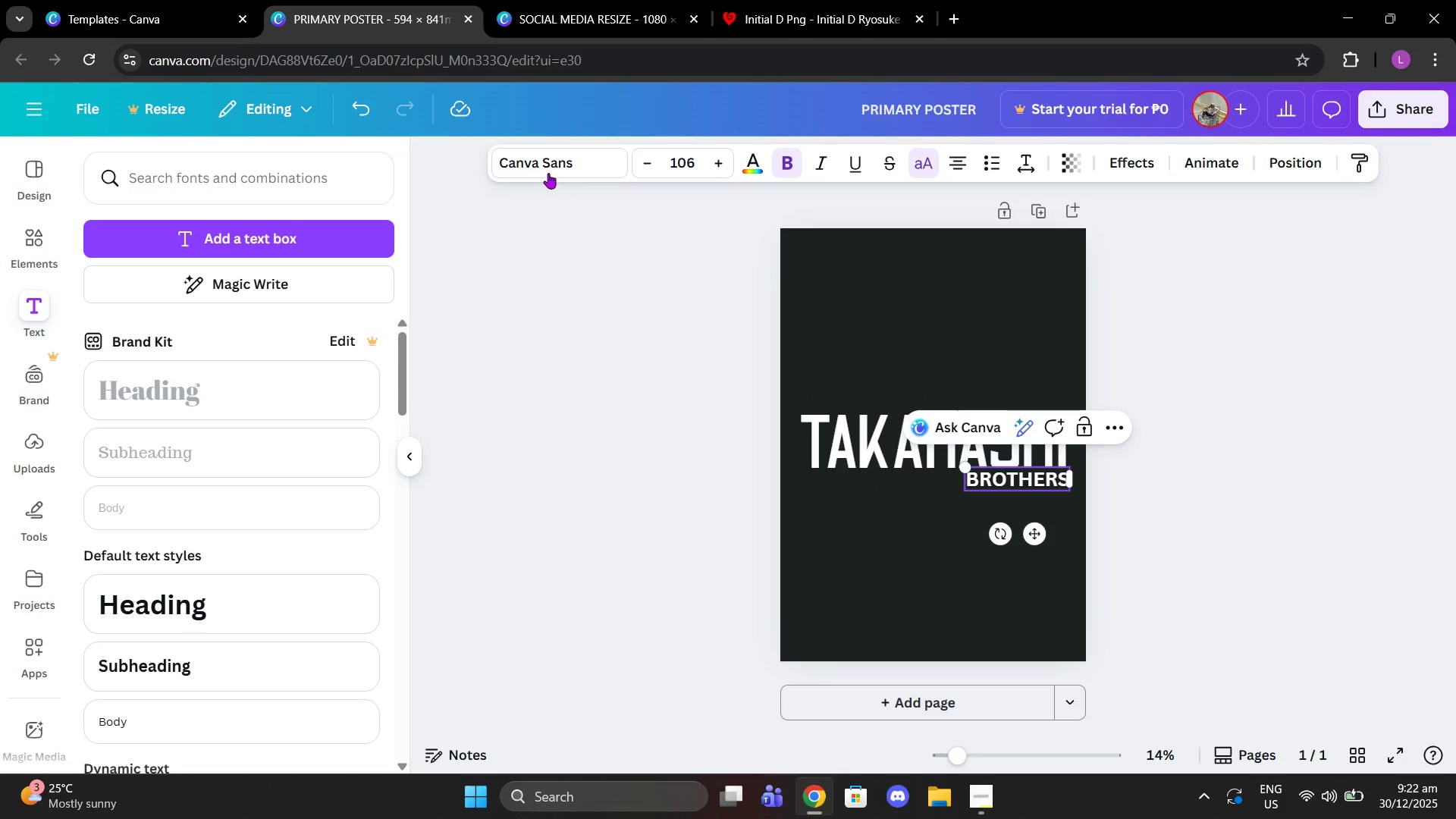 
left_click([548, 171])
 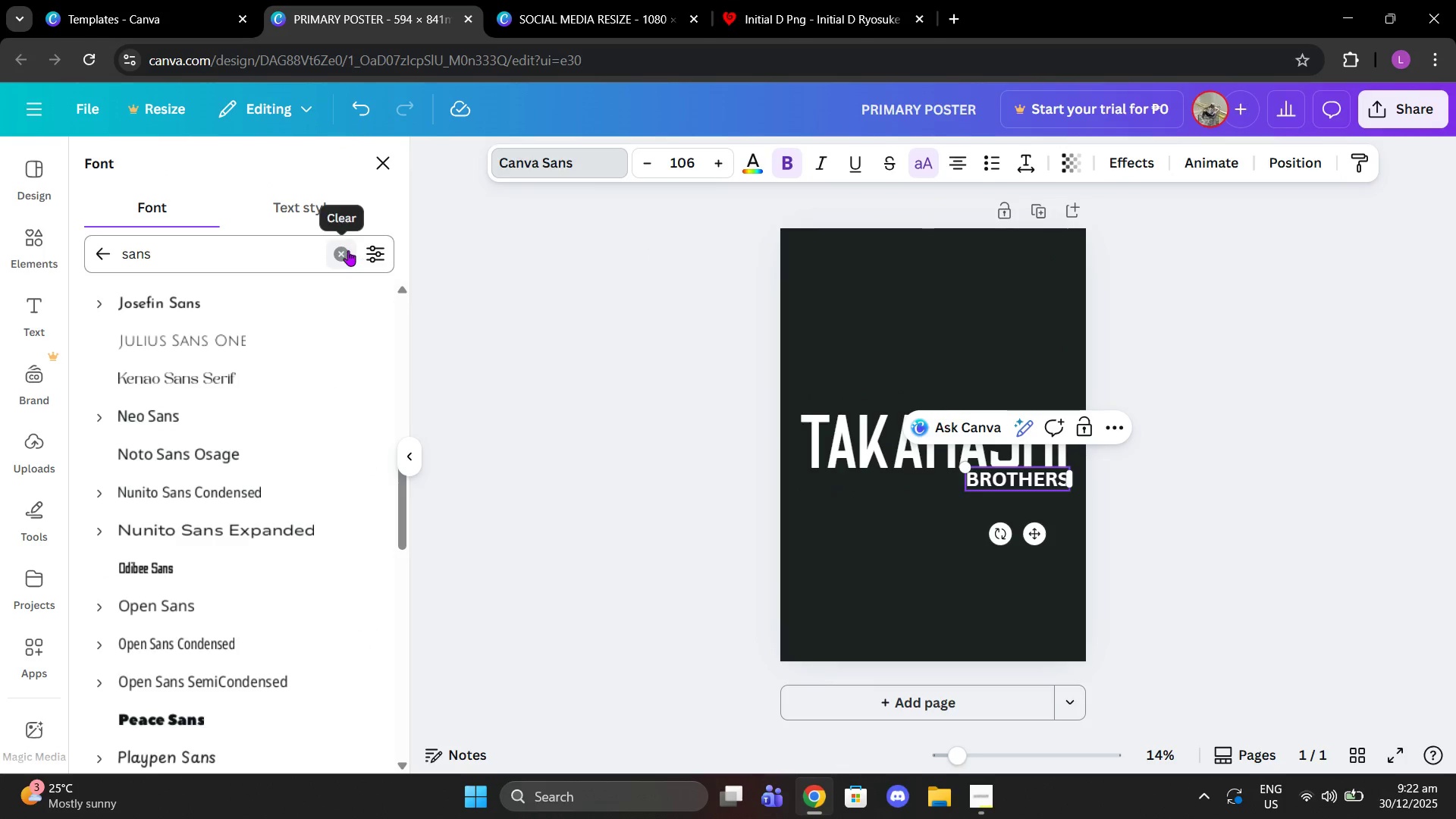 
left_click_drag(start_coordinate=[344, 254], to_coordinate=[311, 481])
 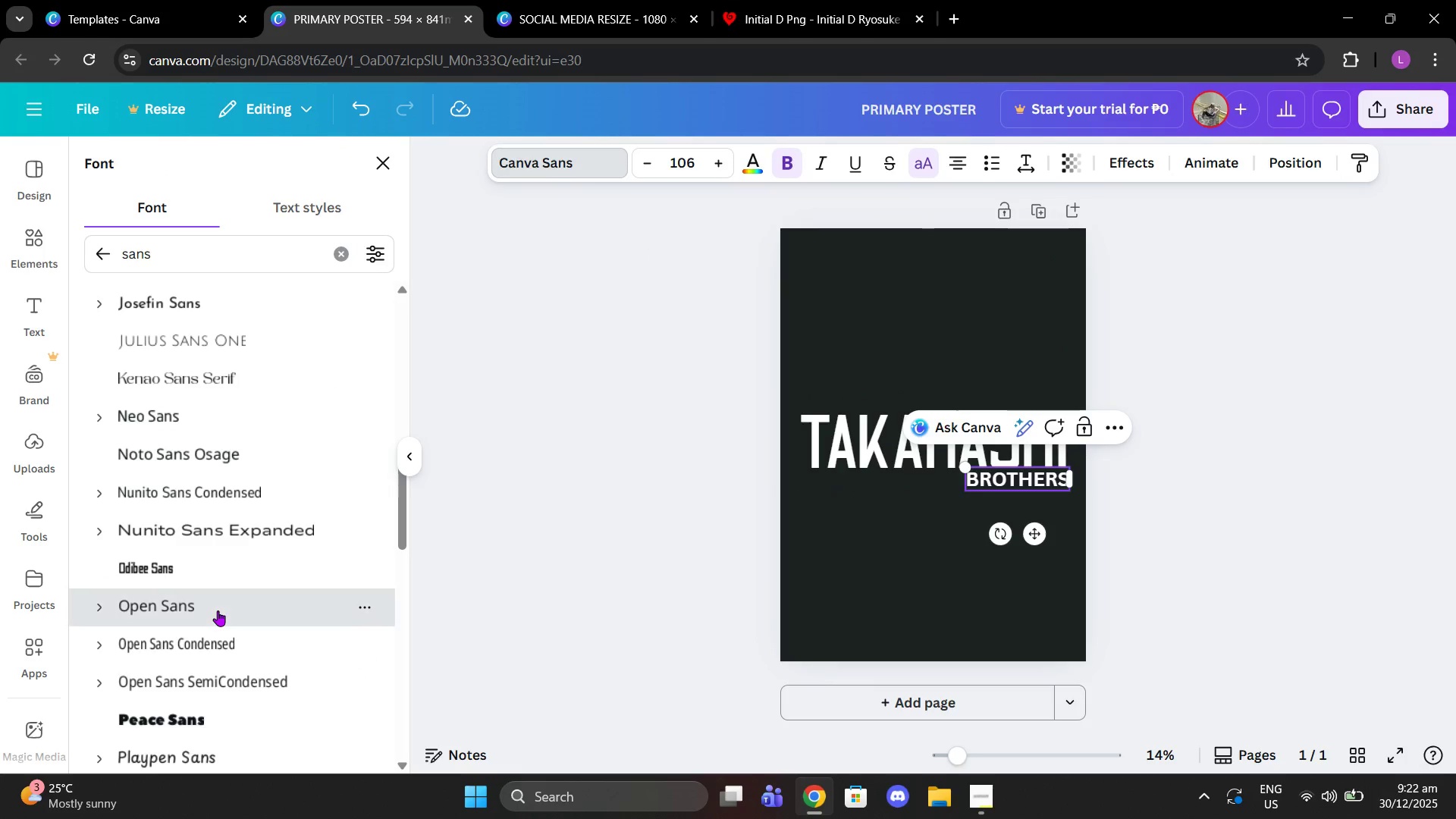 
left_click([218, 610])
 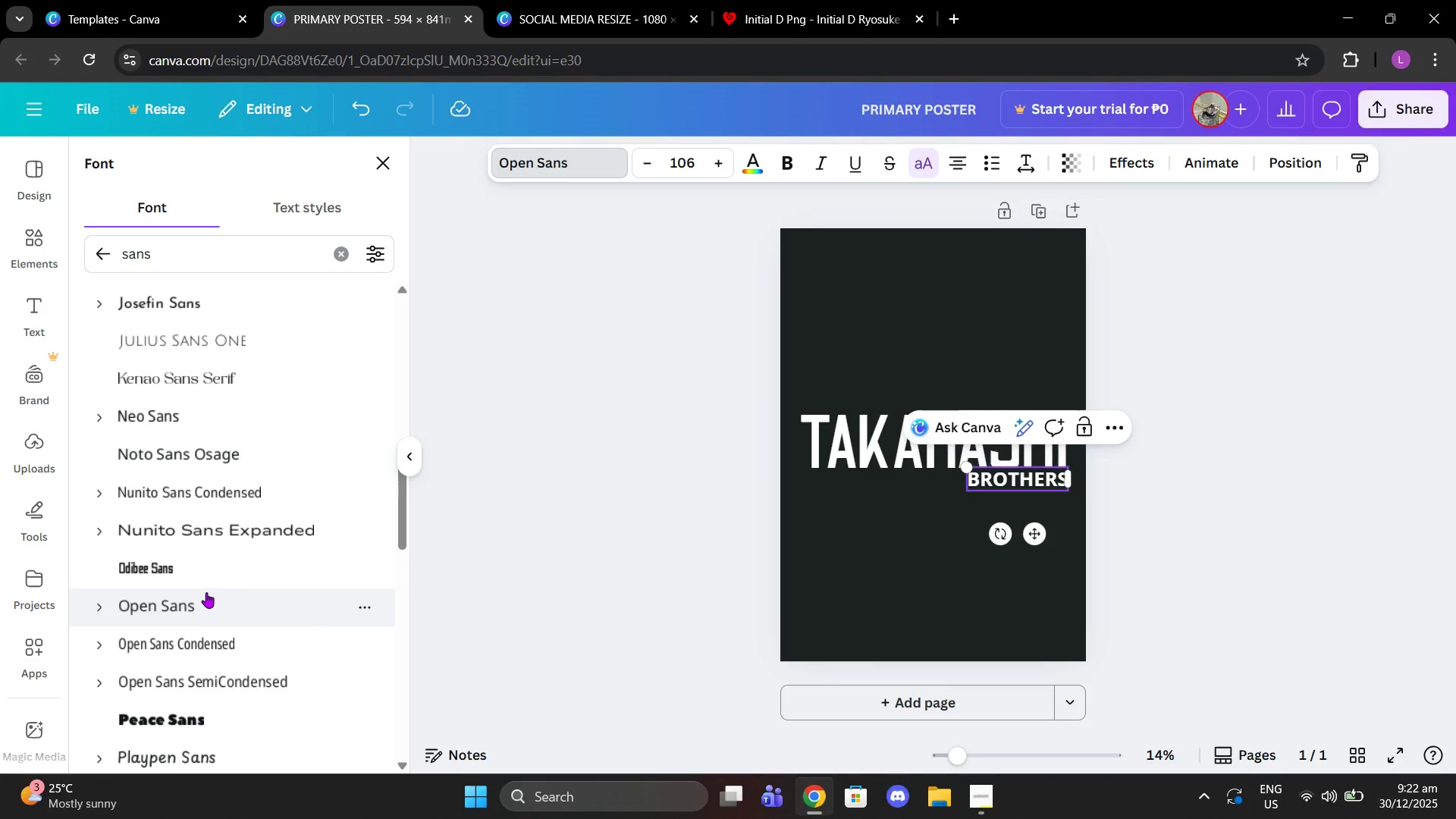 
scroll: coordinate [196, 565], scroll_direction: down, amount: 2.0
 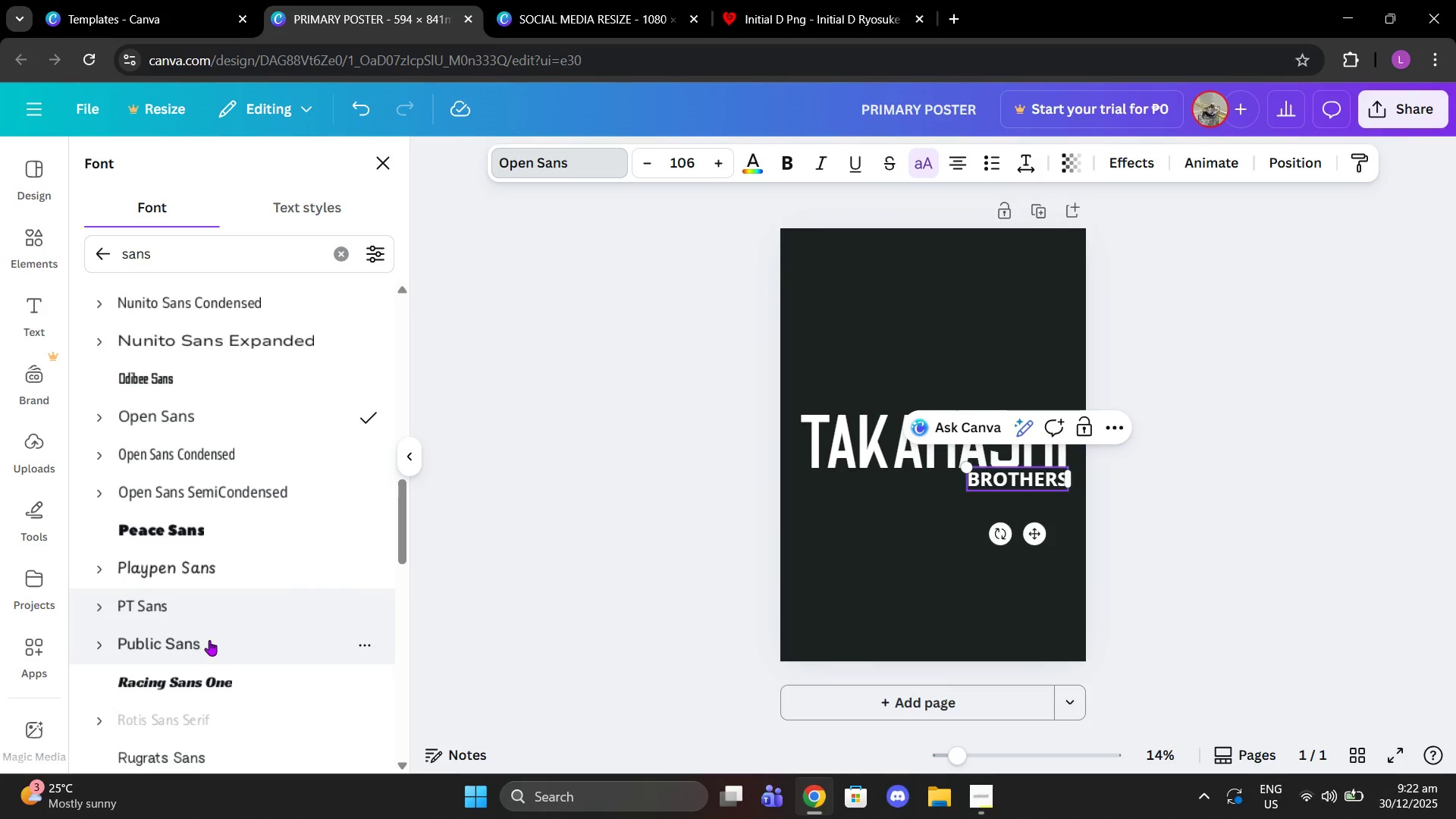 
left_click([210, 642])
 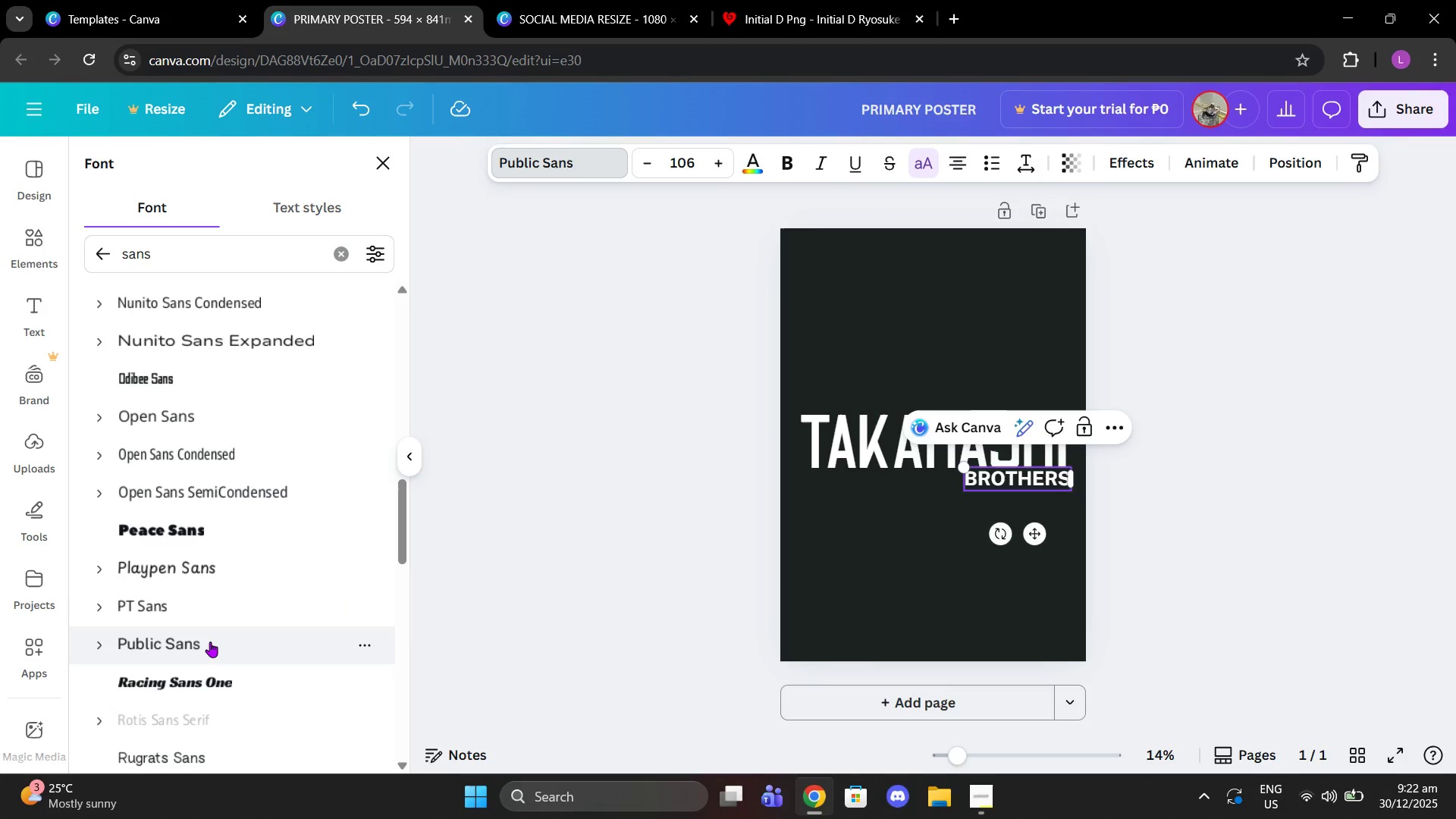 
scroll: coordinate [204, 576], scroll_direction: down, amount: 4.0
 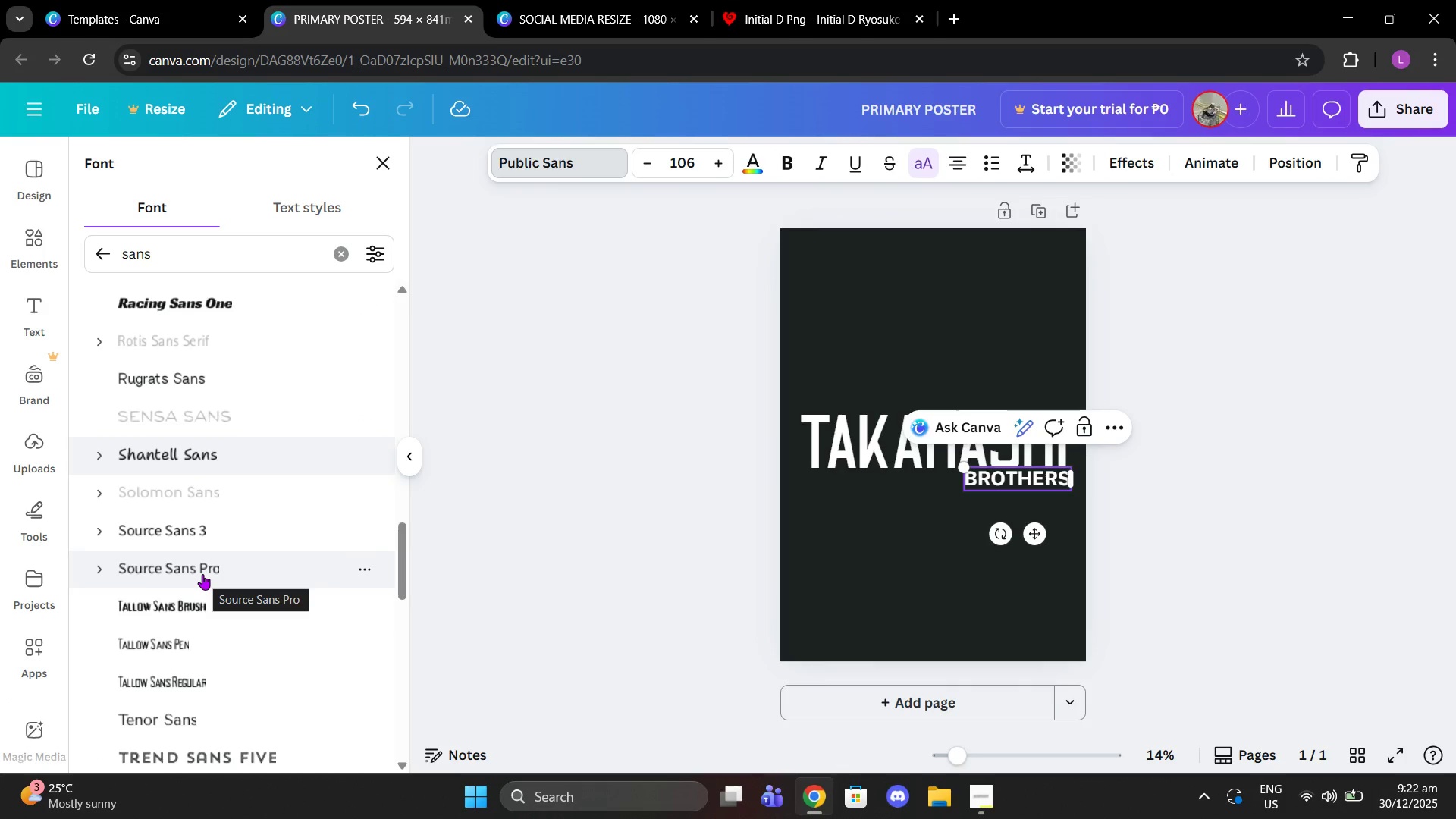 
scroll: coordinate [213, 392], scroll_direction: up, amount: 16.0
 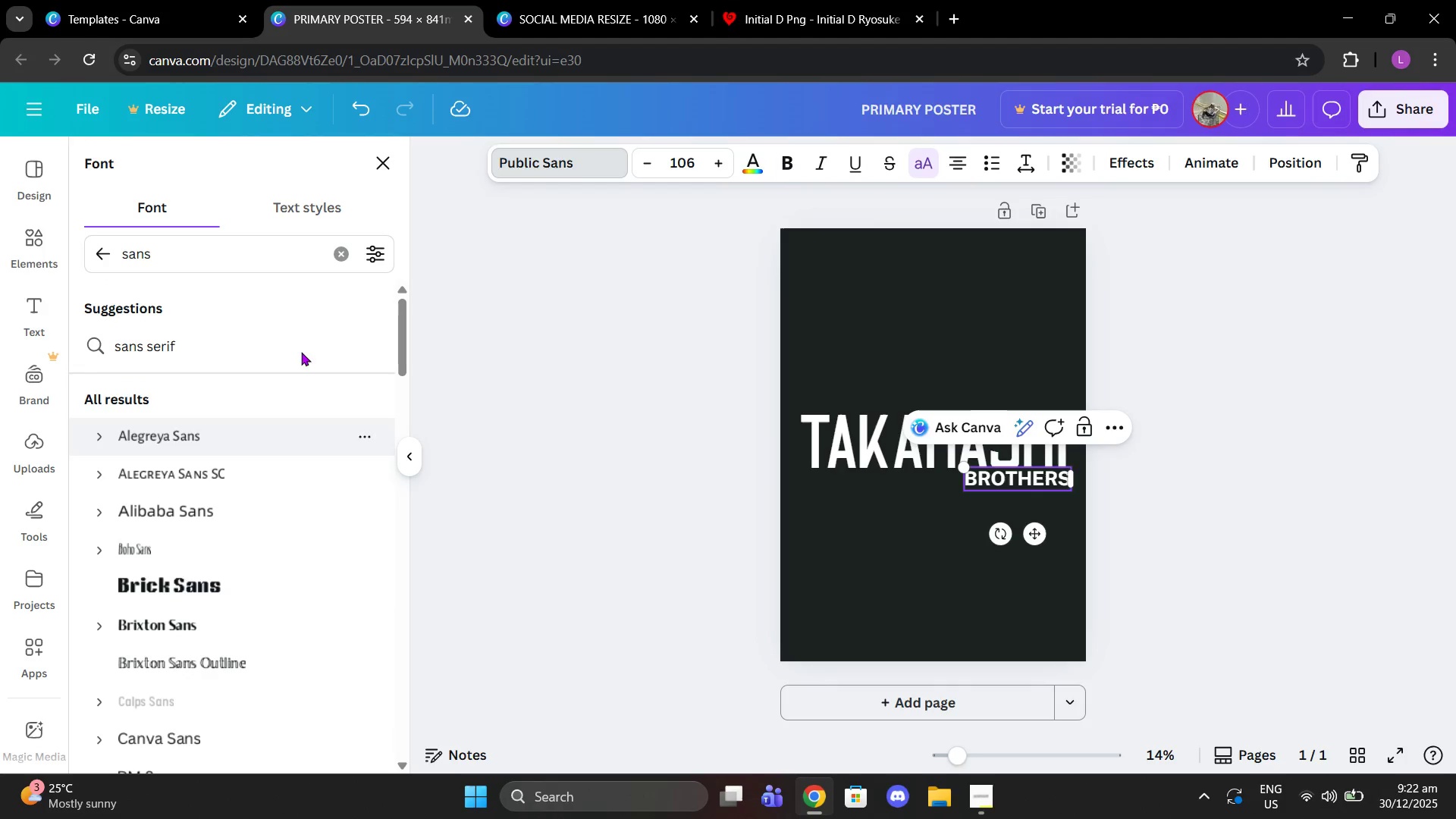 
scroll: coordinate [252, 472], scroll_direction: down, amount: 3.0
 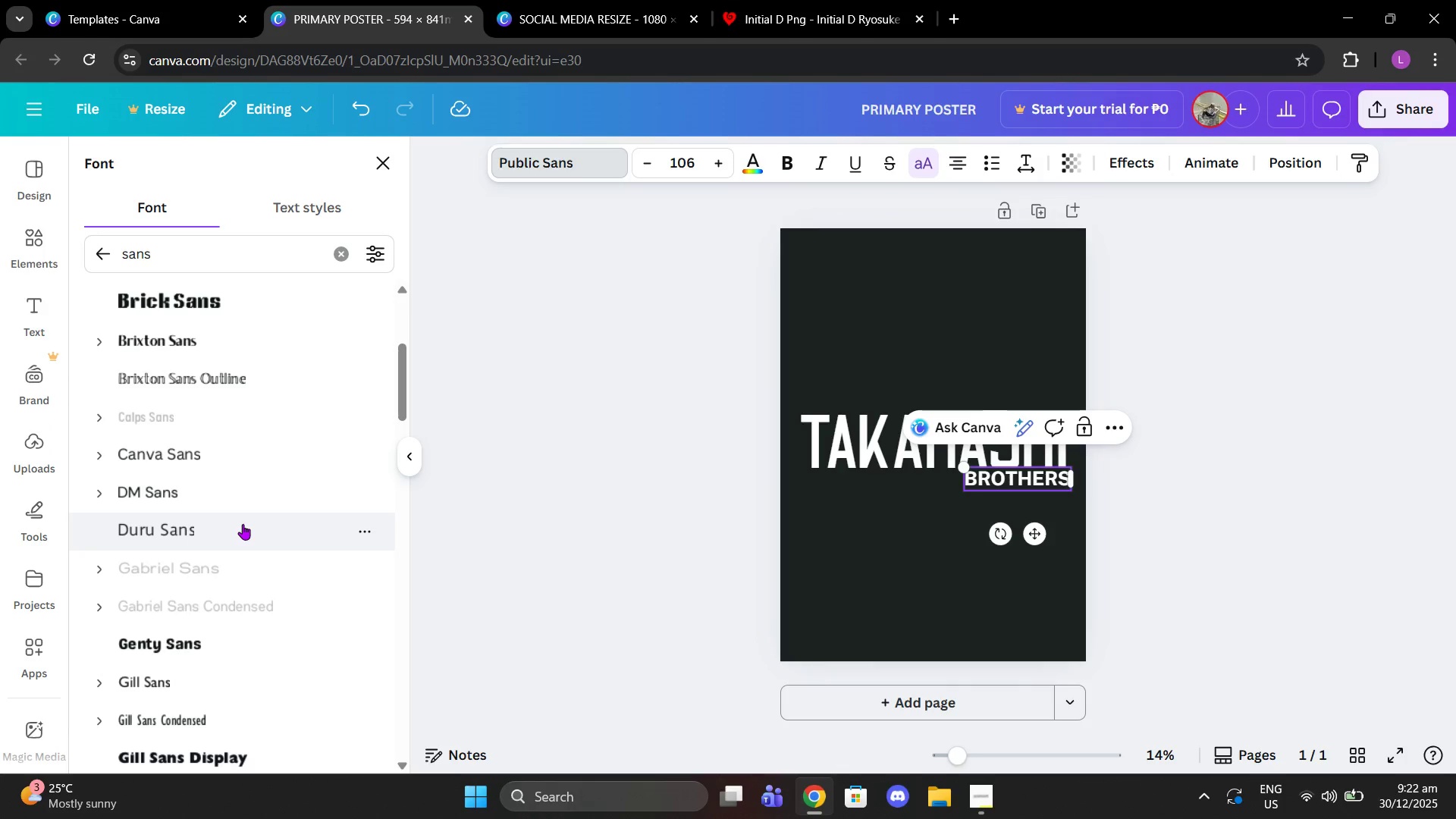 
left_click([243, 524])
 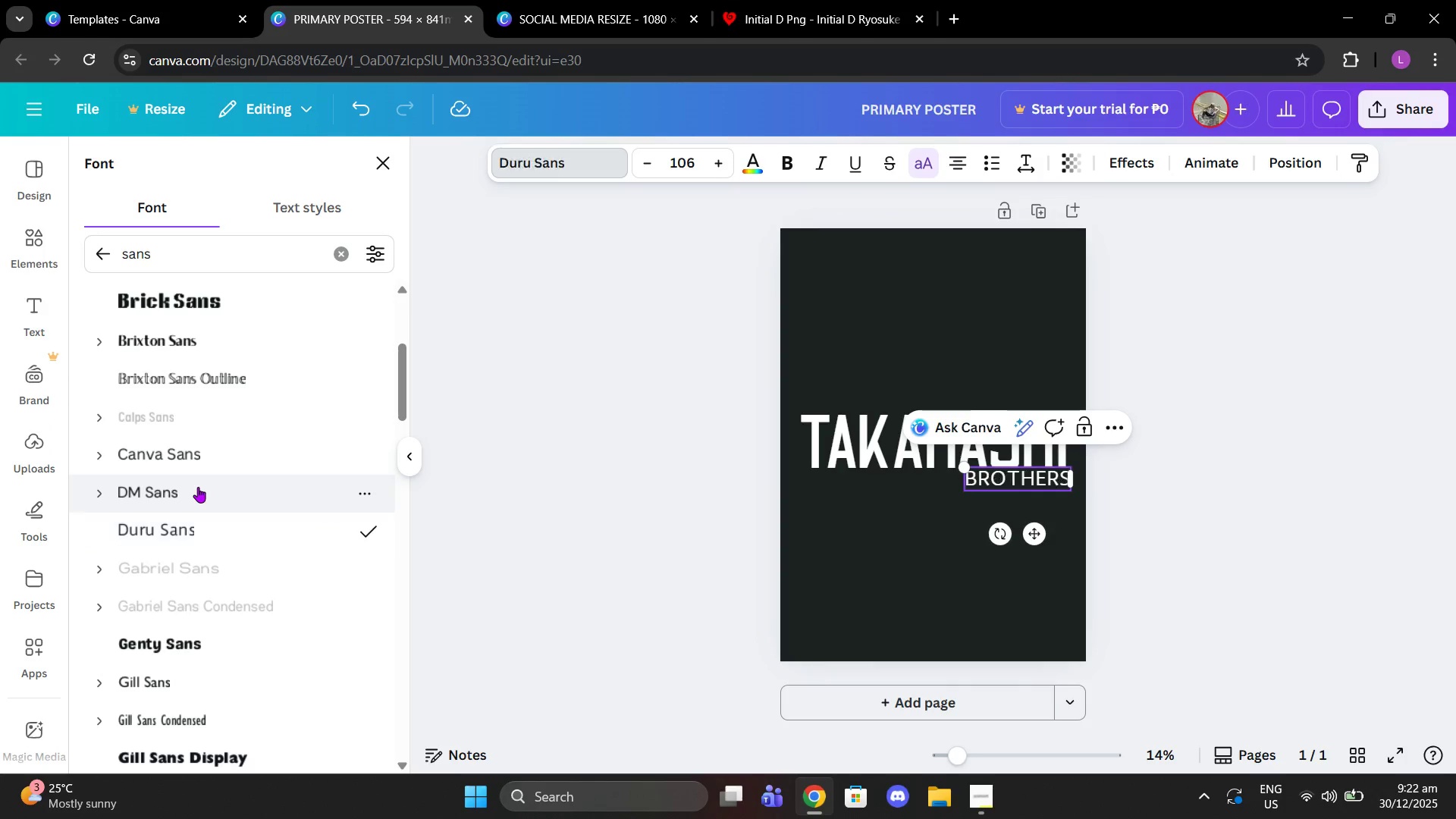 
left_click([198, 487])
 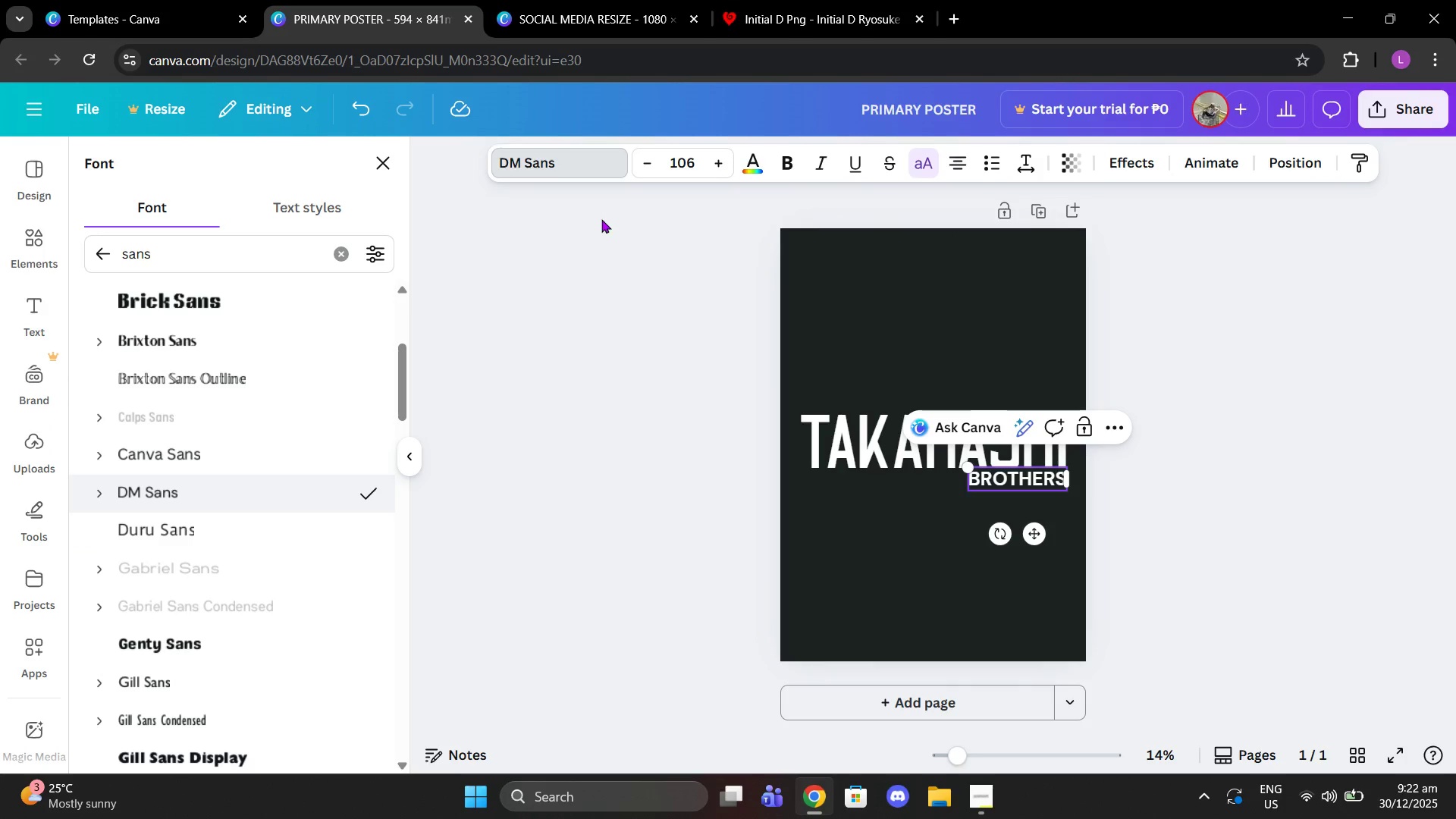 
left_click([691, 165])
 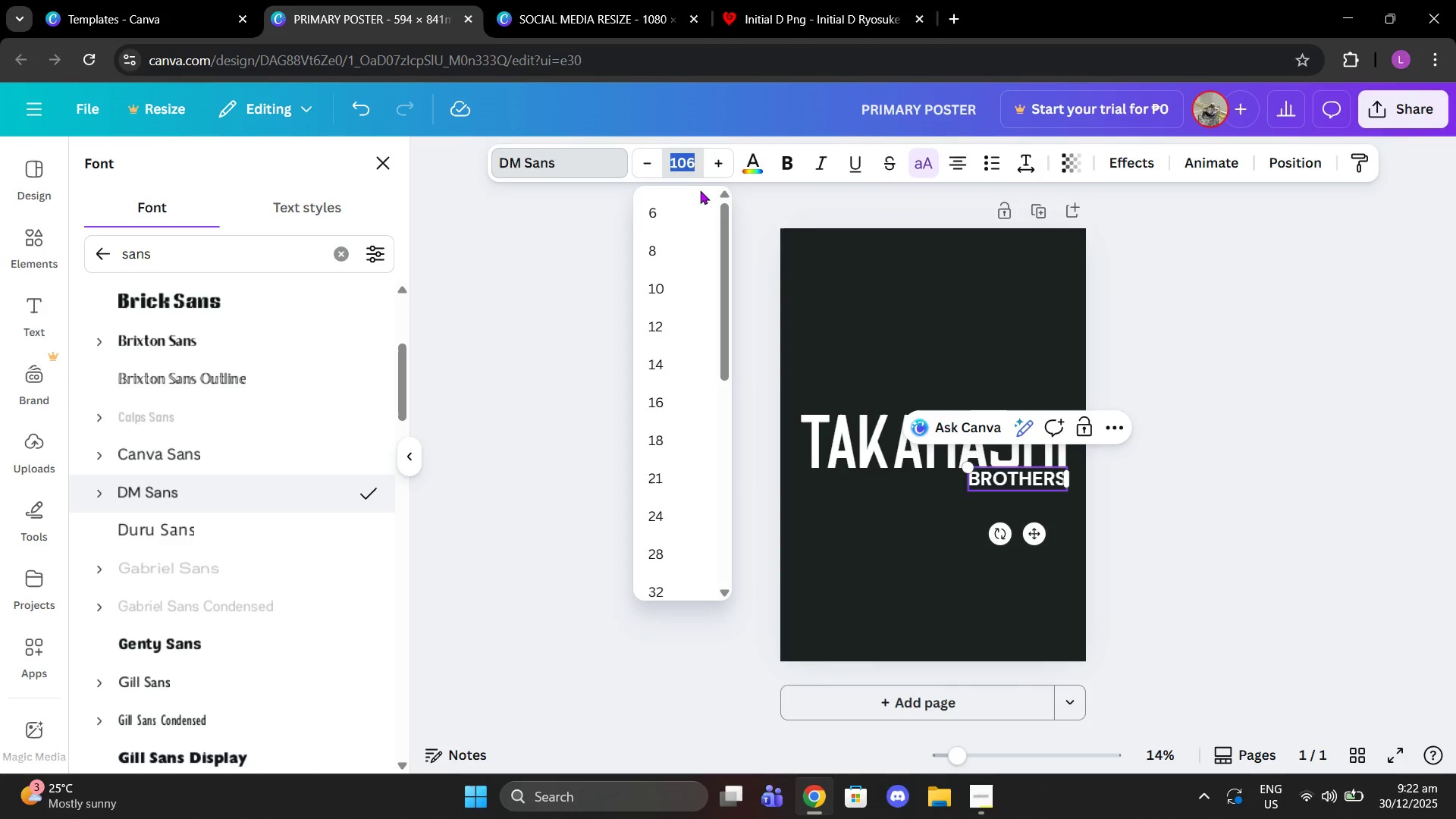 
type(100)
 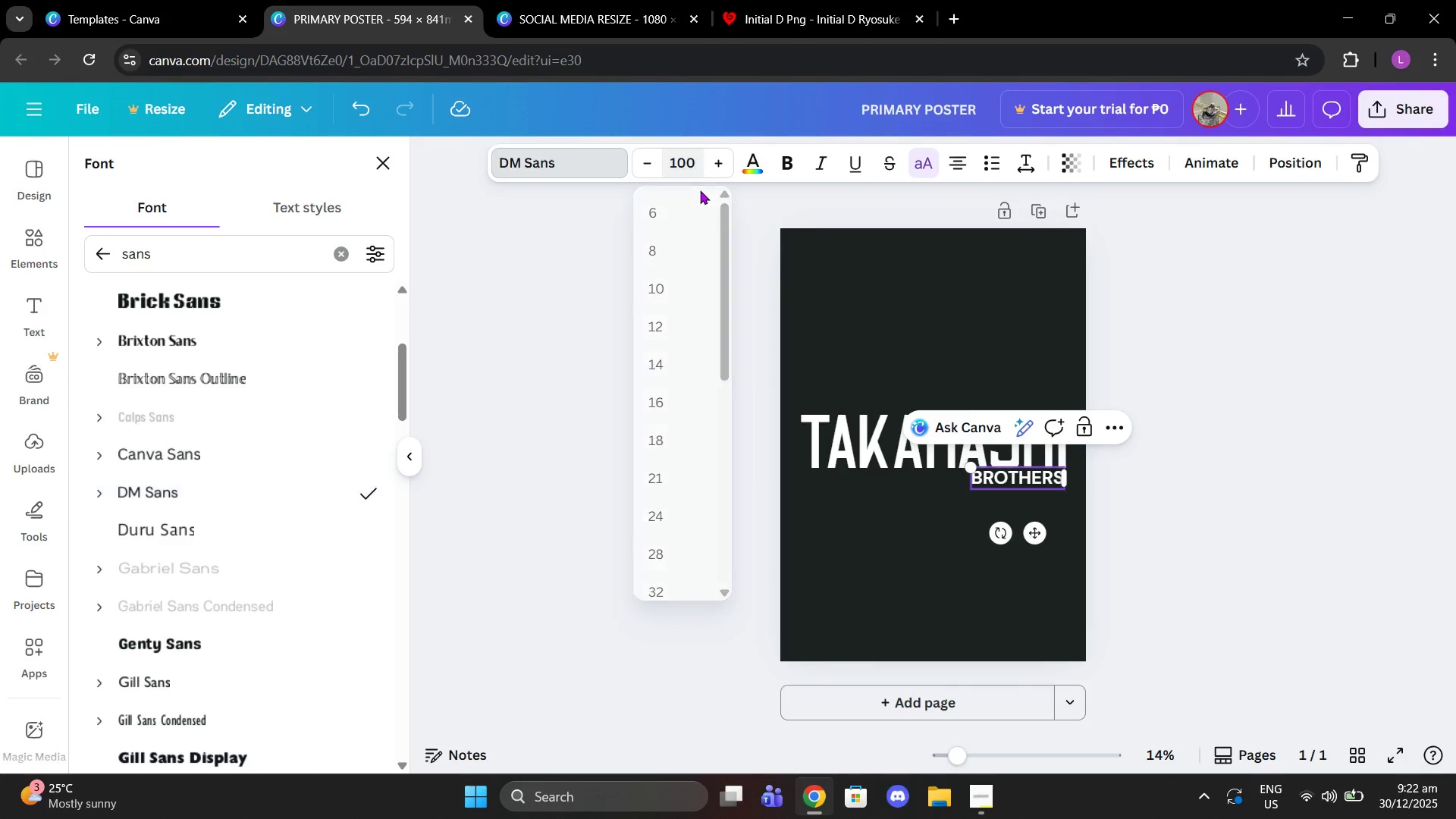 
key(Enter)
 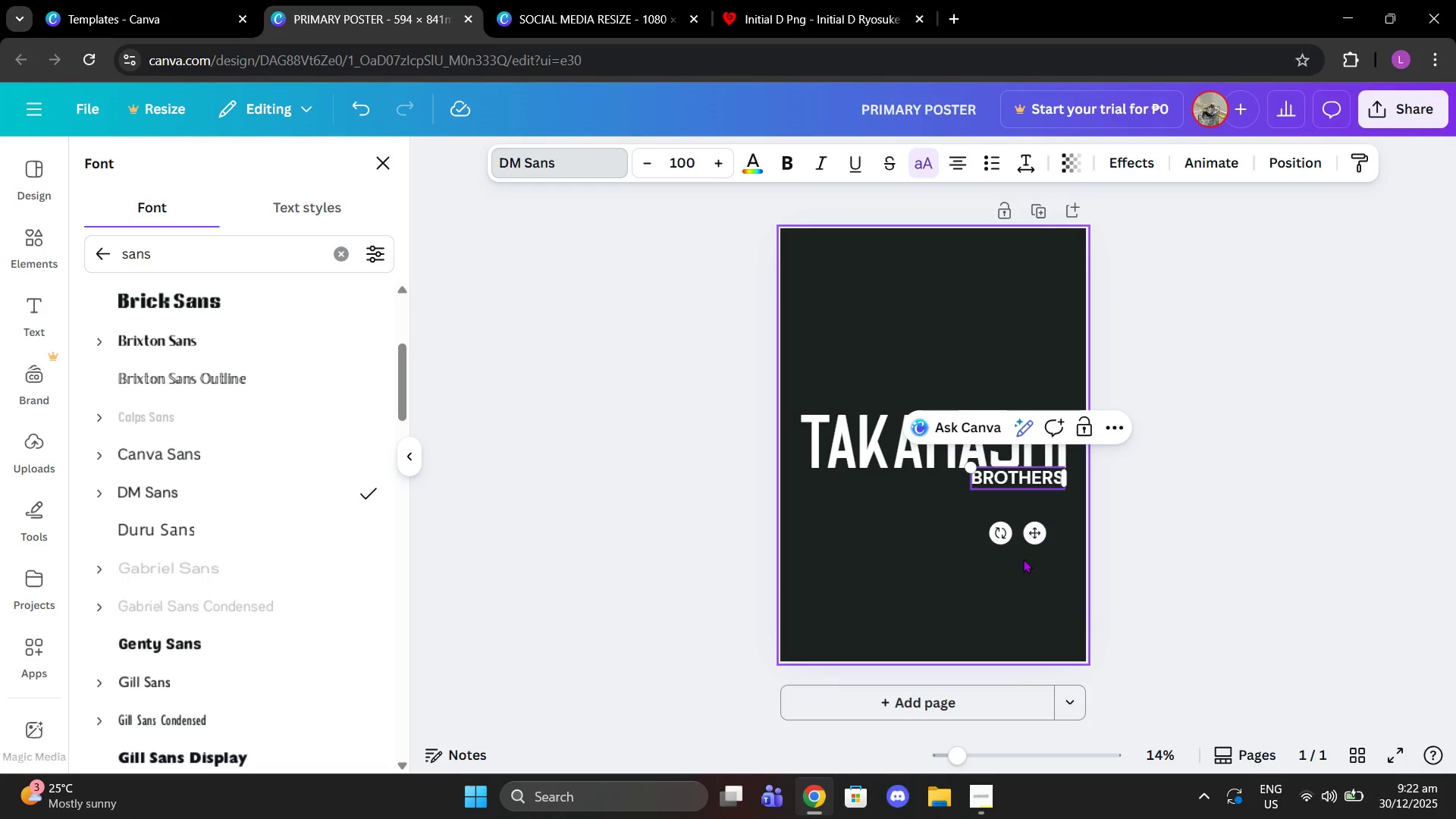 
left_click_drag(start_coordinate=[1037, 538], to_coordinate=[1045, 535])
 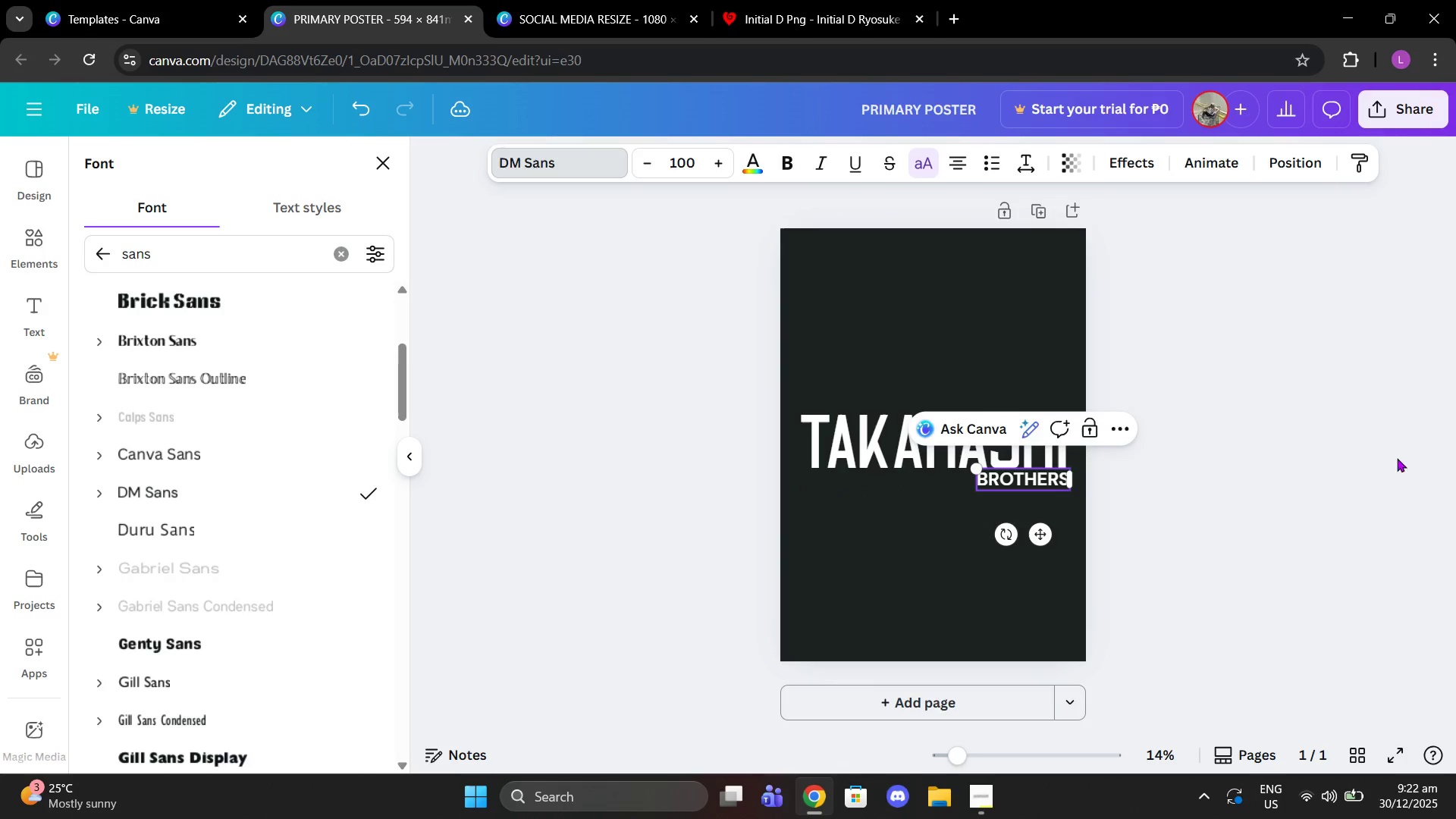 
left_click_drag(start_coordinate=[1399, 459], to_coordinate=[1395, 457])
 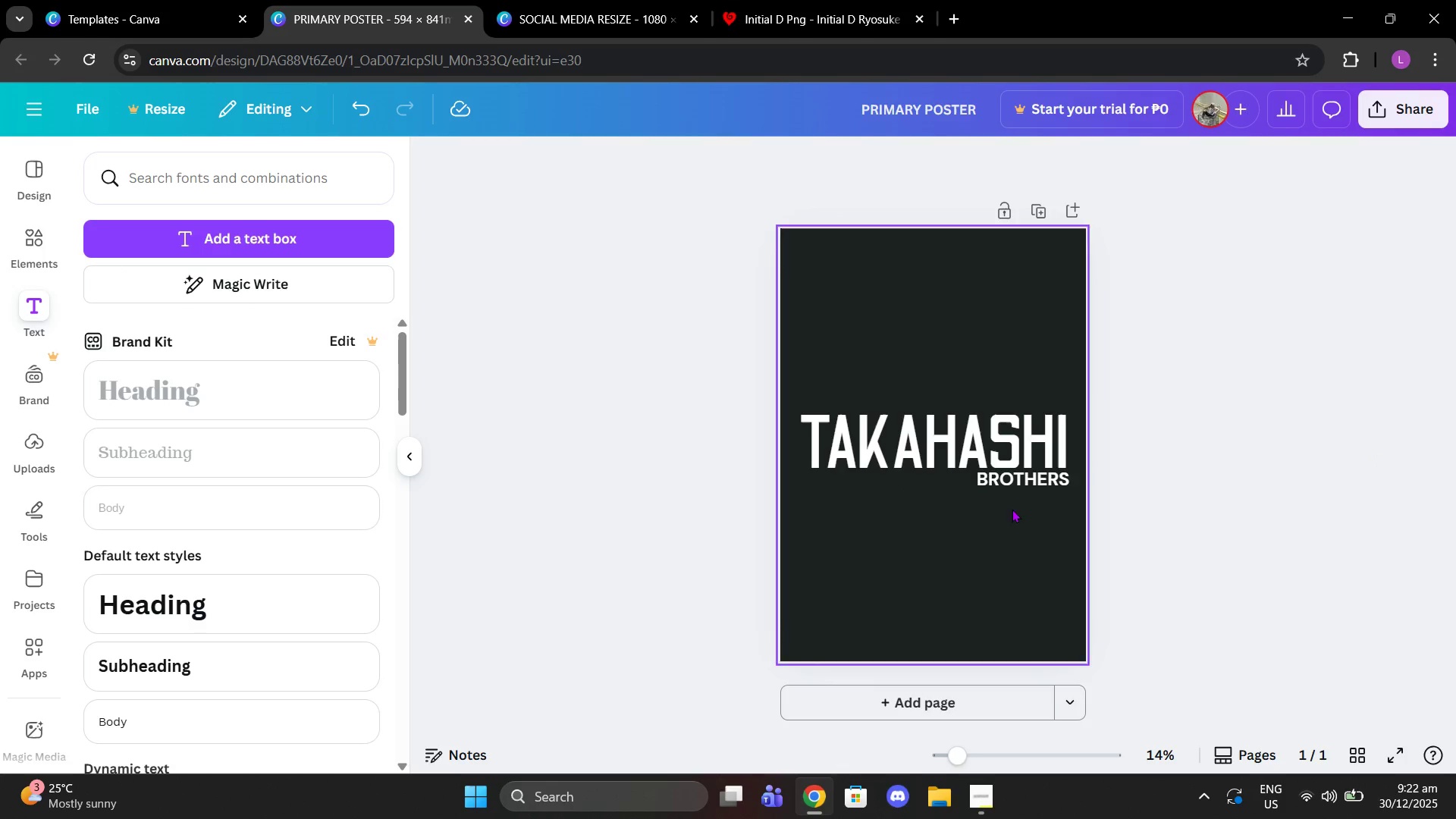 
left_click([1022, 476])
 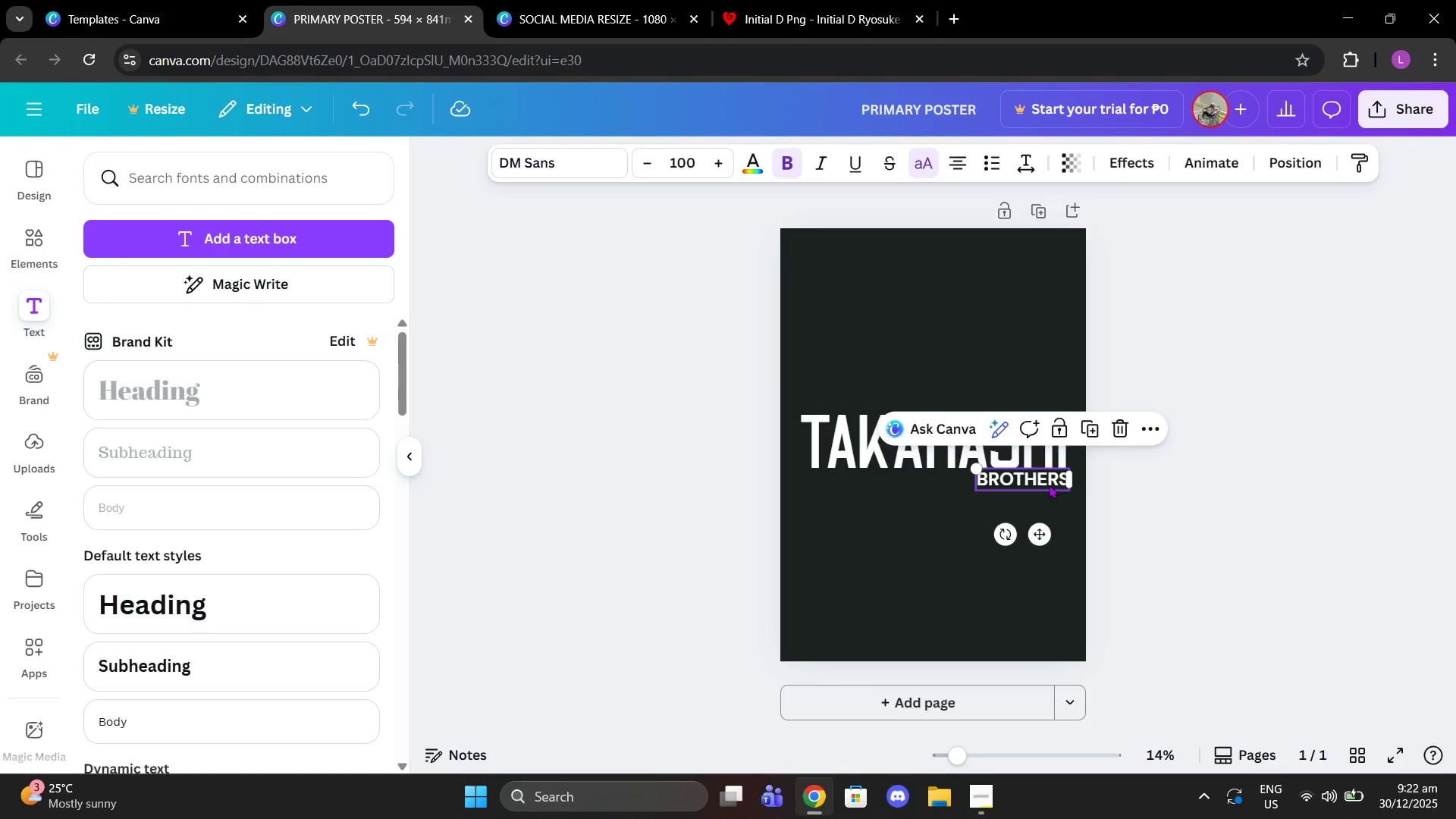 
left_click([1292, 507])
 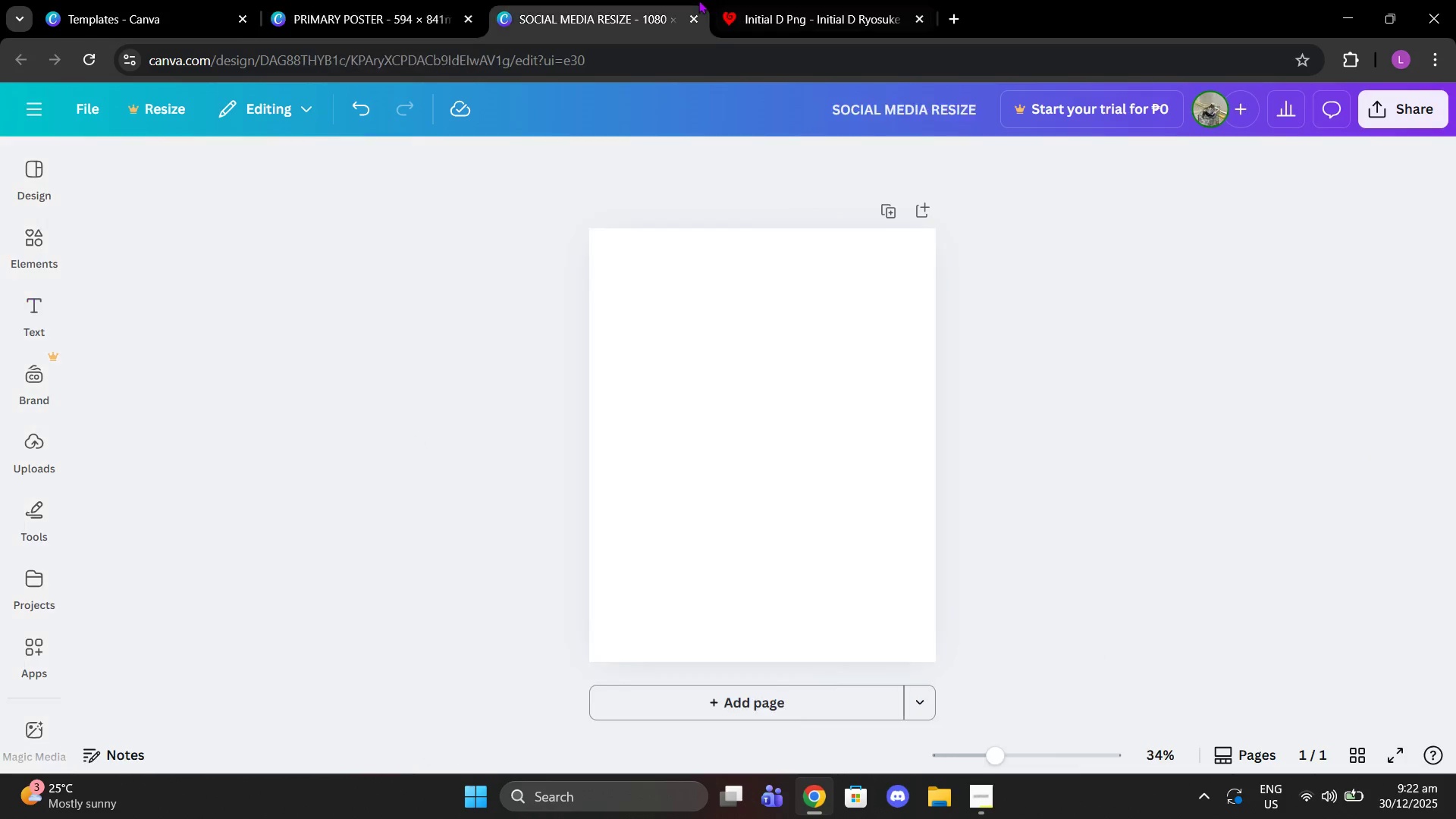 
left_click([803, 0])
 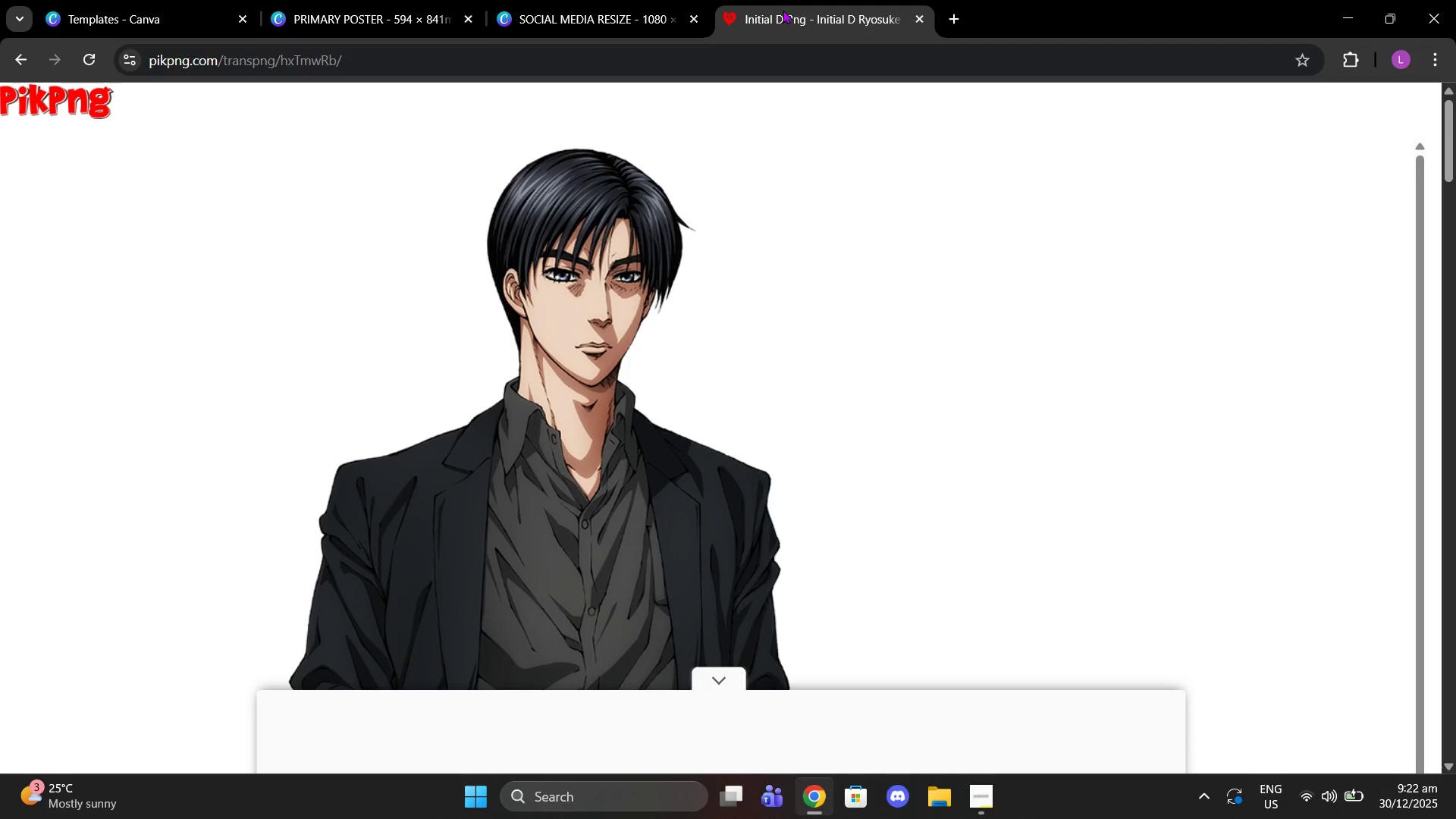 
scroll: coordinate [673, 369], scroll_direction: down, amount: 13.0
 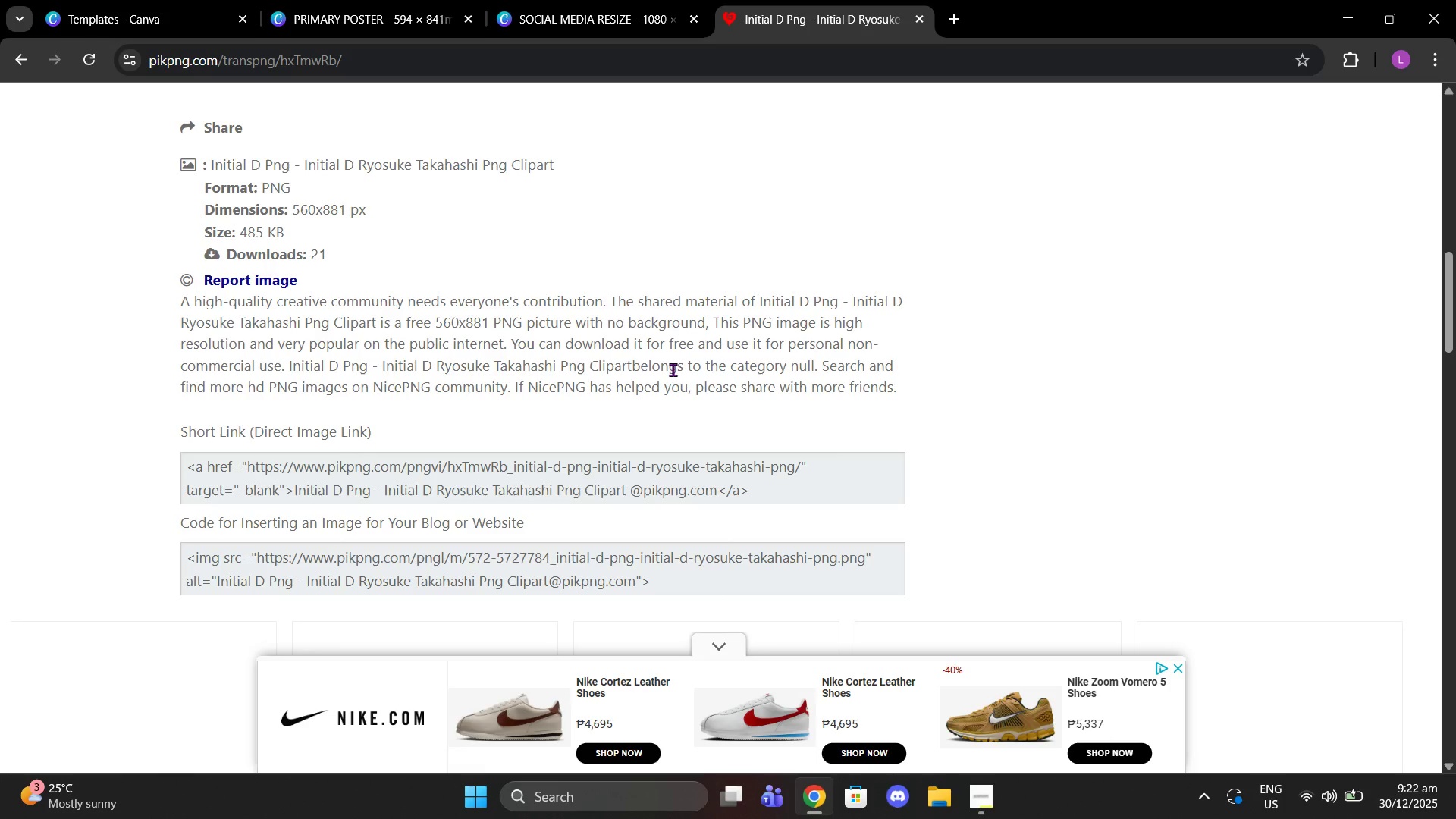 
scroll: coordinate [659, 410], scroll_direction: up, amount: 8.0
 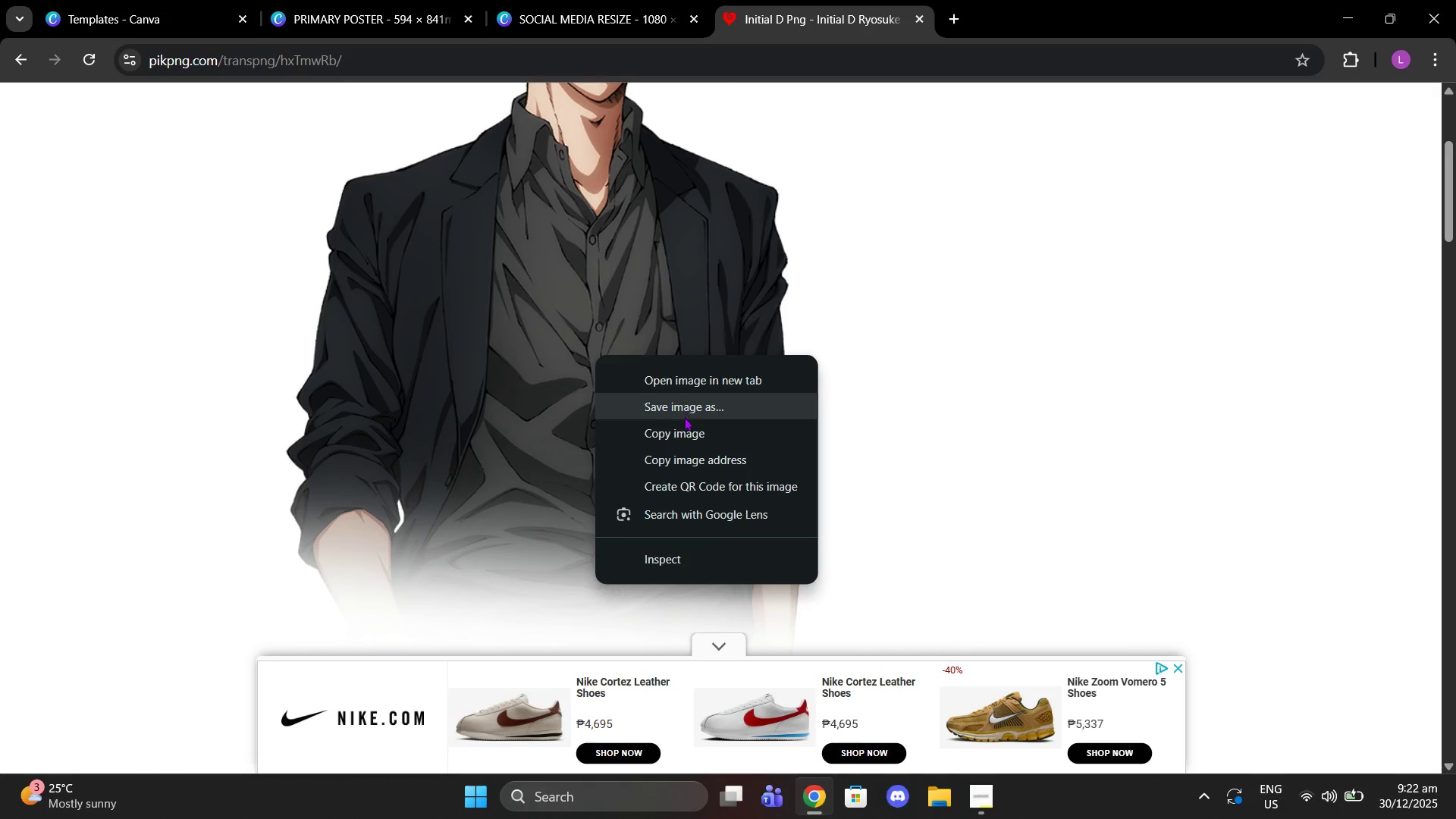 
left_click([682, 425])
 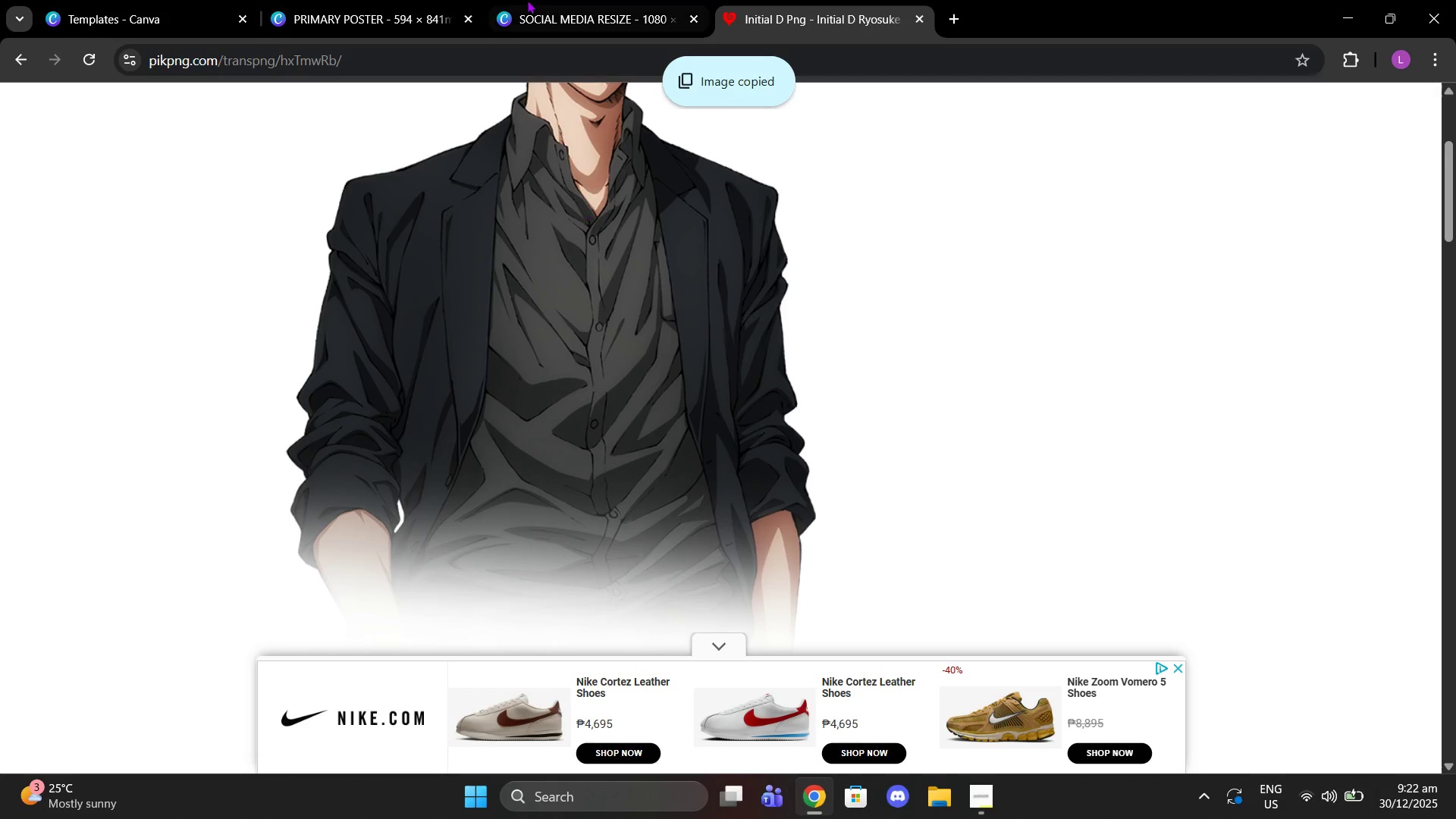 
left_click([526, 0])
 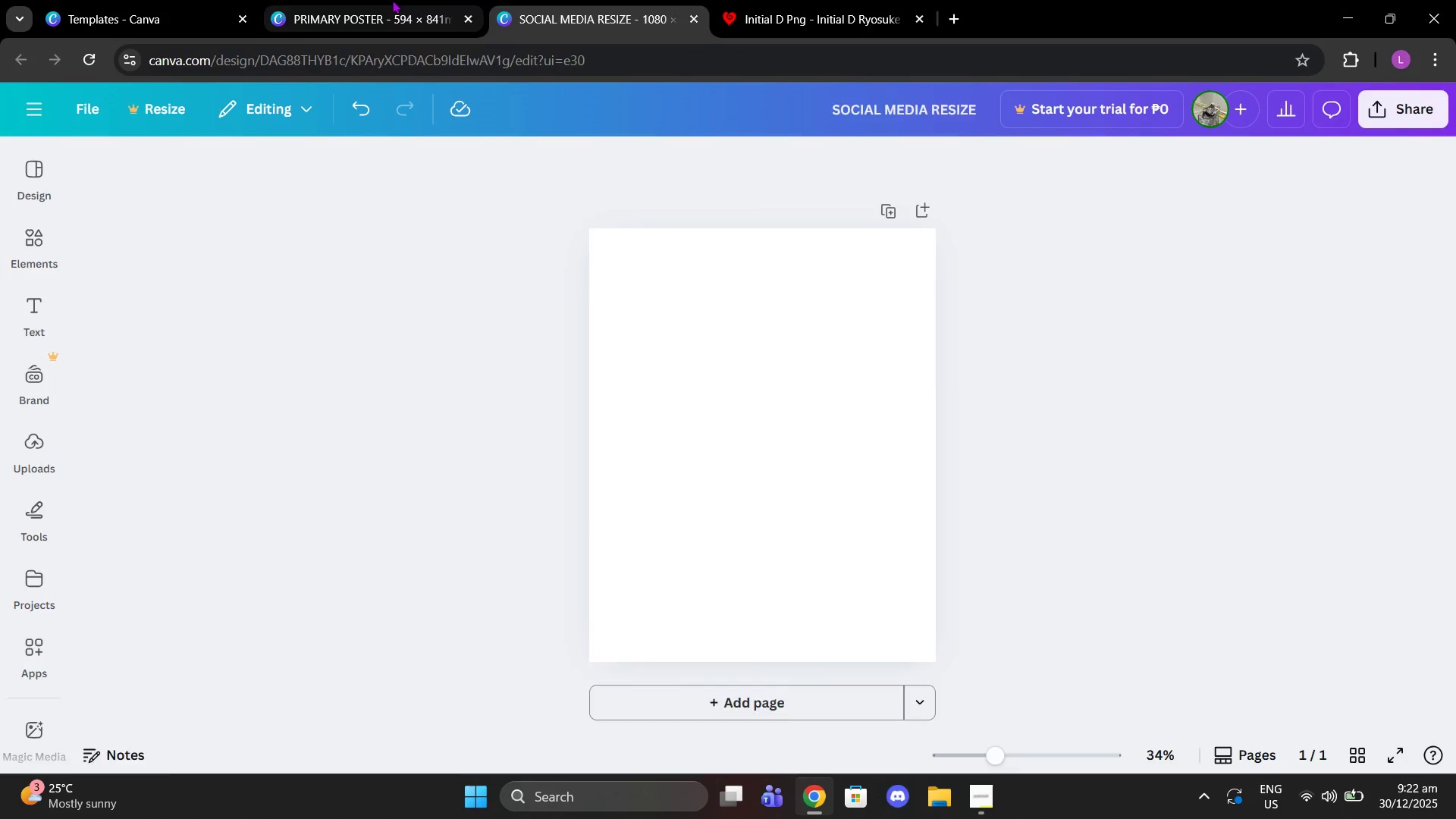 
left_click([392, 0])
 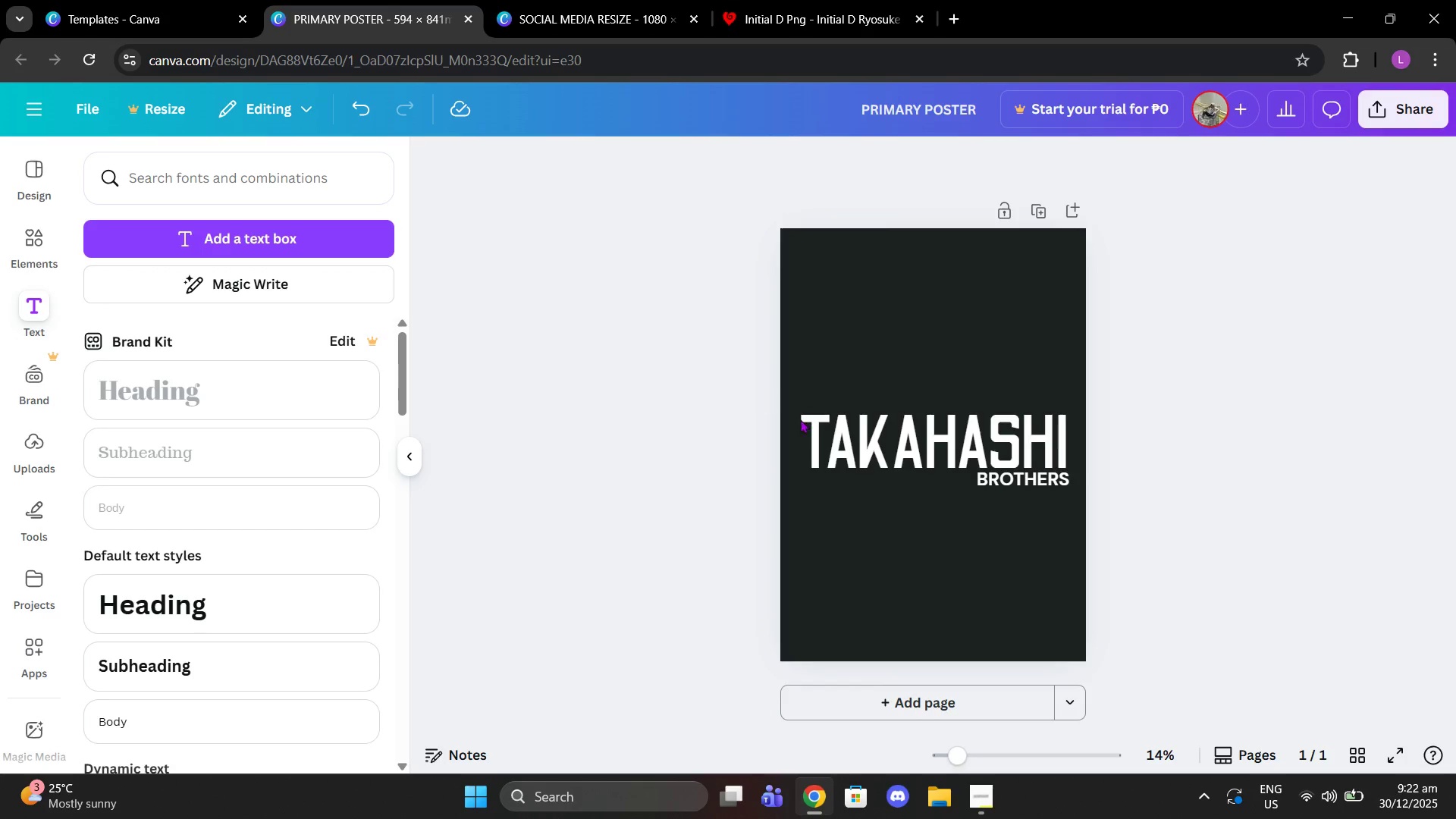 
scroll: coordinate [939, 633], scroll_direction: down, amount: 7.0
 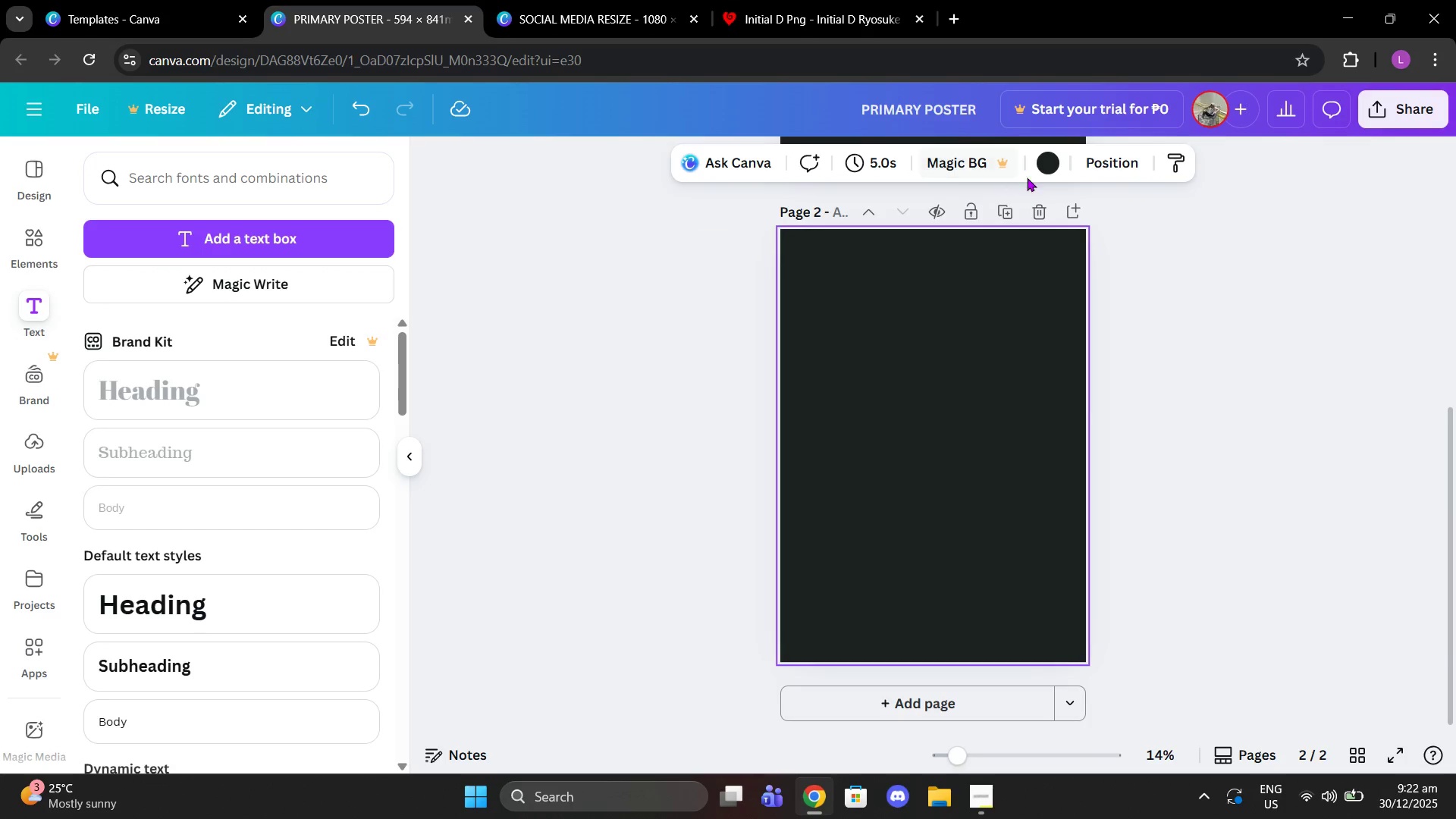 
left_click([1050, 163])
 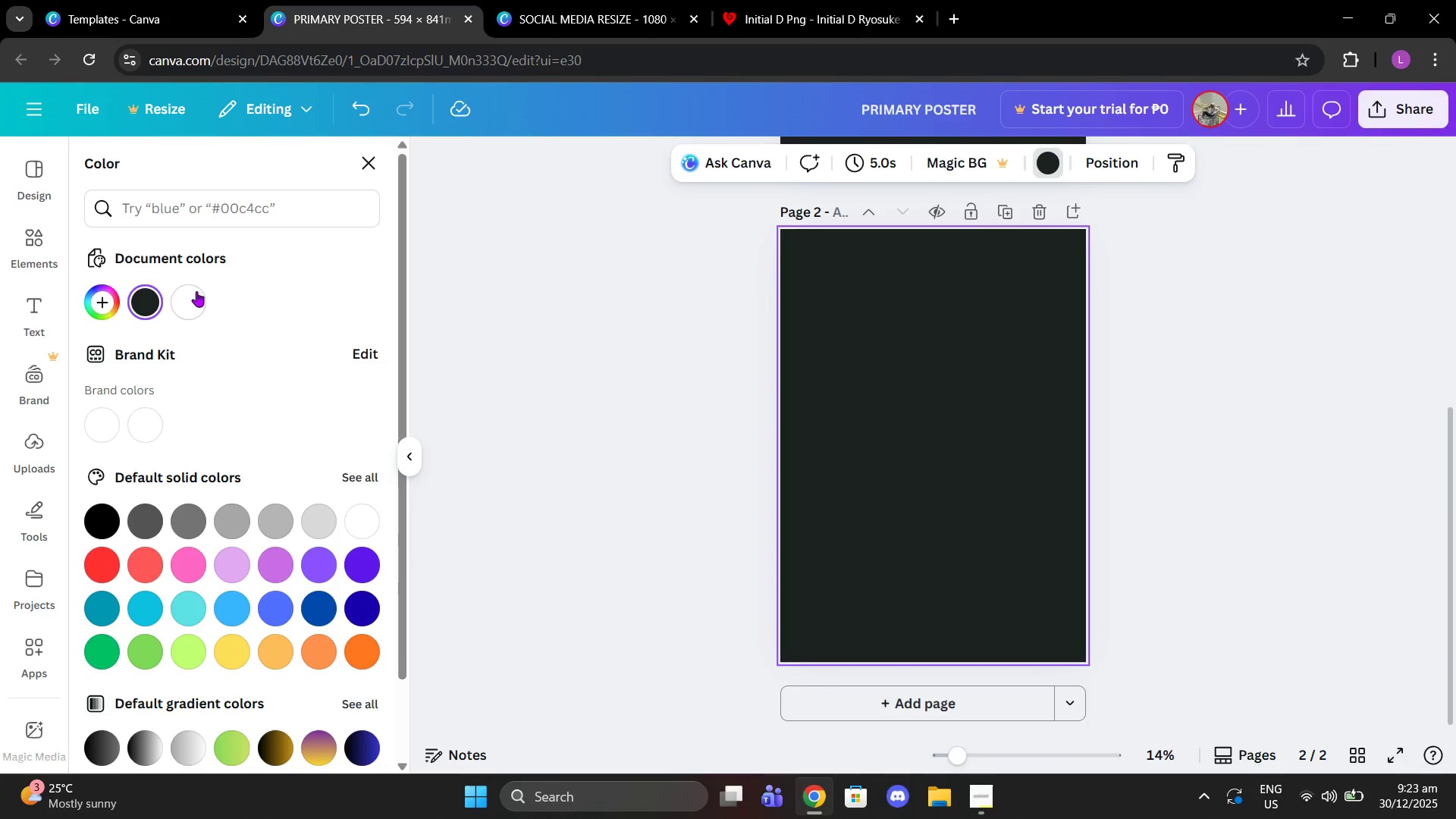 
left_click([196, 291])
 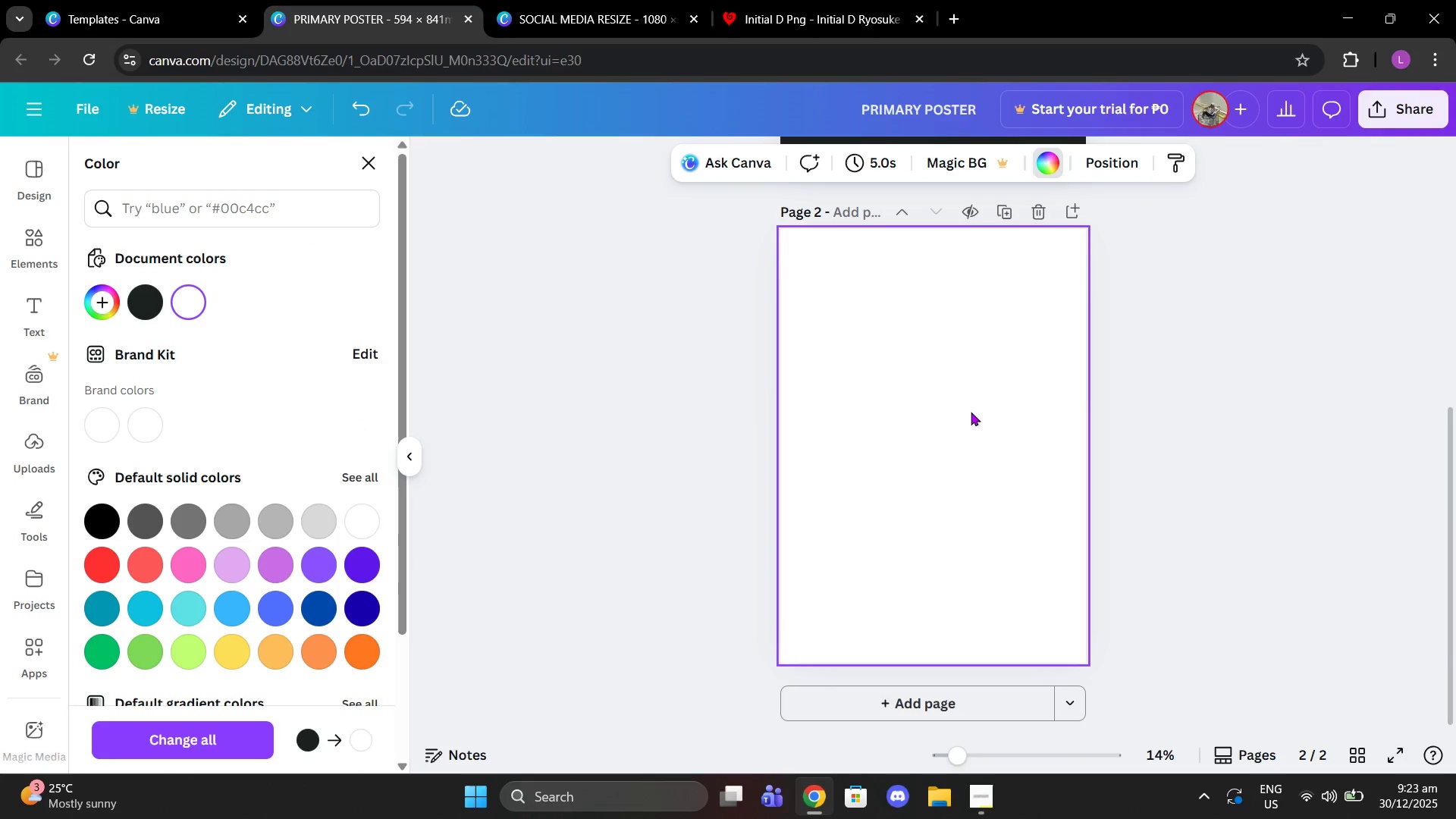 
key(Control+V)
 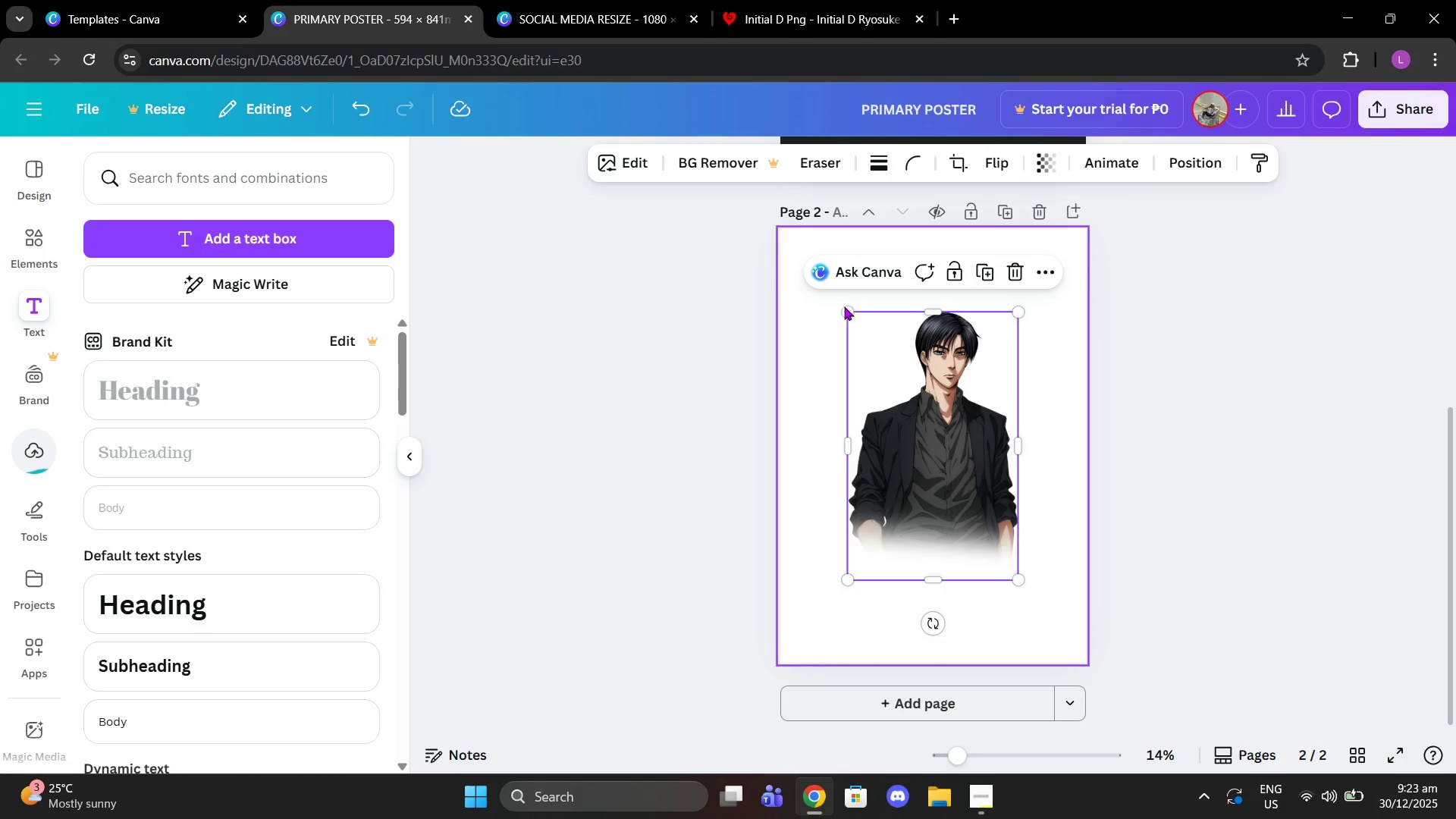 
left_click_drag(start_coordinate=[846, 309], to_coordinate=[917, 390])
 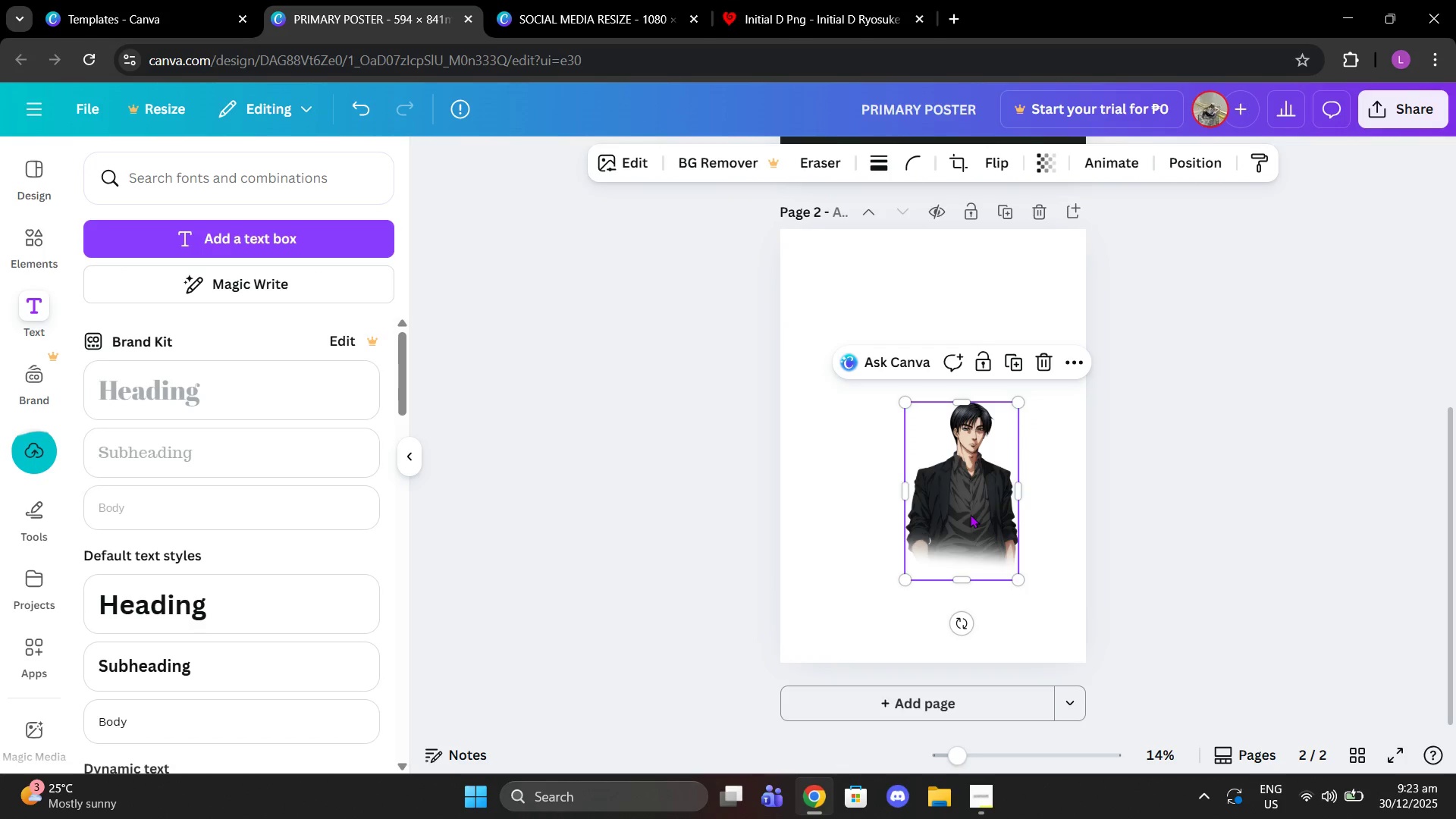 
left_click_drag(start_coordinate=[970, 514], to_coordinate=[852, 362])
 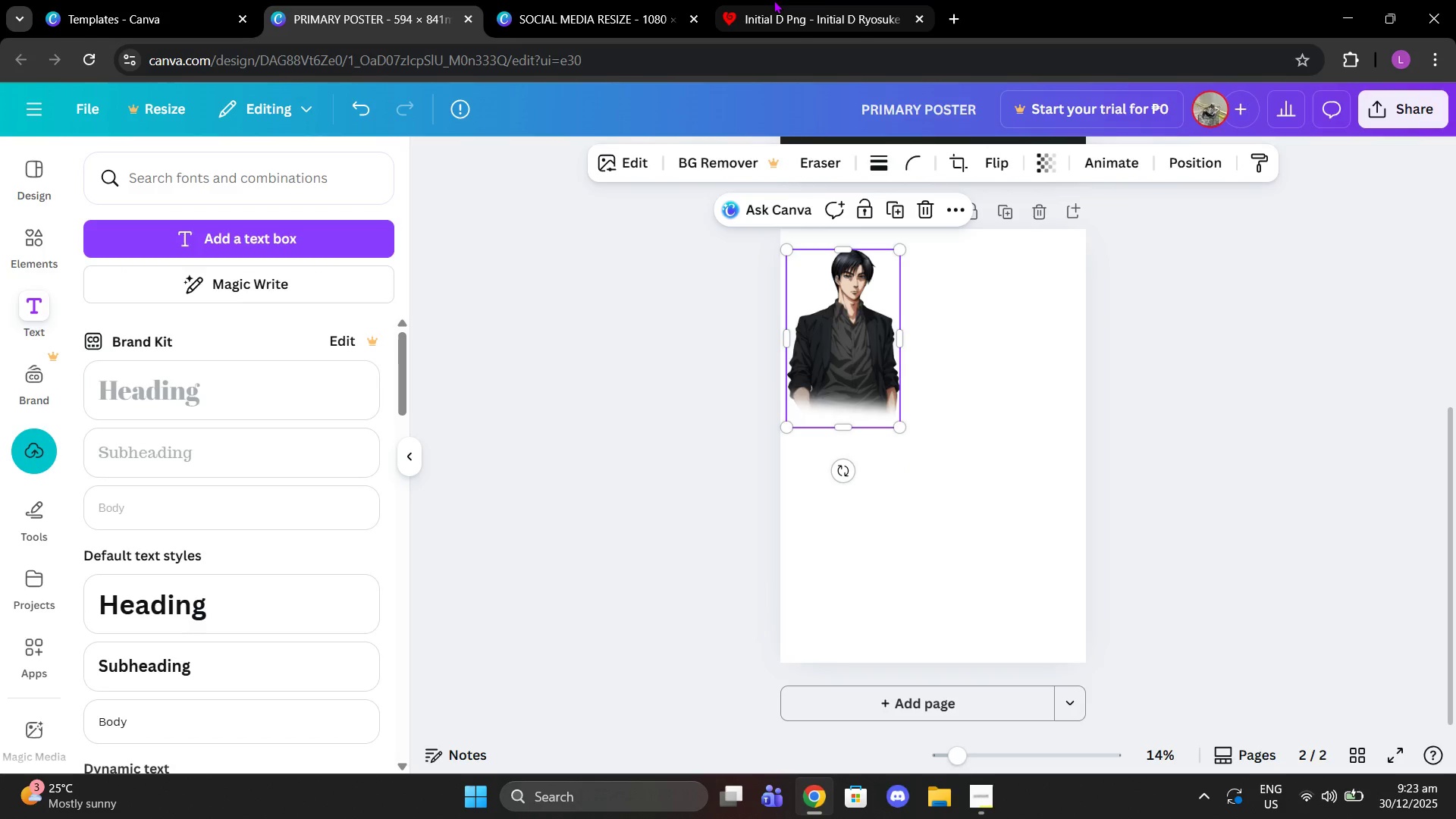 
left_click([774, 0])
 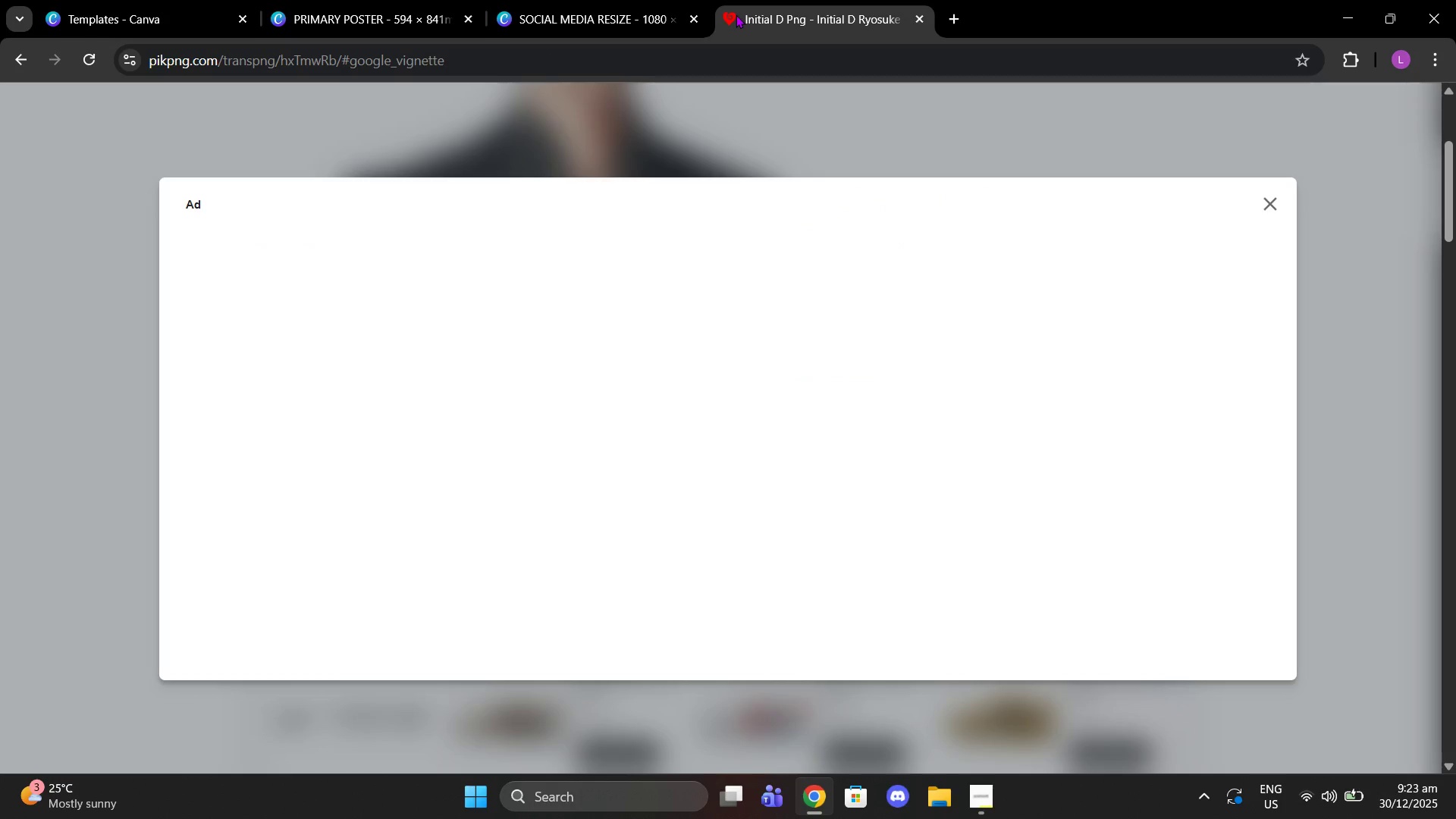 
scroll: coordinate [570, 235], scroll_direction: up, amount: 4.0
 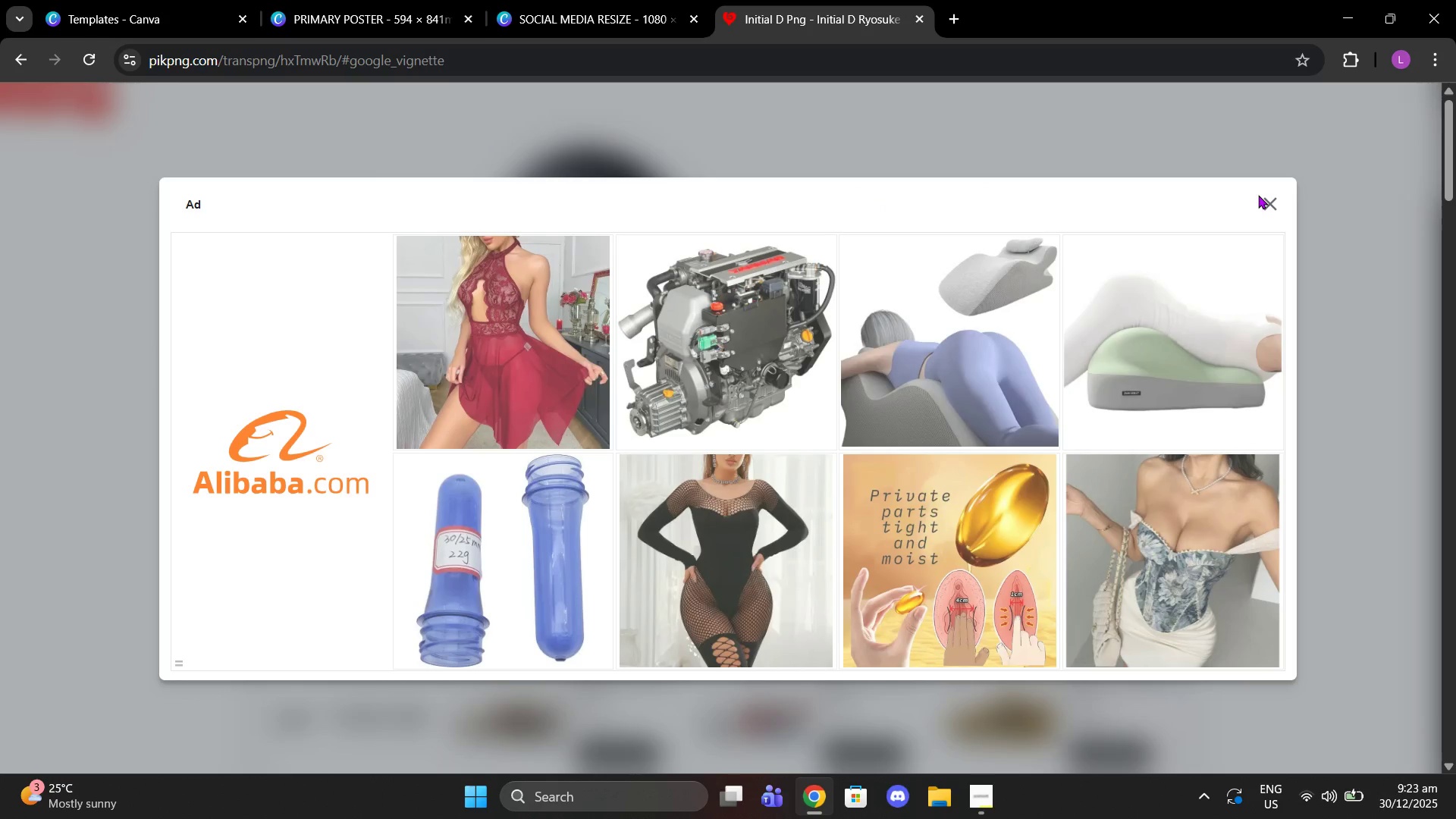 
left_click([1263, 201])
 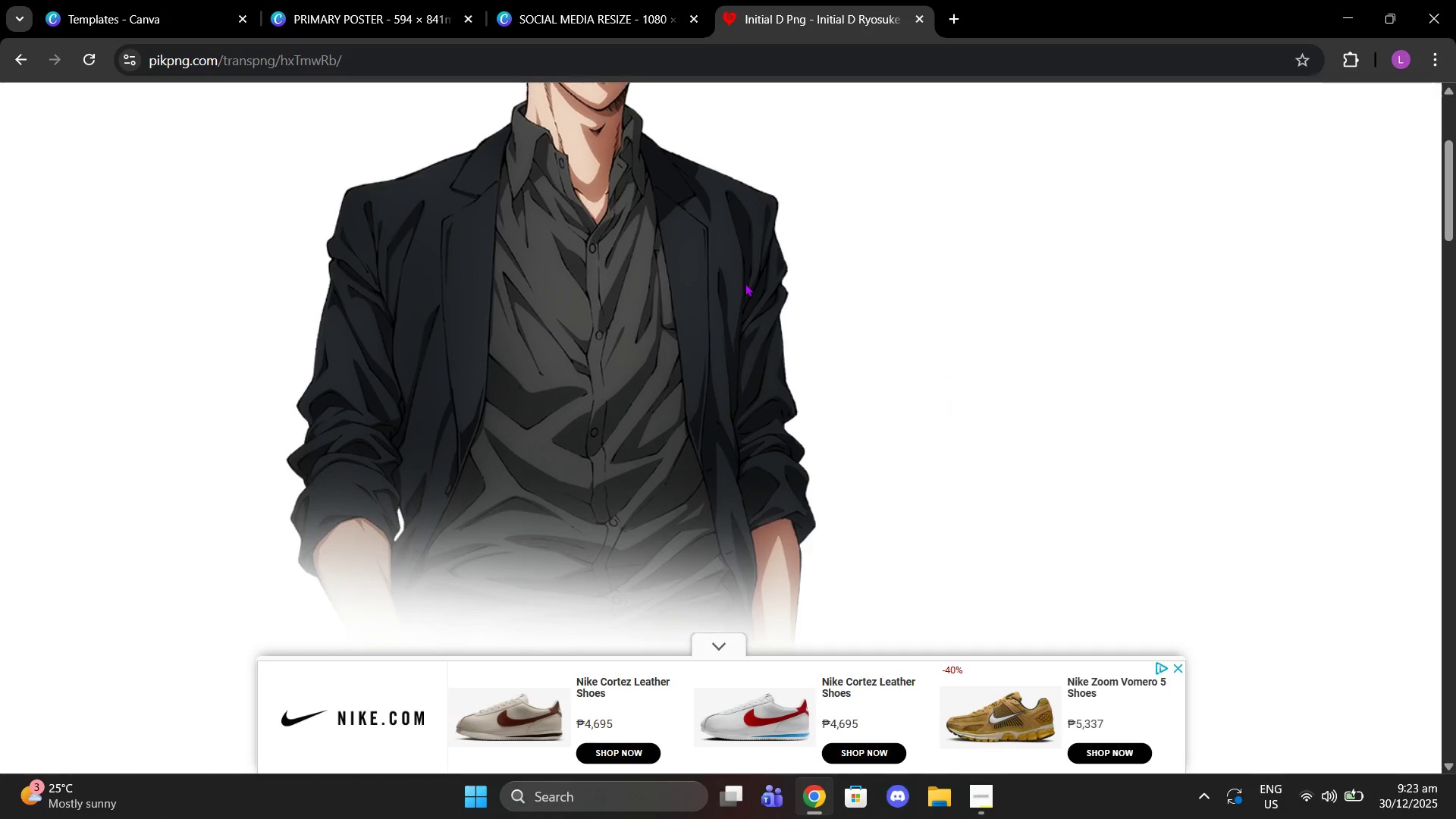 
scroll: coordinate [726, 284], scroll_direction: up, amount: 12.0
 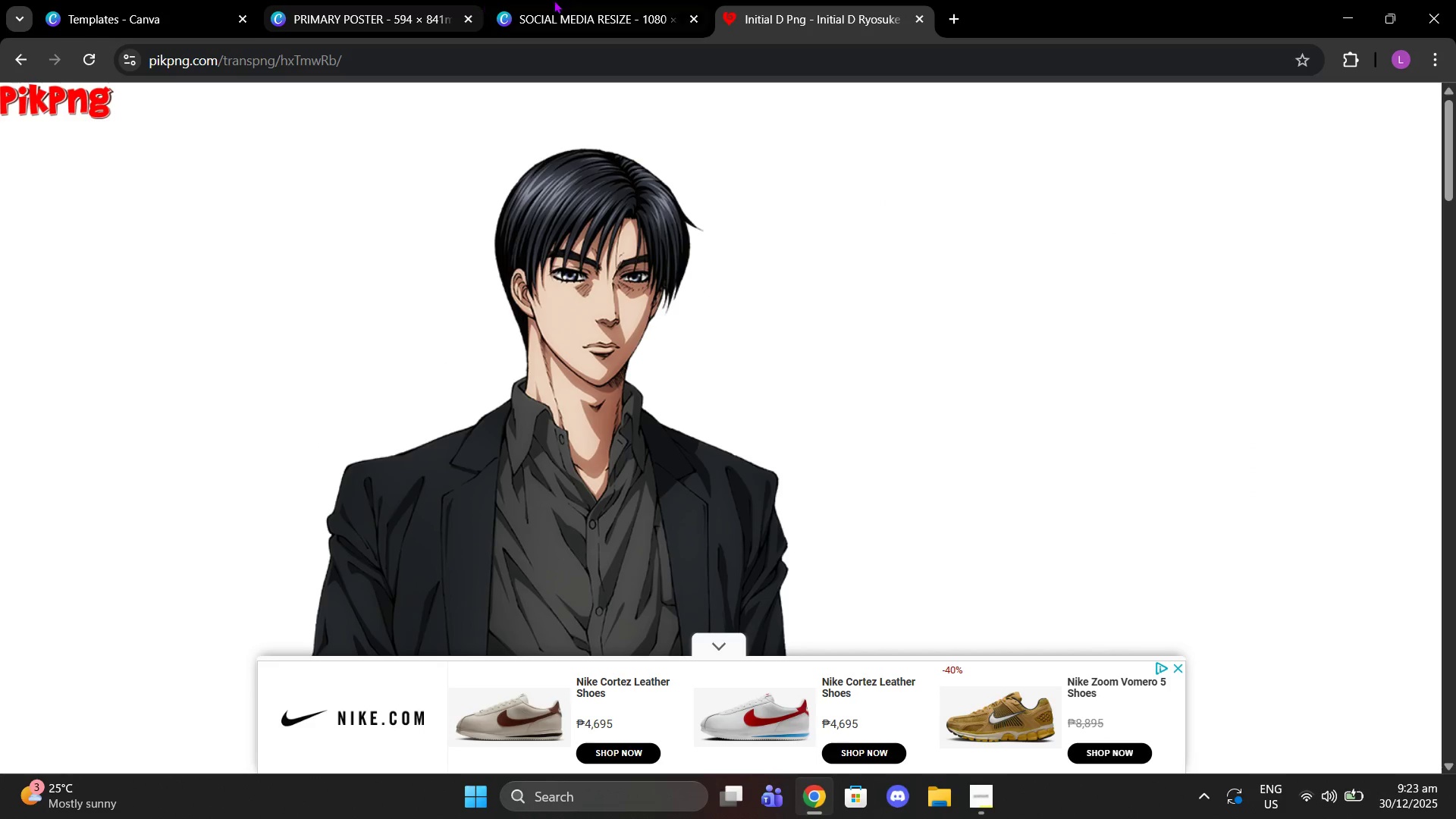 
left_click([573, 0])
 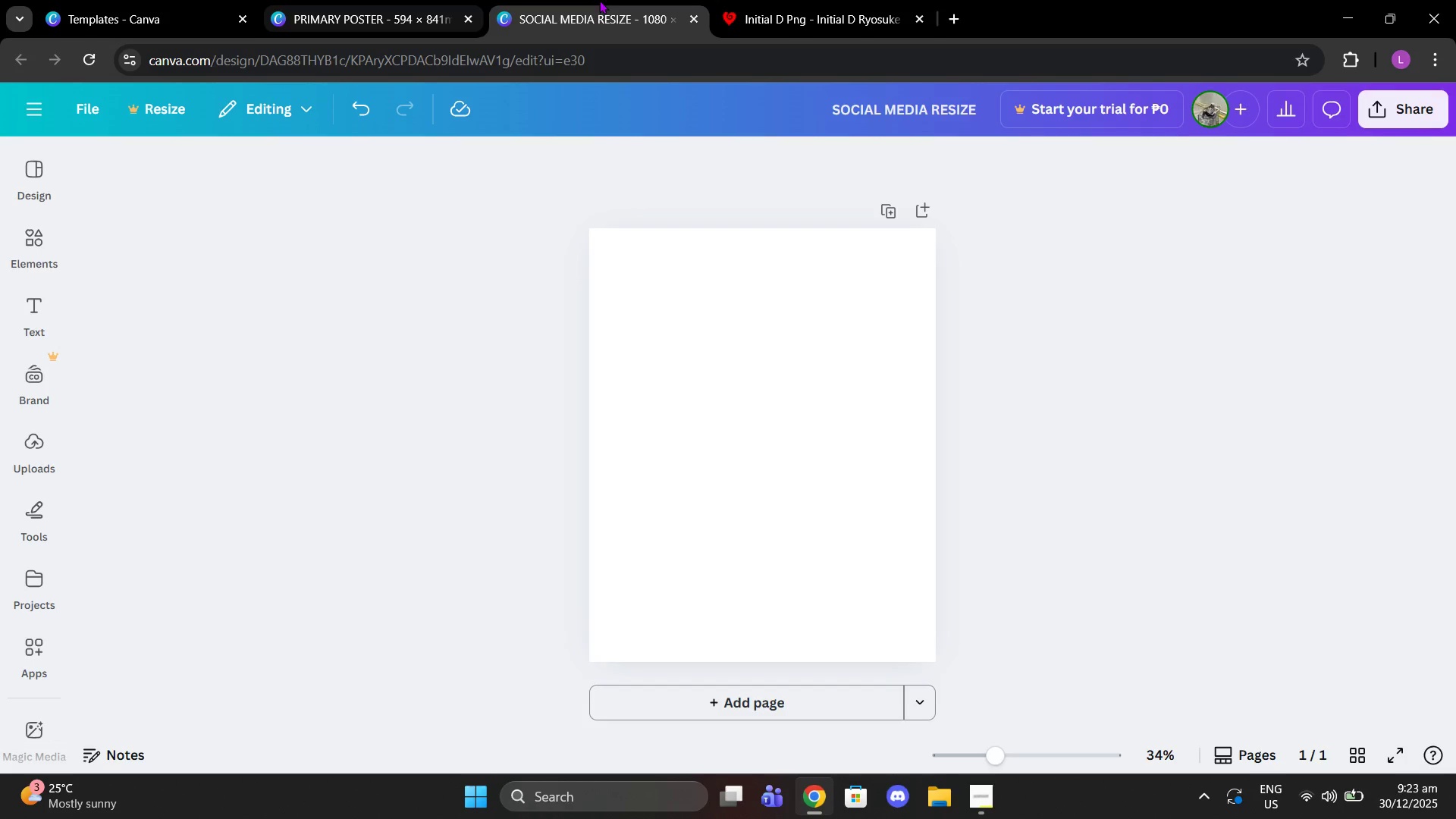 
left_click([808, 1])
 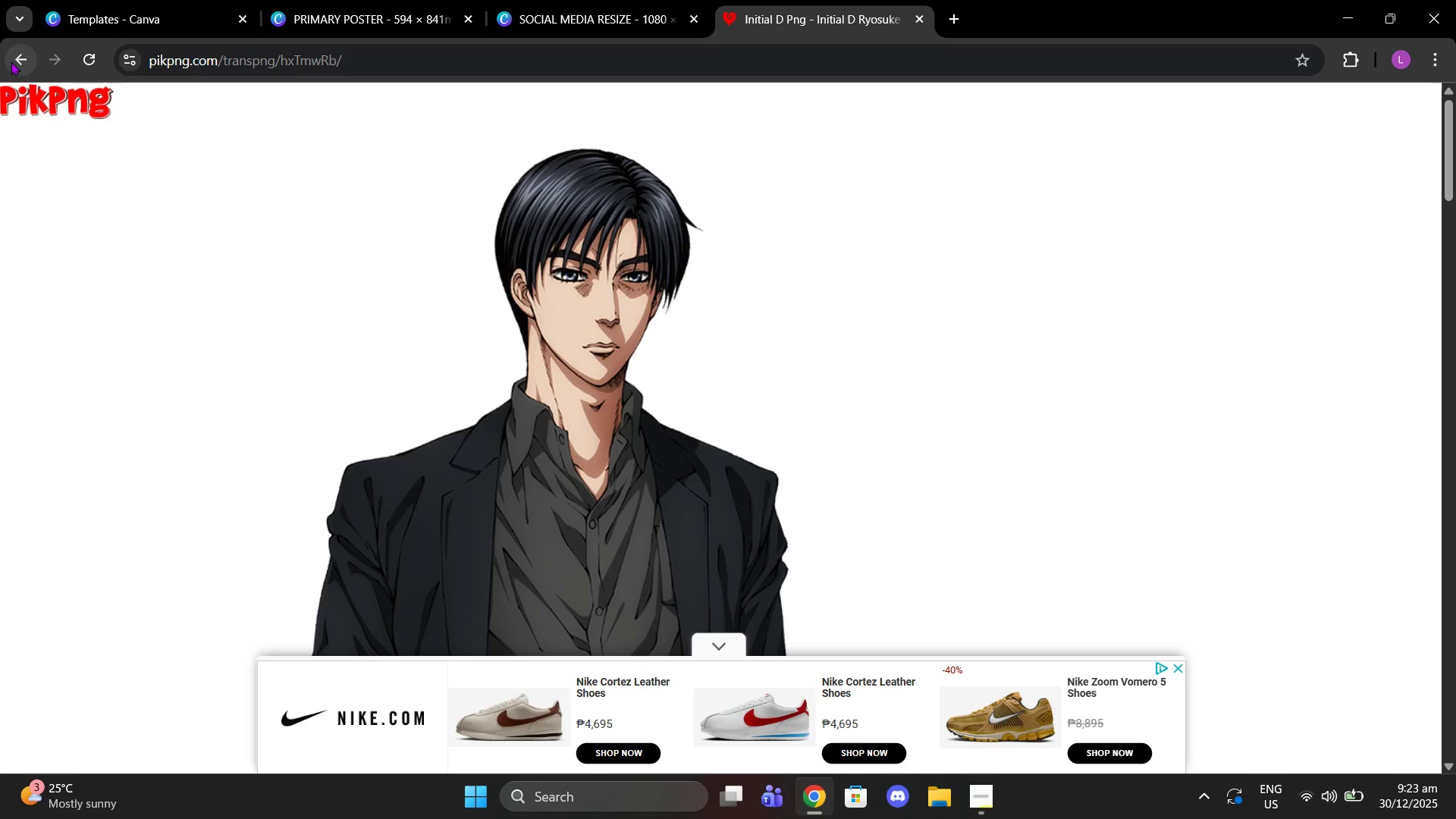 
left_click([11, 61])
 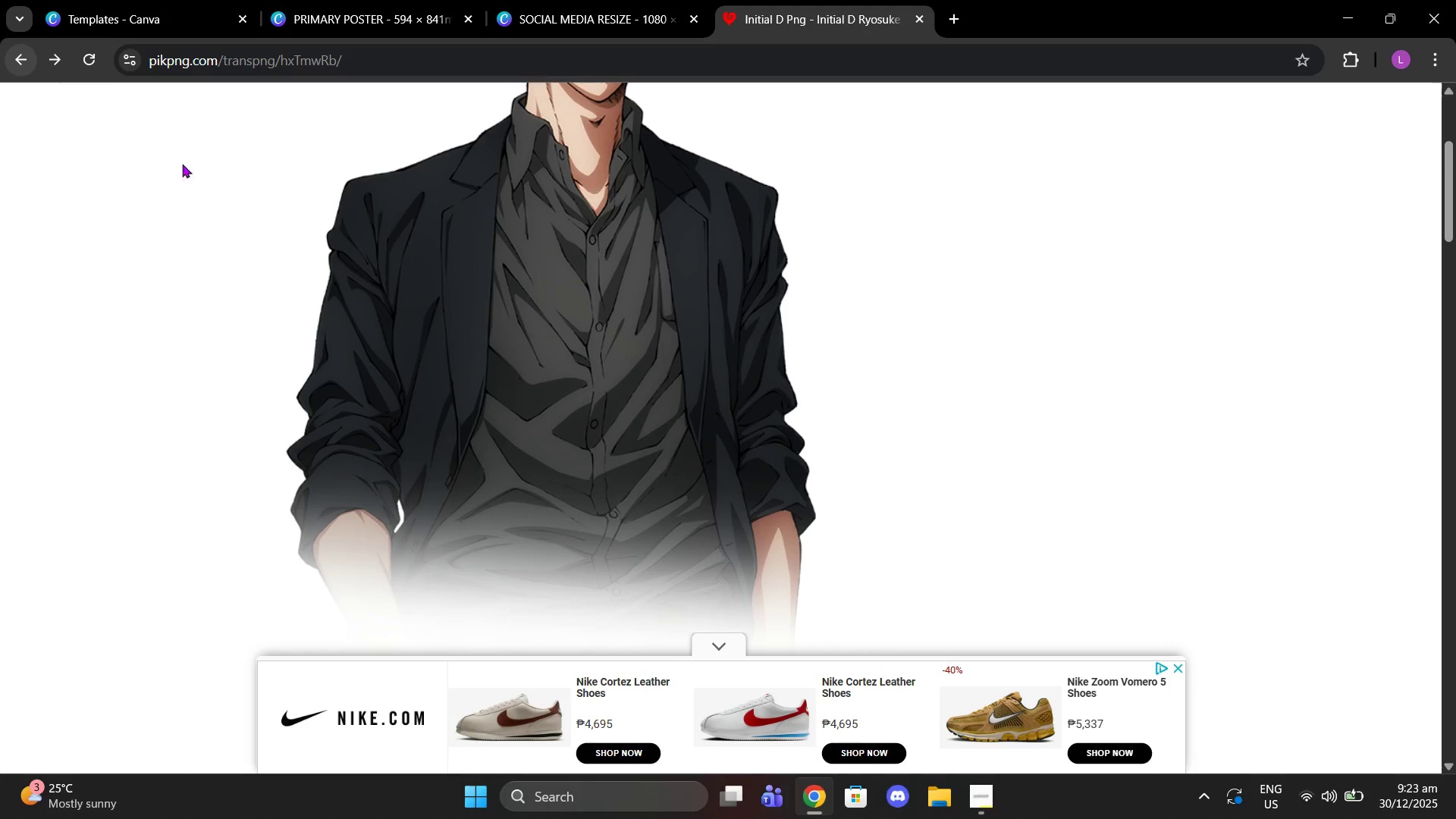 
scroll: coordinate [309, 272], scroll_direction: up, amount: 4.0
 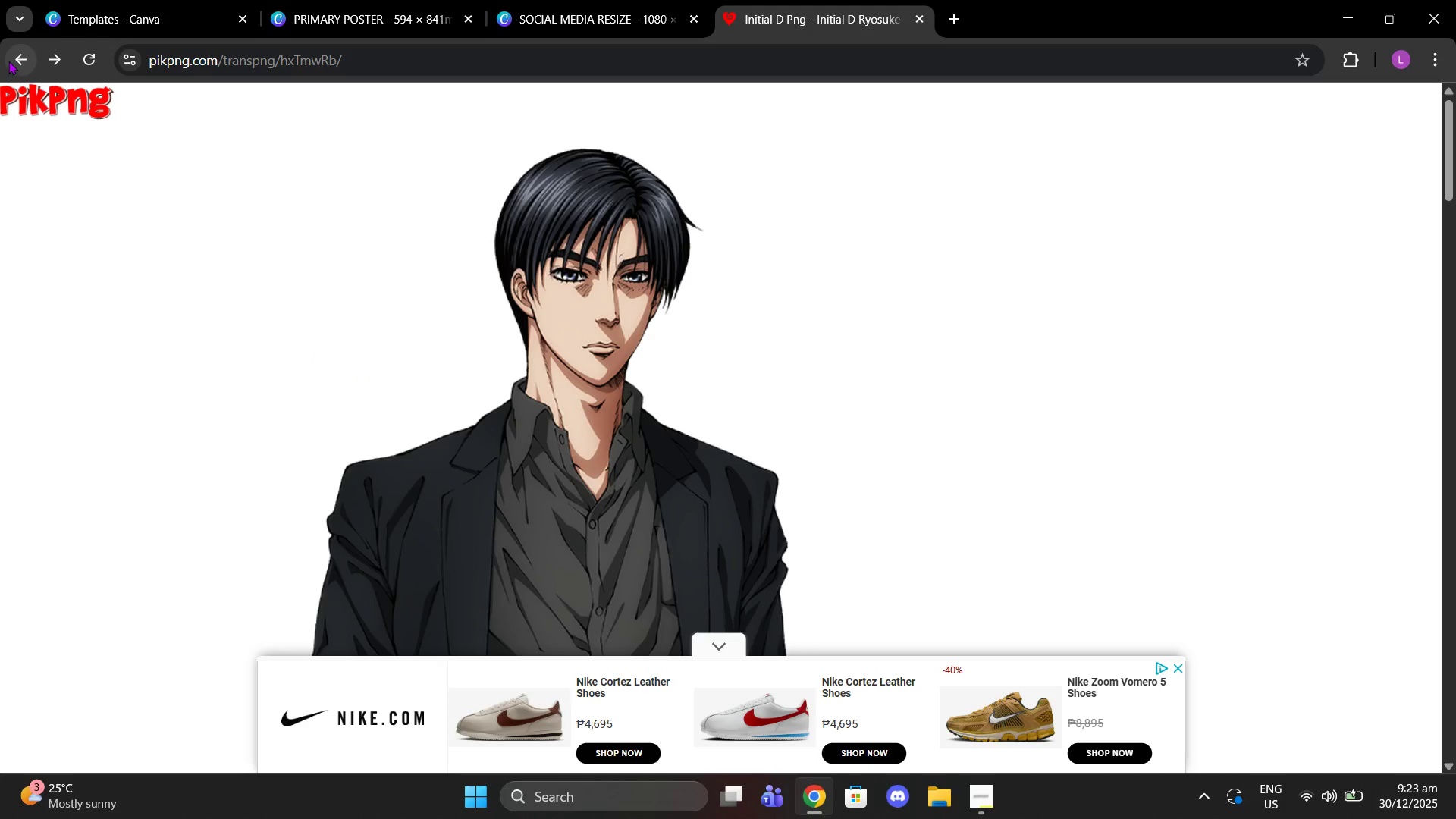 
left_click([8, 61])
 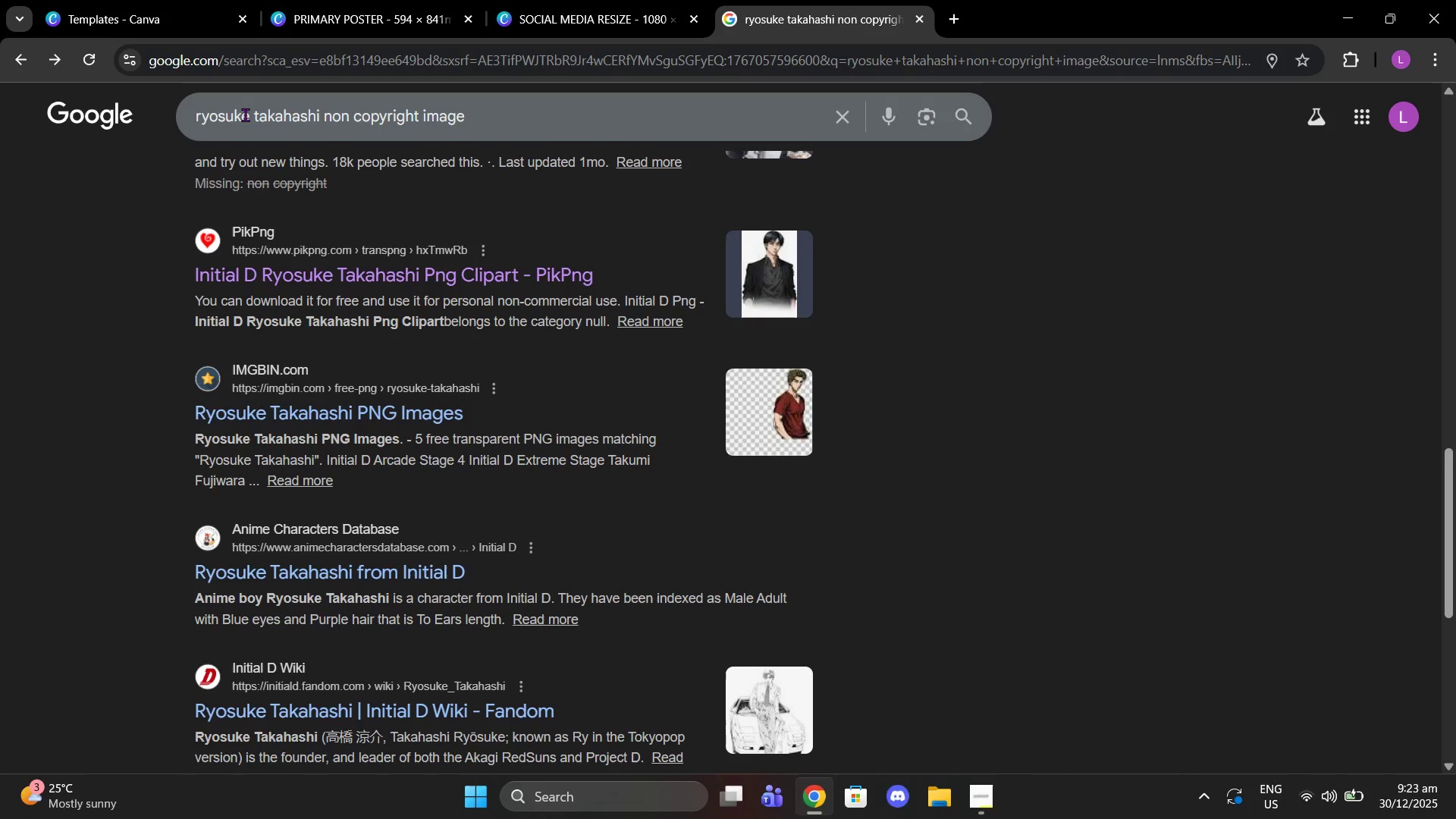 
left_click_drag(start_coordinate=[253, 115], to_coordinate=[156, 113])
 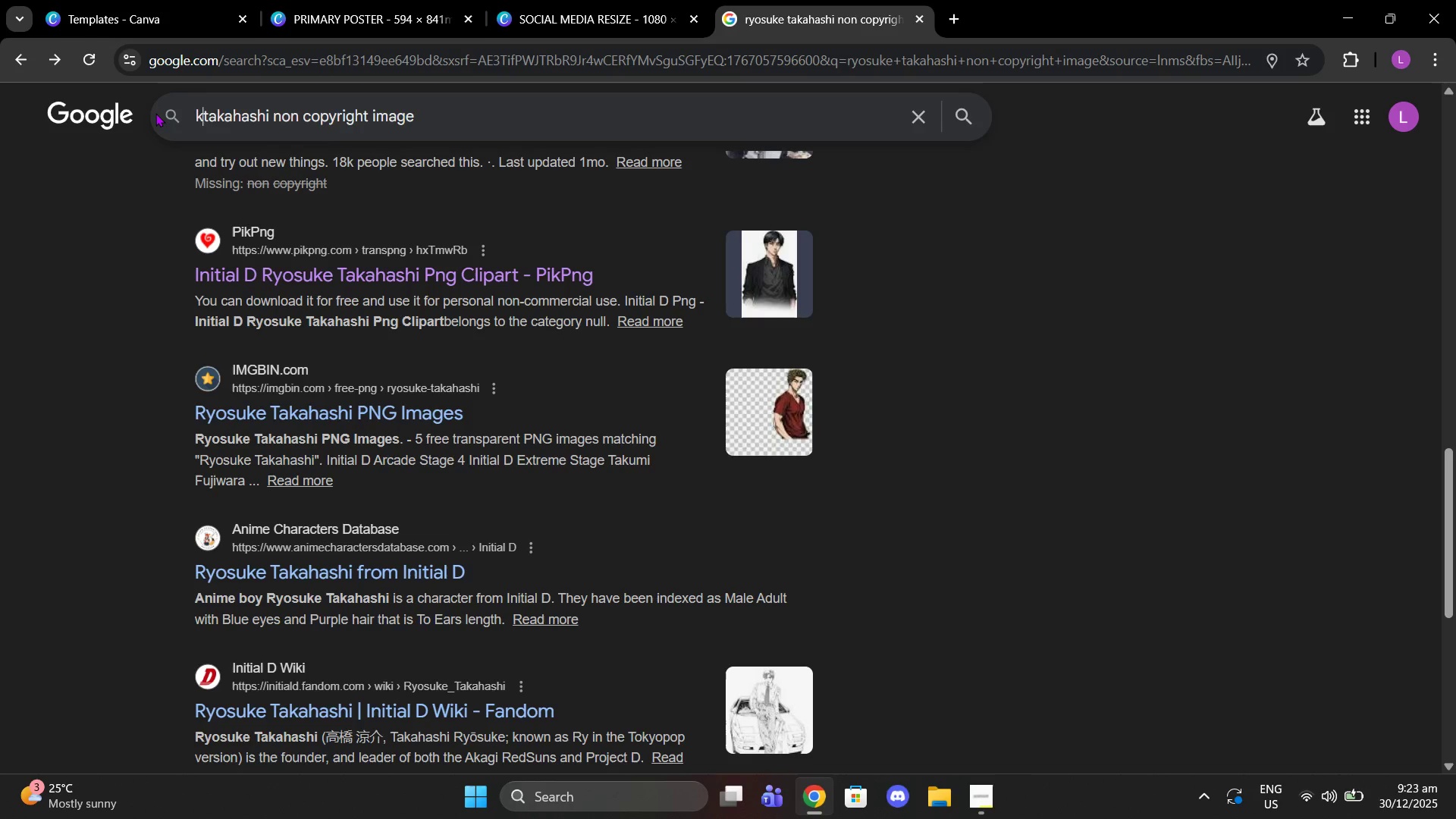 
type(keisuke )
 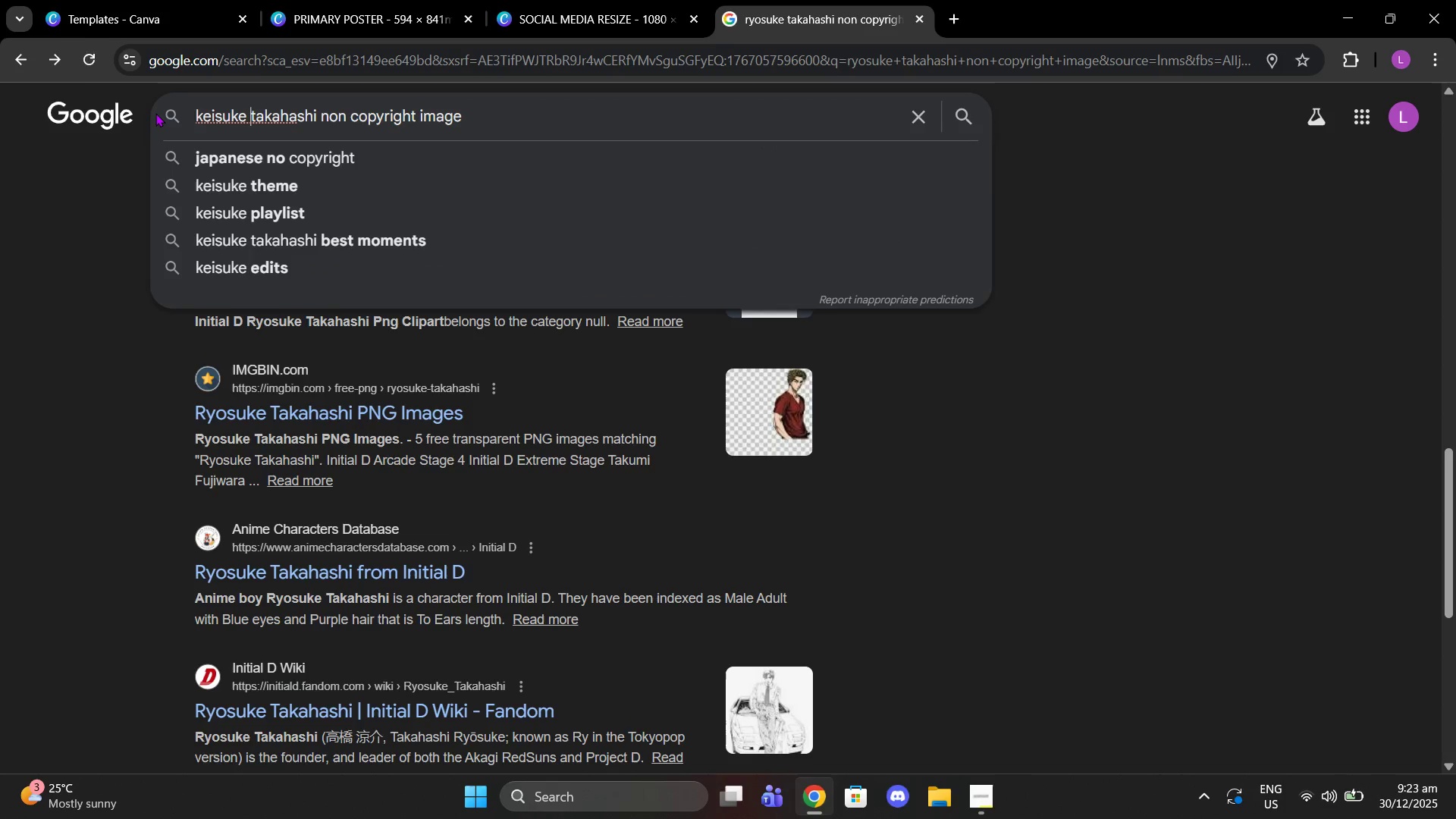 
key(Enter)
 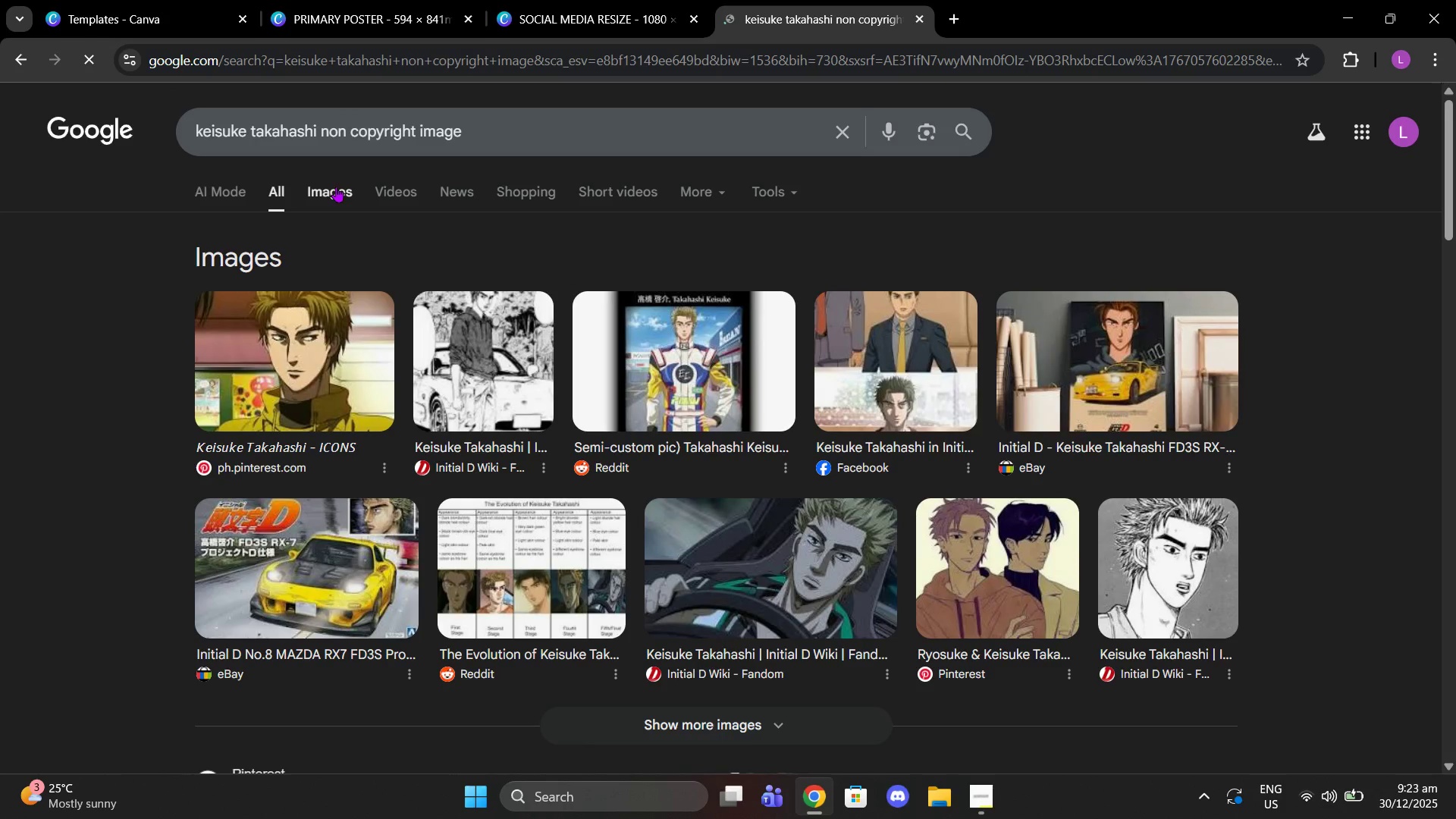 
left_click_drag(start_coordinate=[334, 180], to_coordinate=[337, 228])
 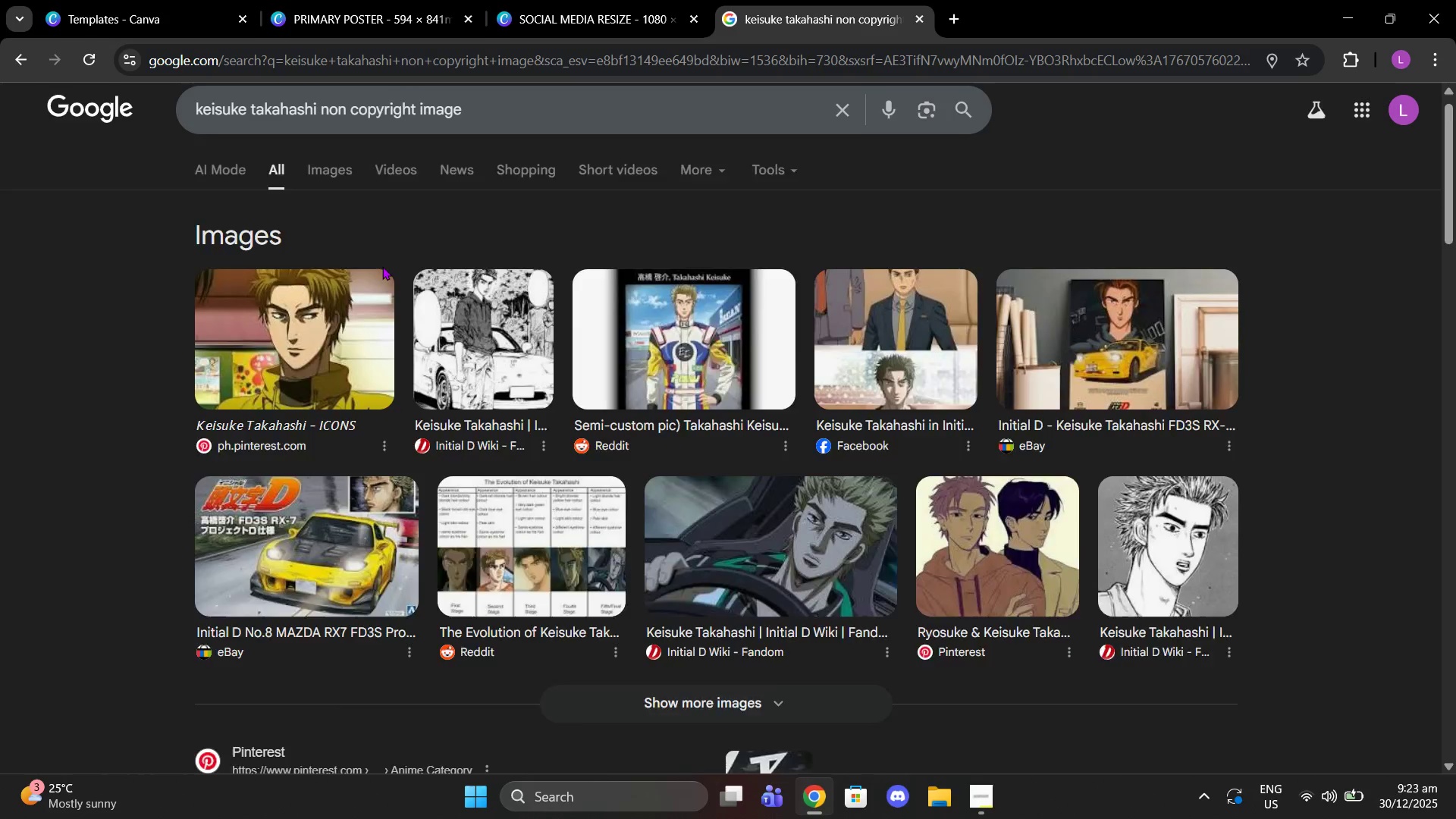 
scroll: coordinate [356, 406], scroll_direction: down, amount: 14.0
 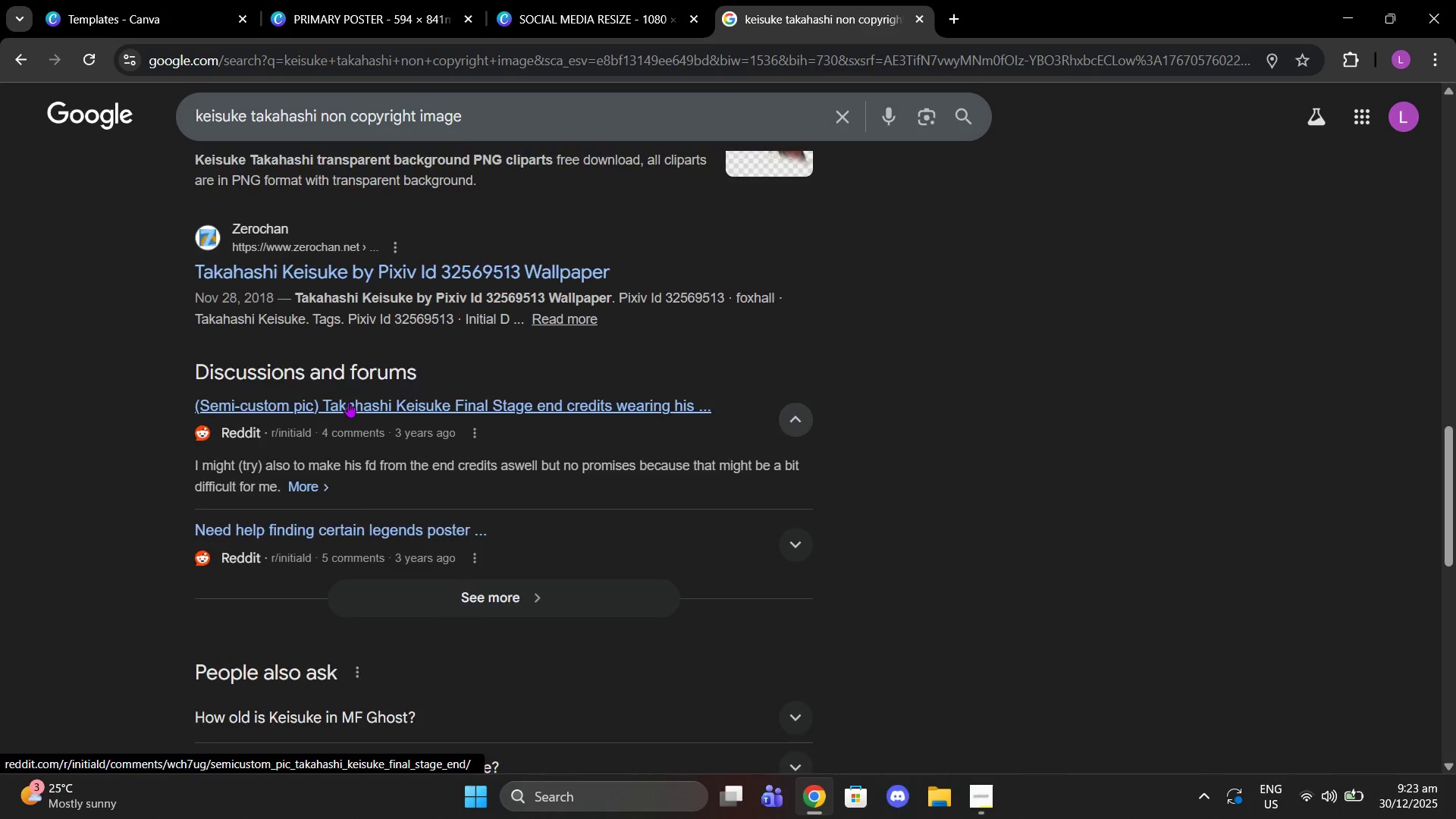 
scroll: coordinate [348, 402], scroll_direction: up, amount: 4.0
 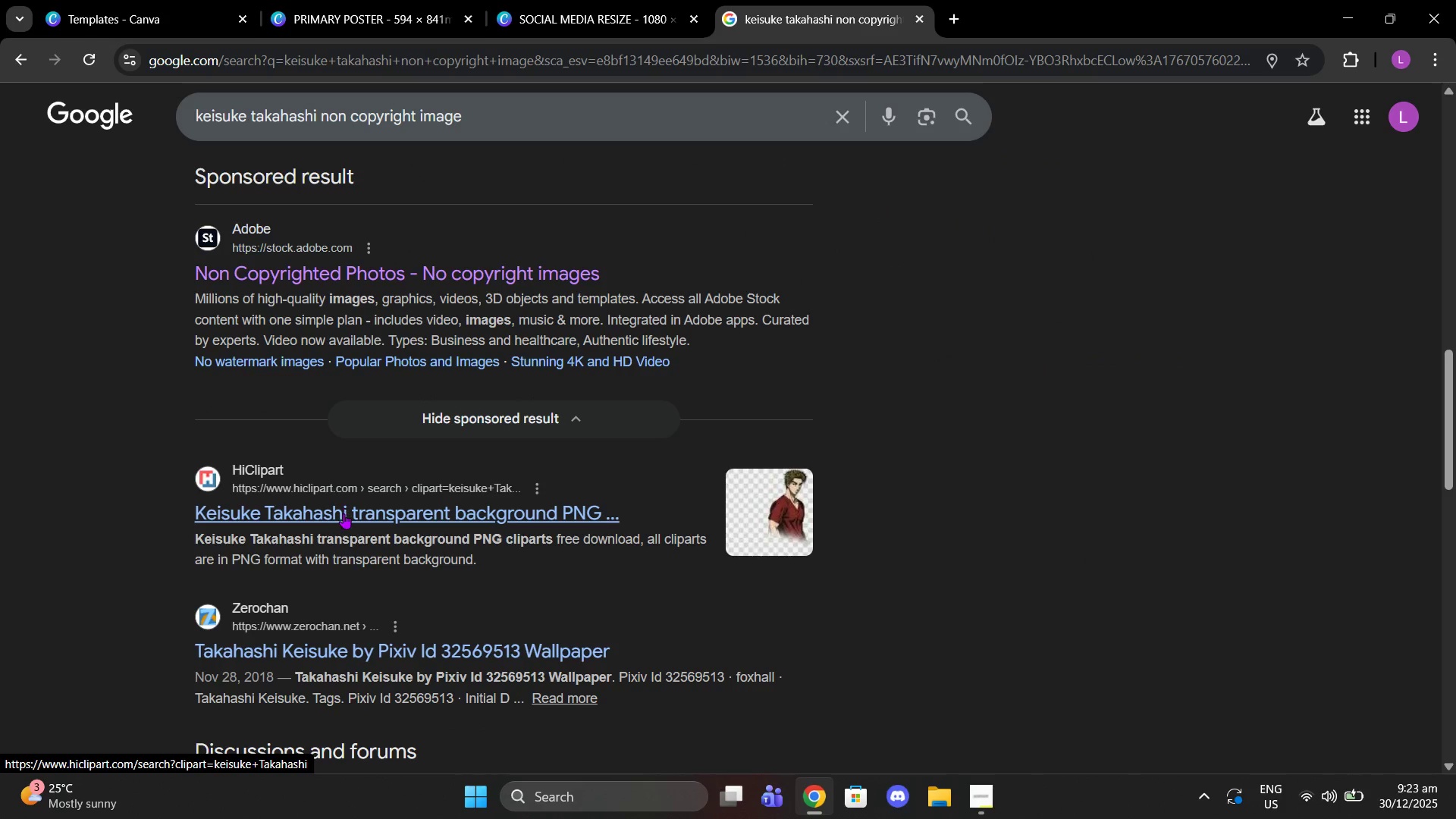 
left_click([344, 513])
 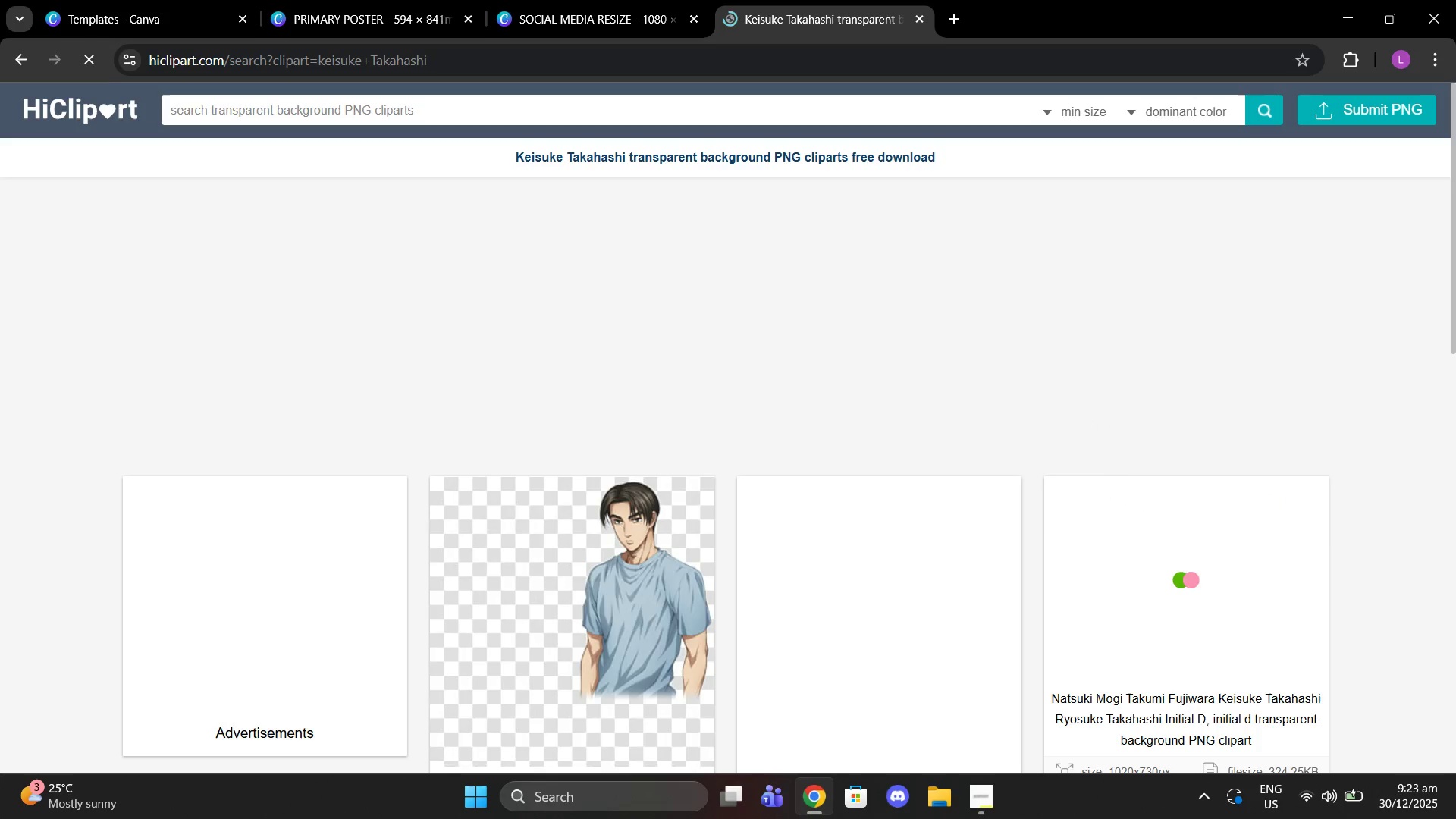 
mouse_move([642, 523])
 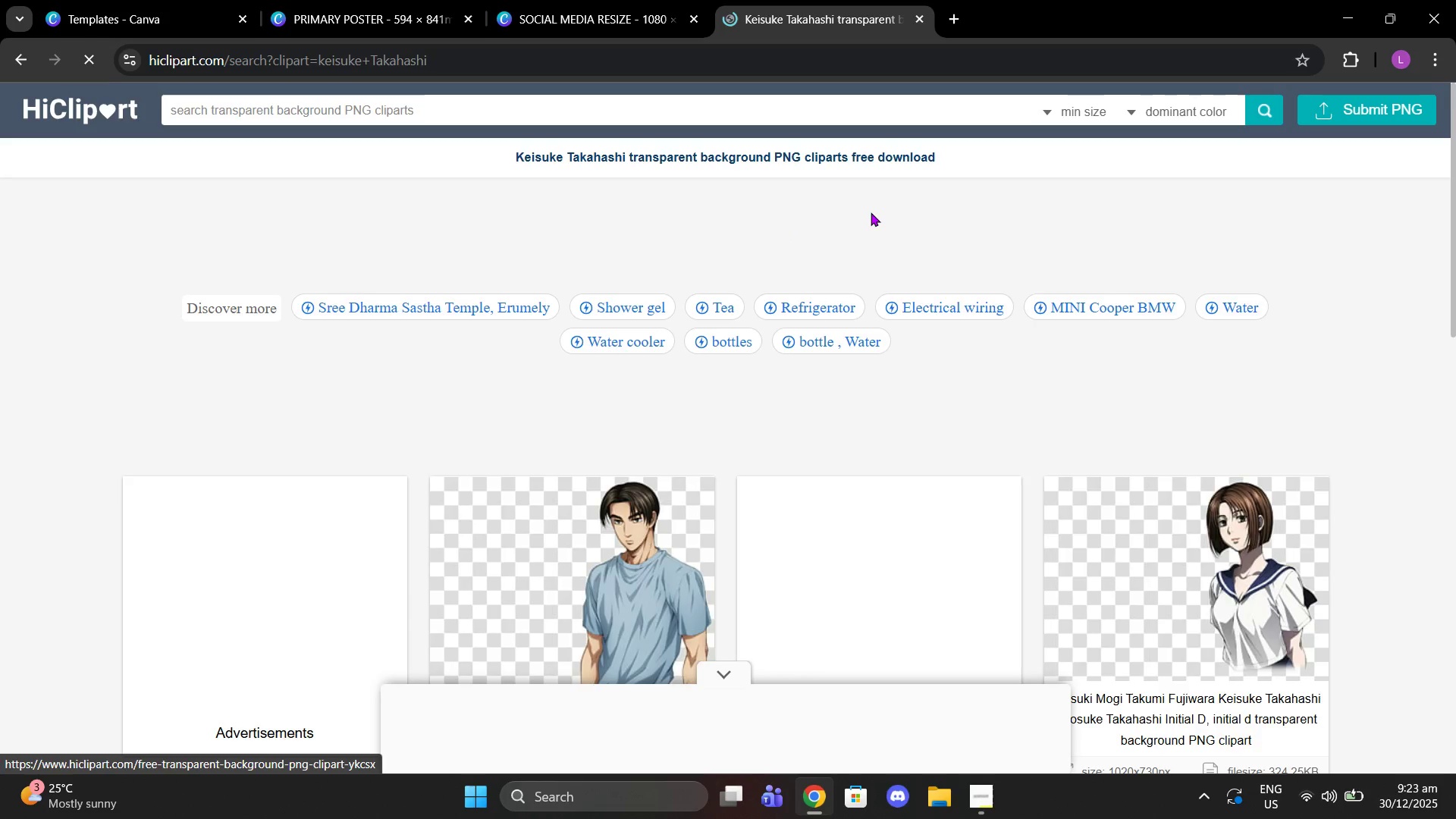 
scroll: coordinate [818, 491], scroll_direction: down, amount: 4.0
 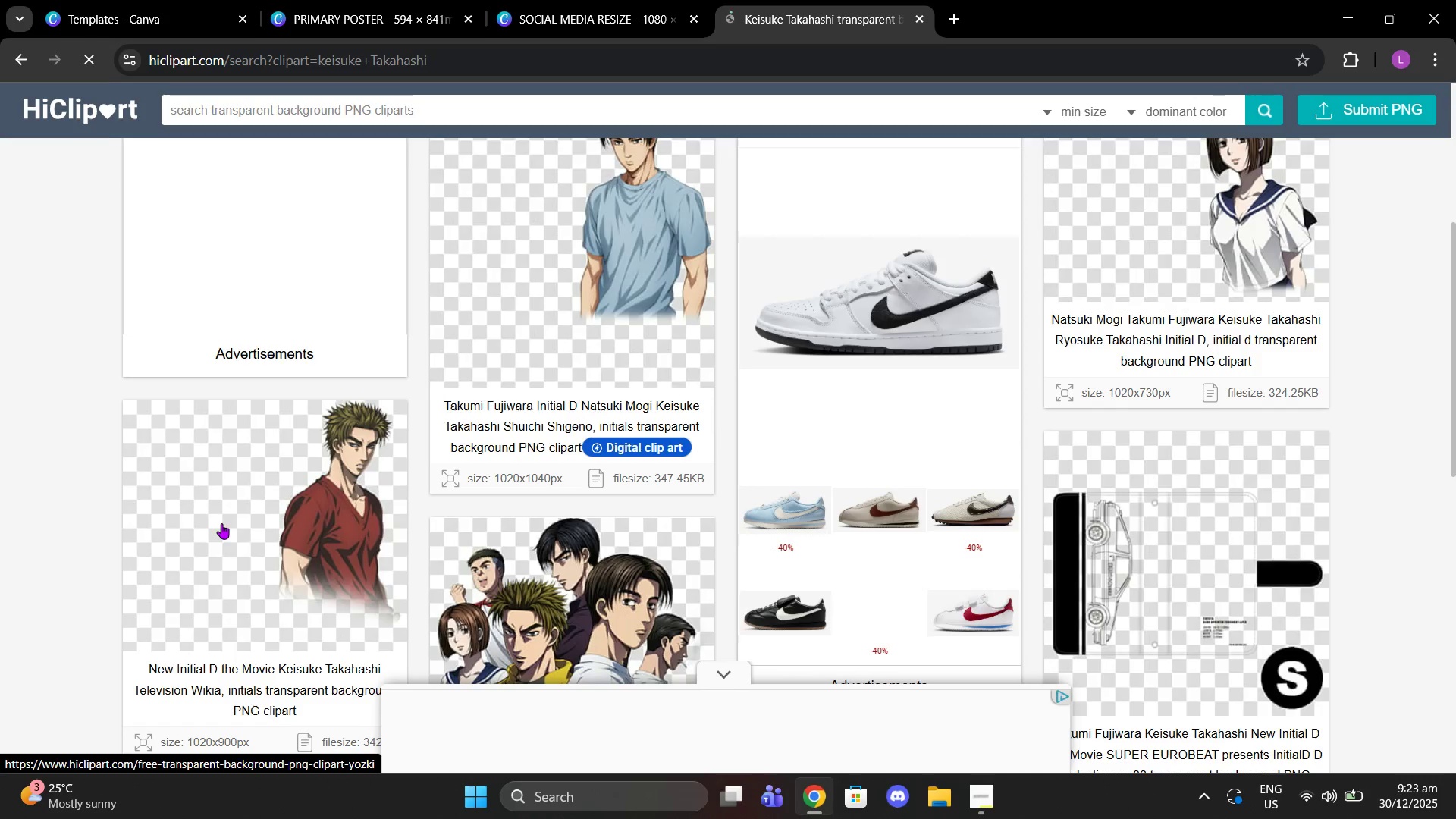 
left_click([367, 500])
 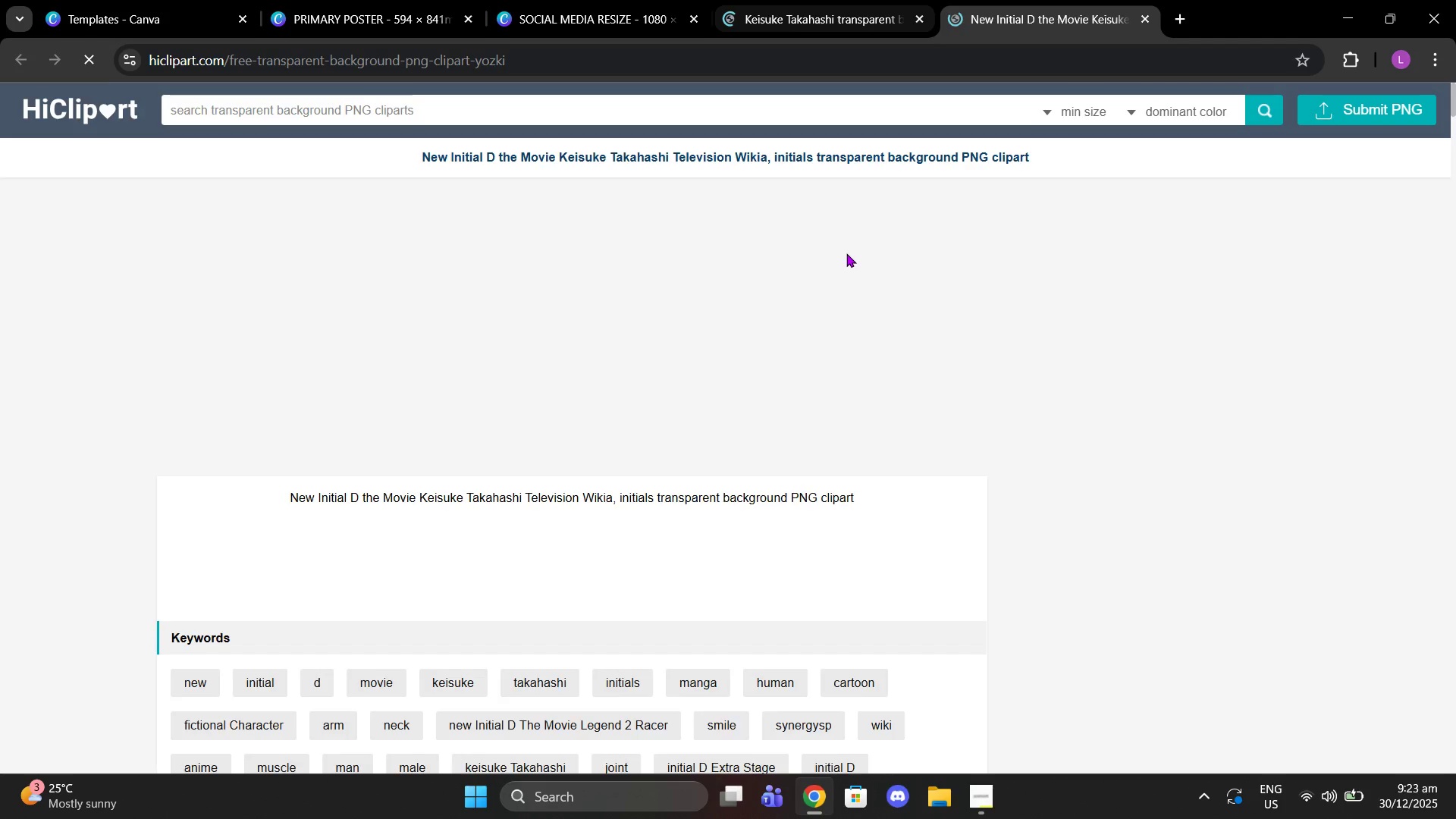 
scroll: coordinate [766, 482], scroll_direction: down, amount: 4.0
 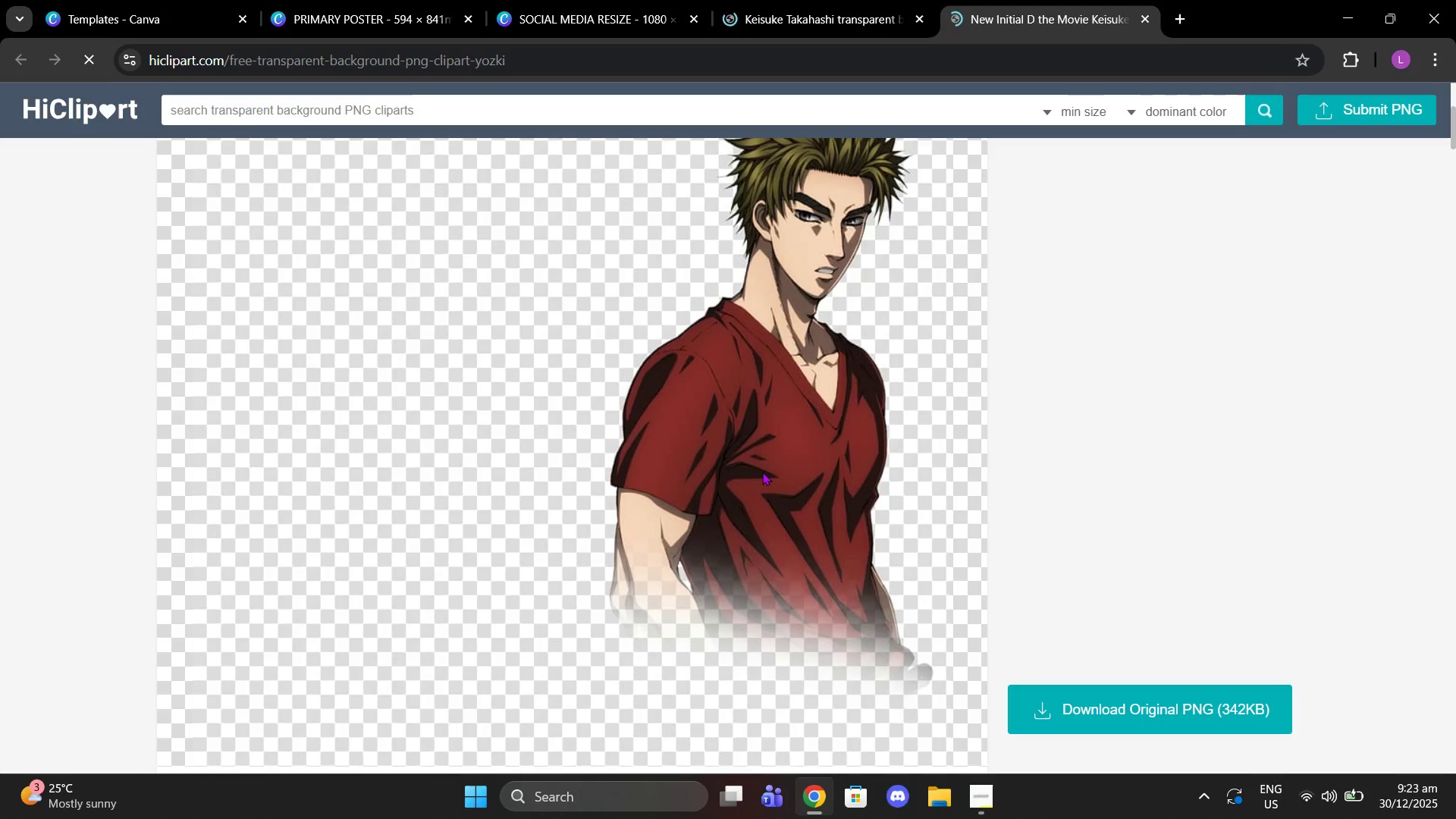 
right_click([762, 472])
 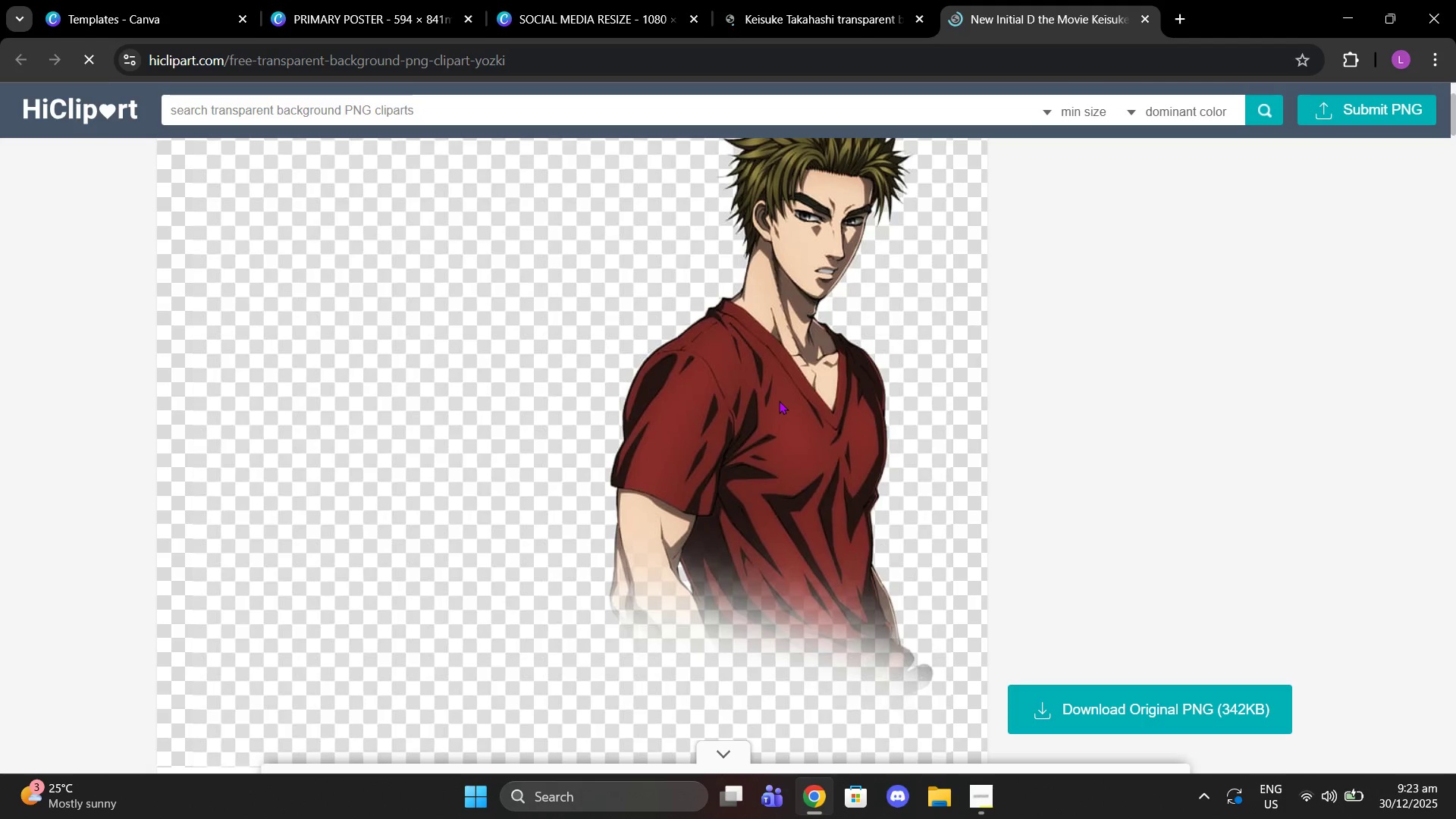 
scroll: coordinate [703, 391], scroll_direction: down, amount: 3.0
 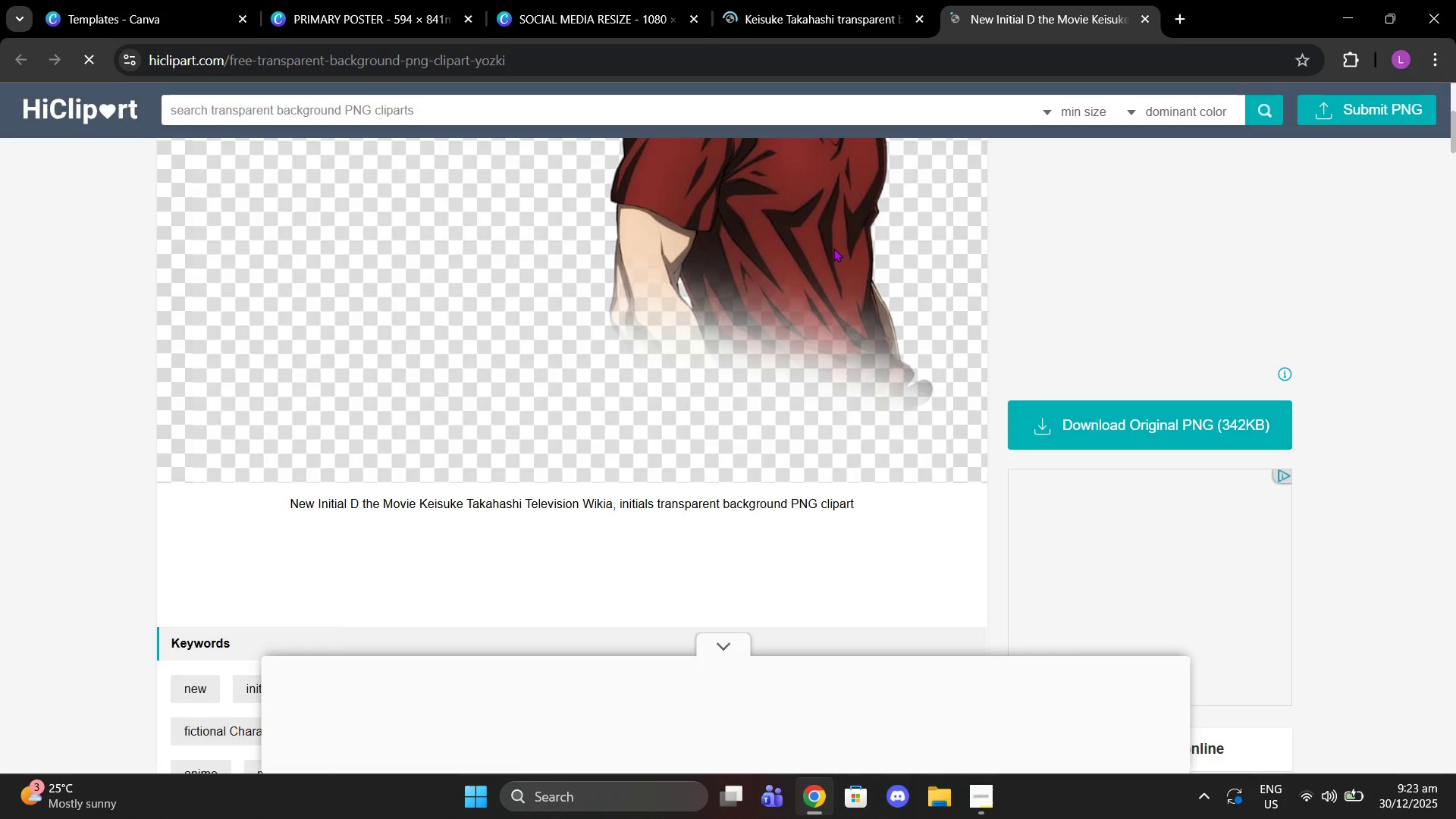 
right_click([833, 248])
 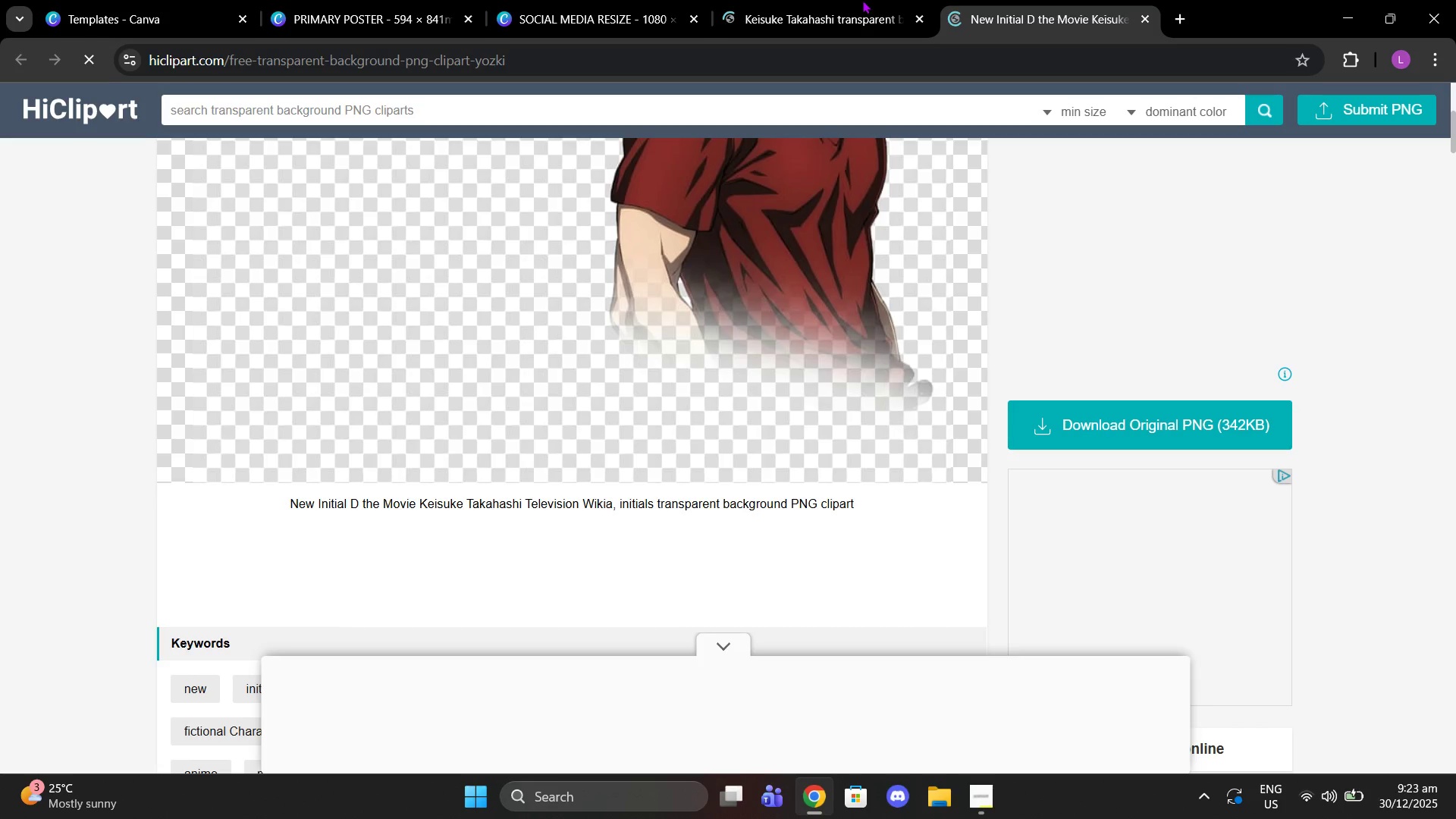 
left_click([862, 0])
 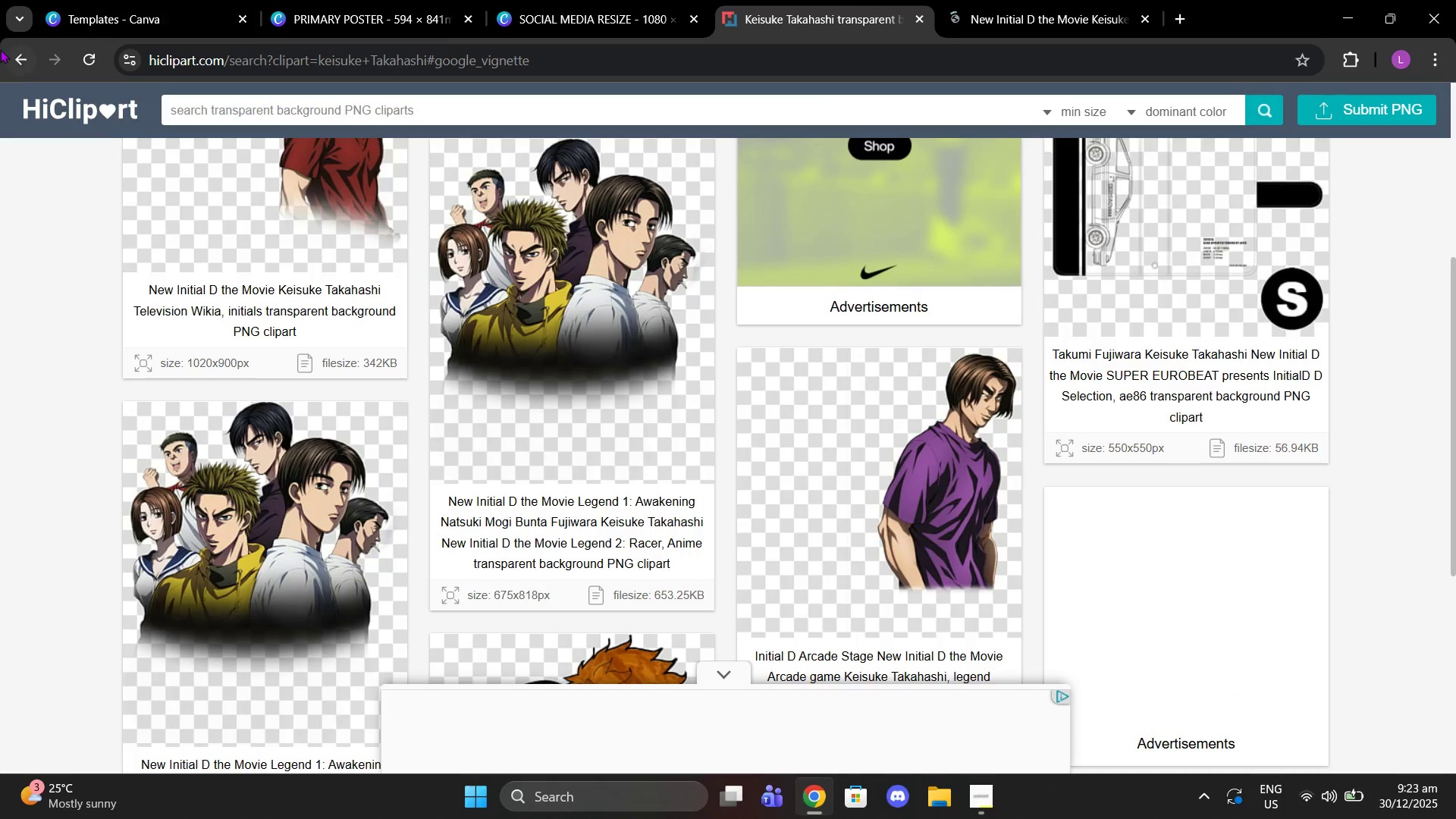 
left_click([8, 56])
 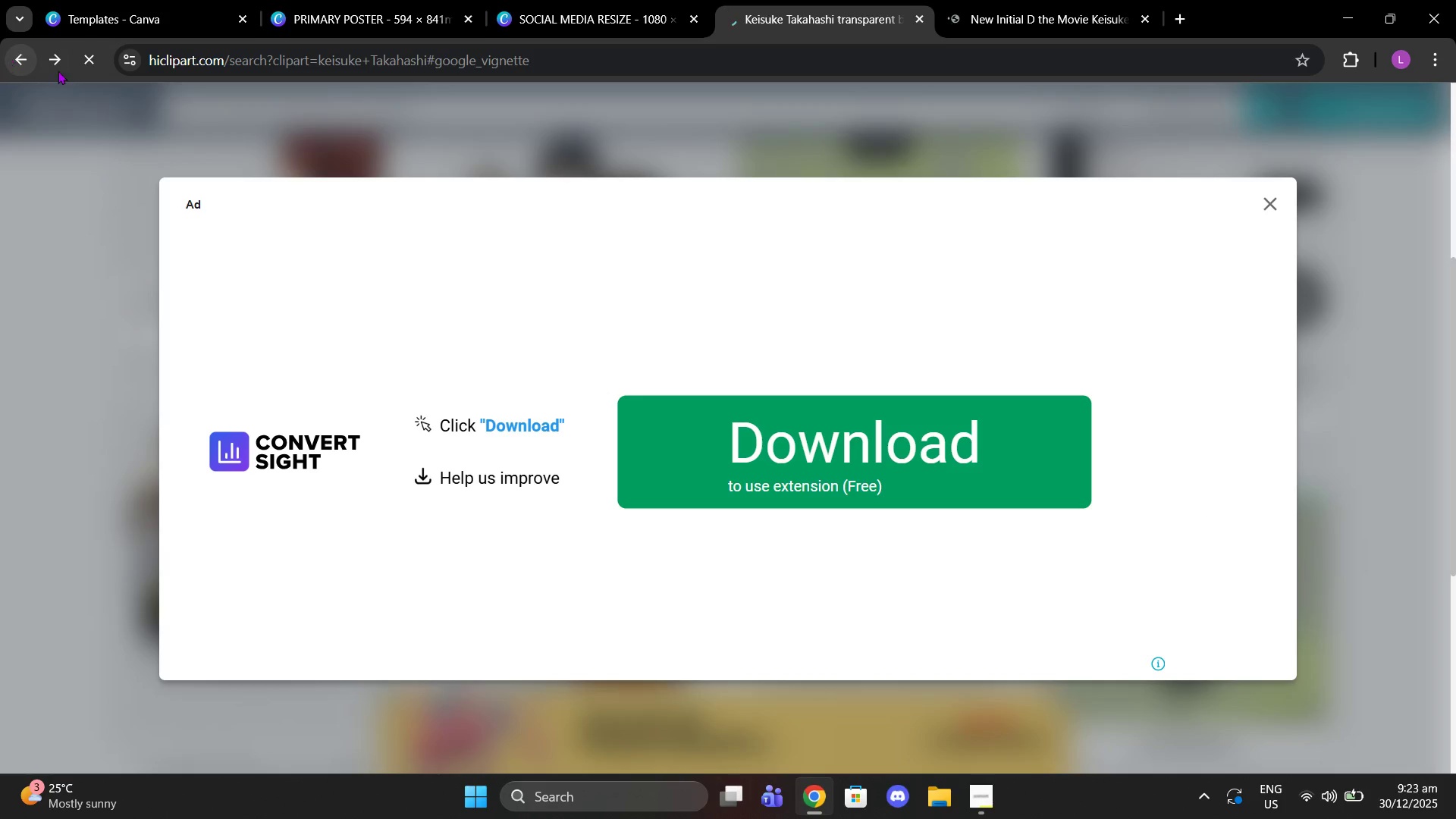 
left_click([6, 64])
 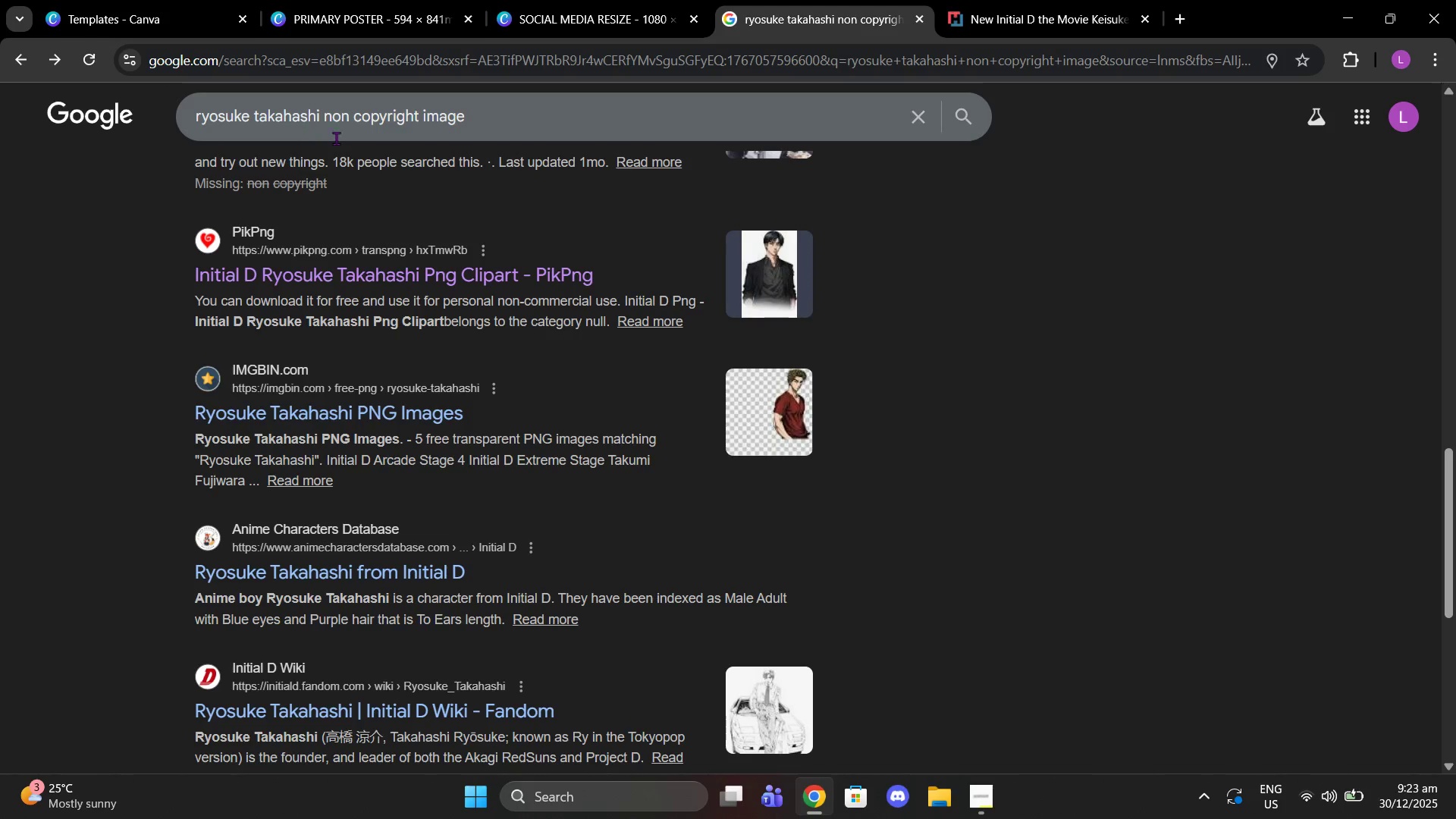 
left_click([497, 125])
 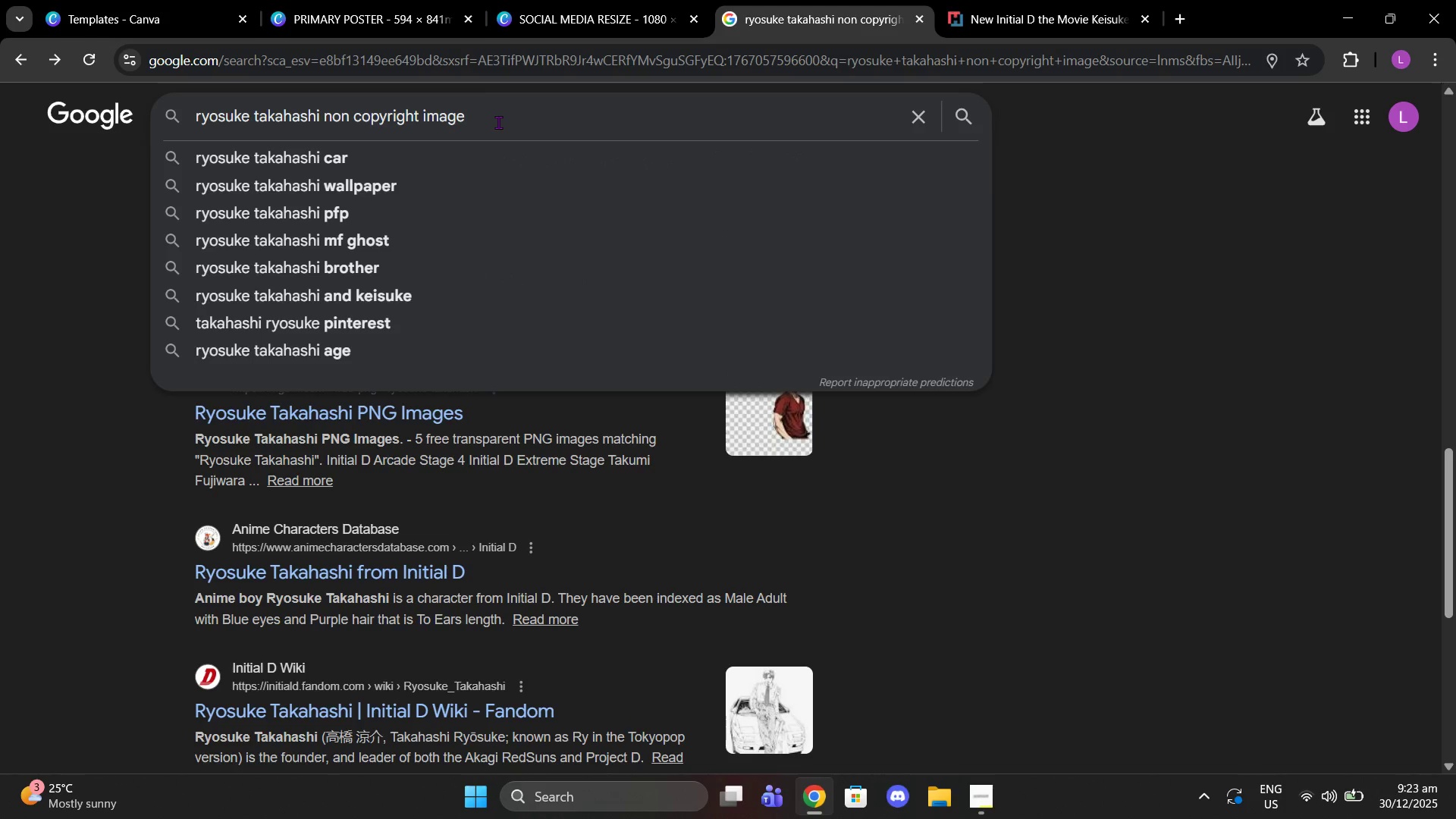 
key(Space)
 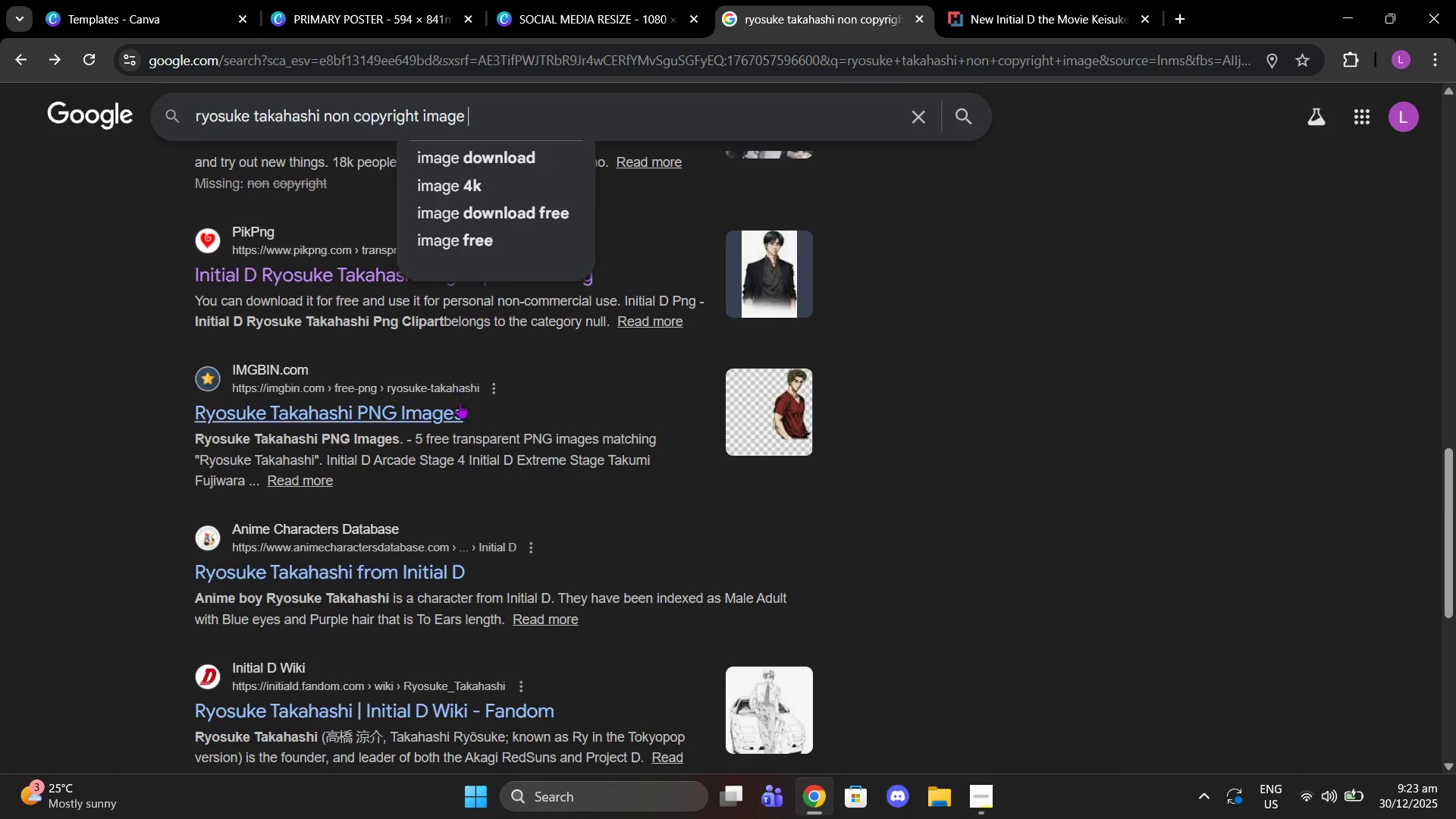 
scroll: coordinate [431, 240], scroll_direction: down, amount: 4.0
 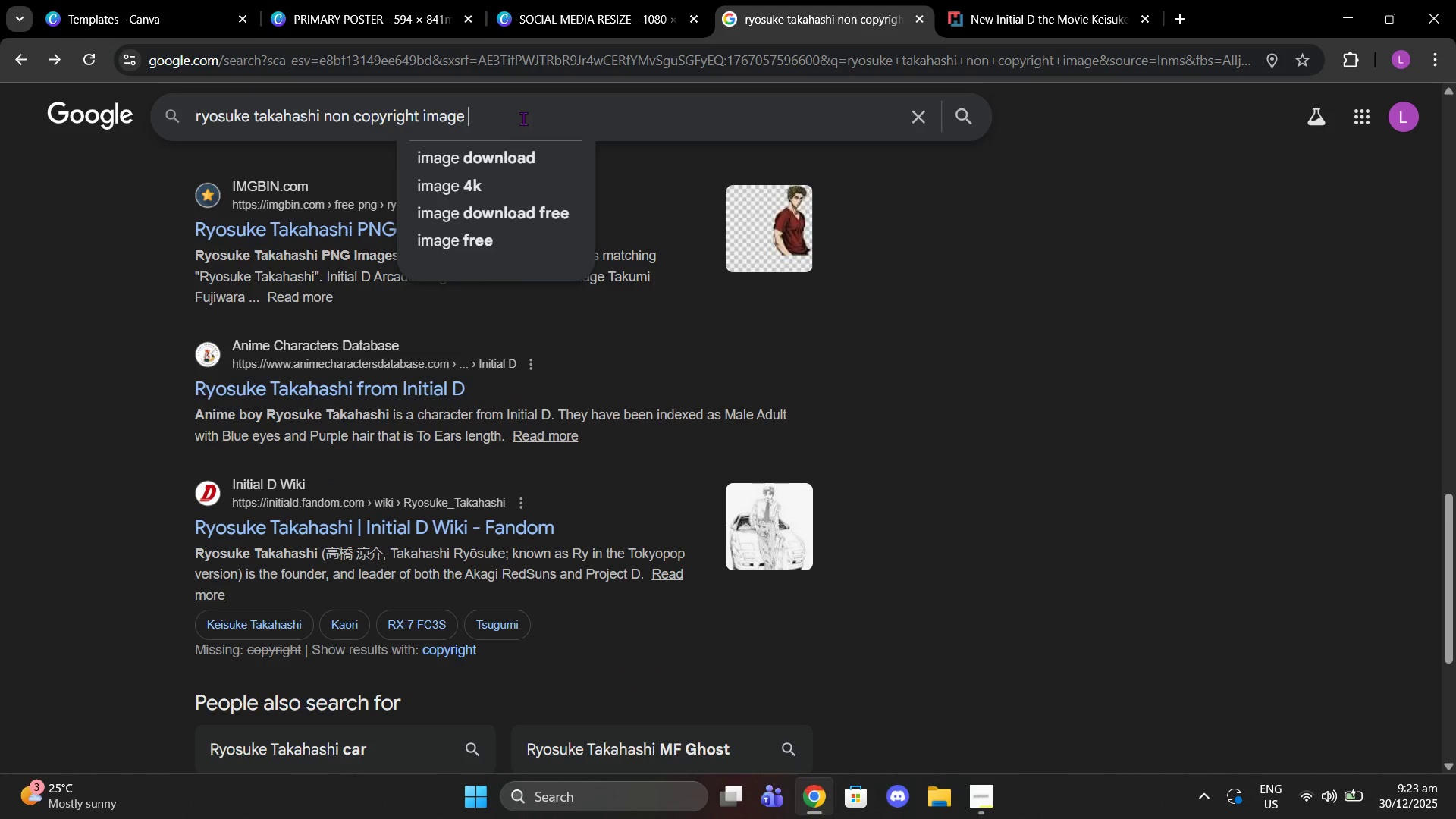 
left_click([523, 118])
 